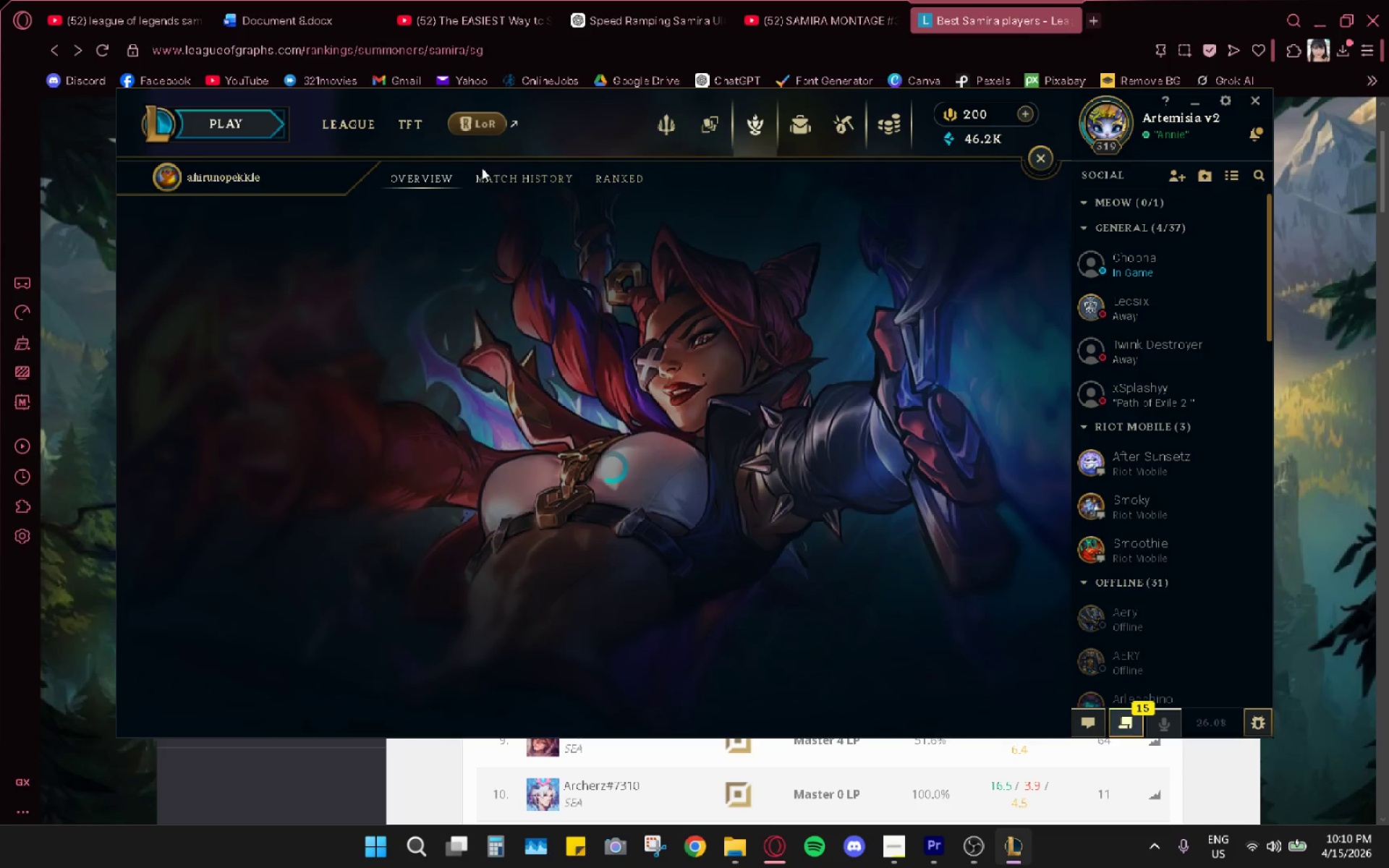 
double_click([486, 171])
 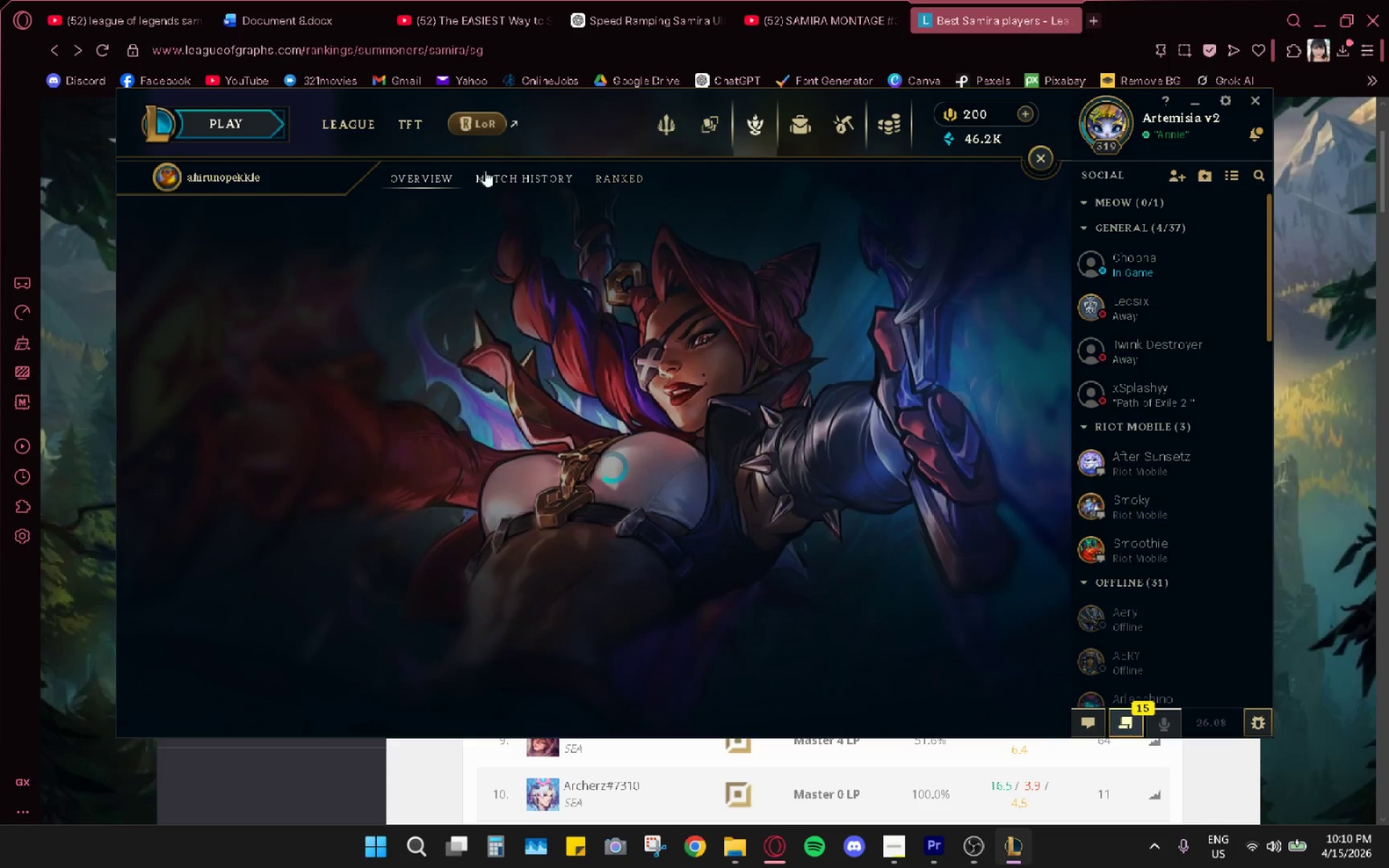 
triple_click([486, 171])
 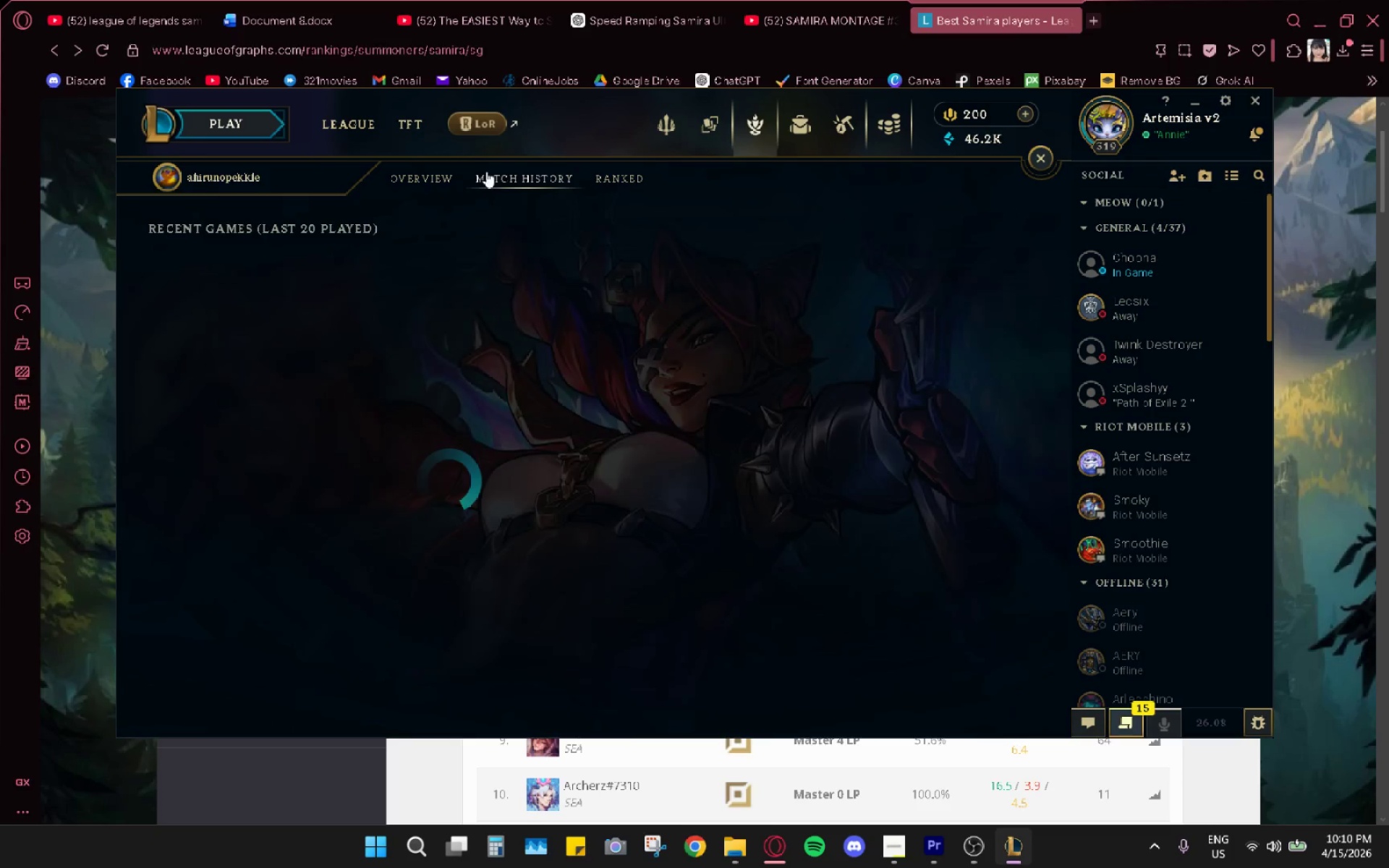 
triple_click([486, 171])
 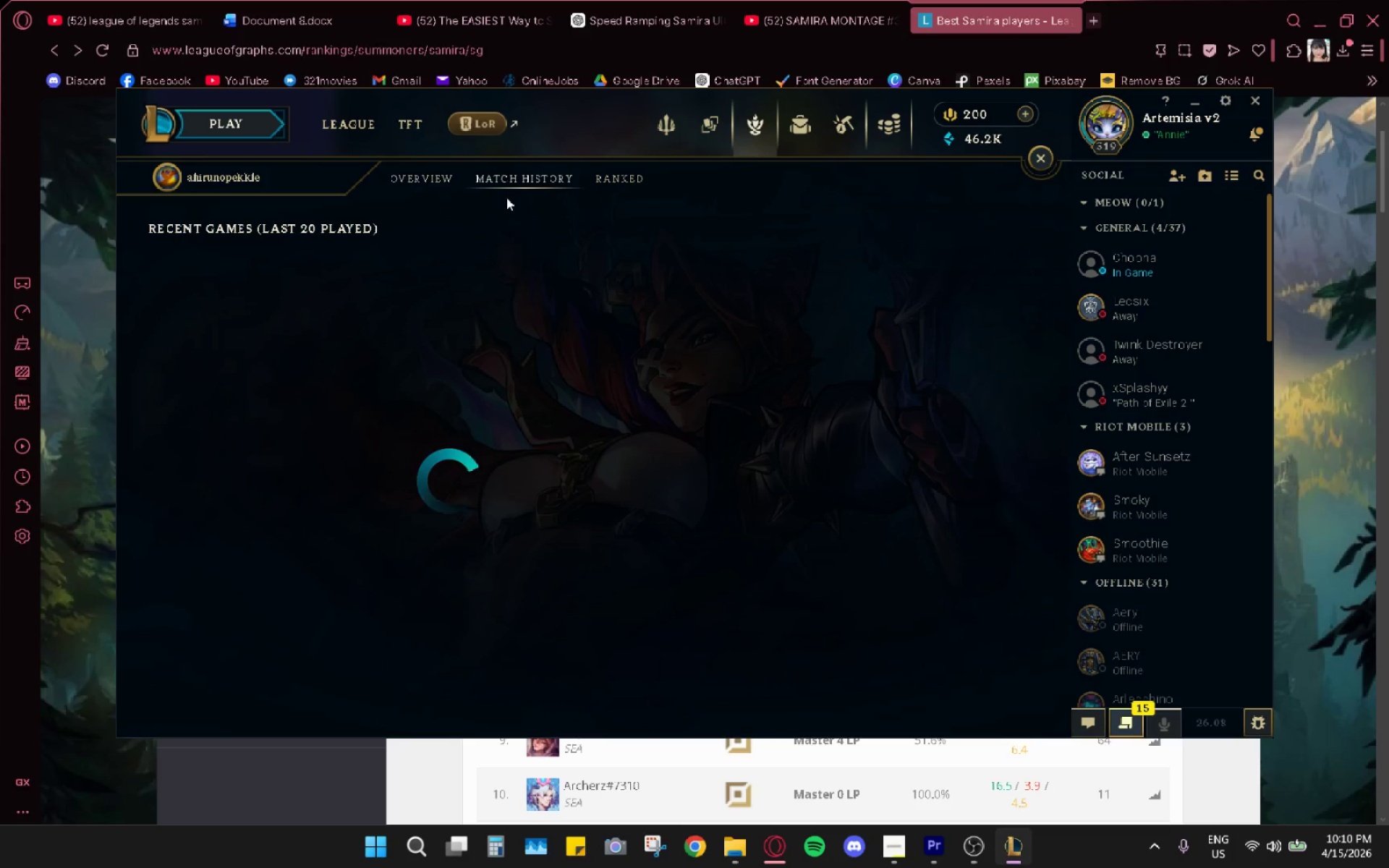 
wait(8.08)
 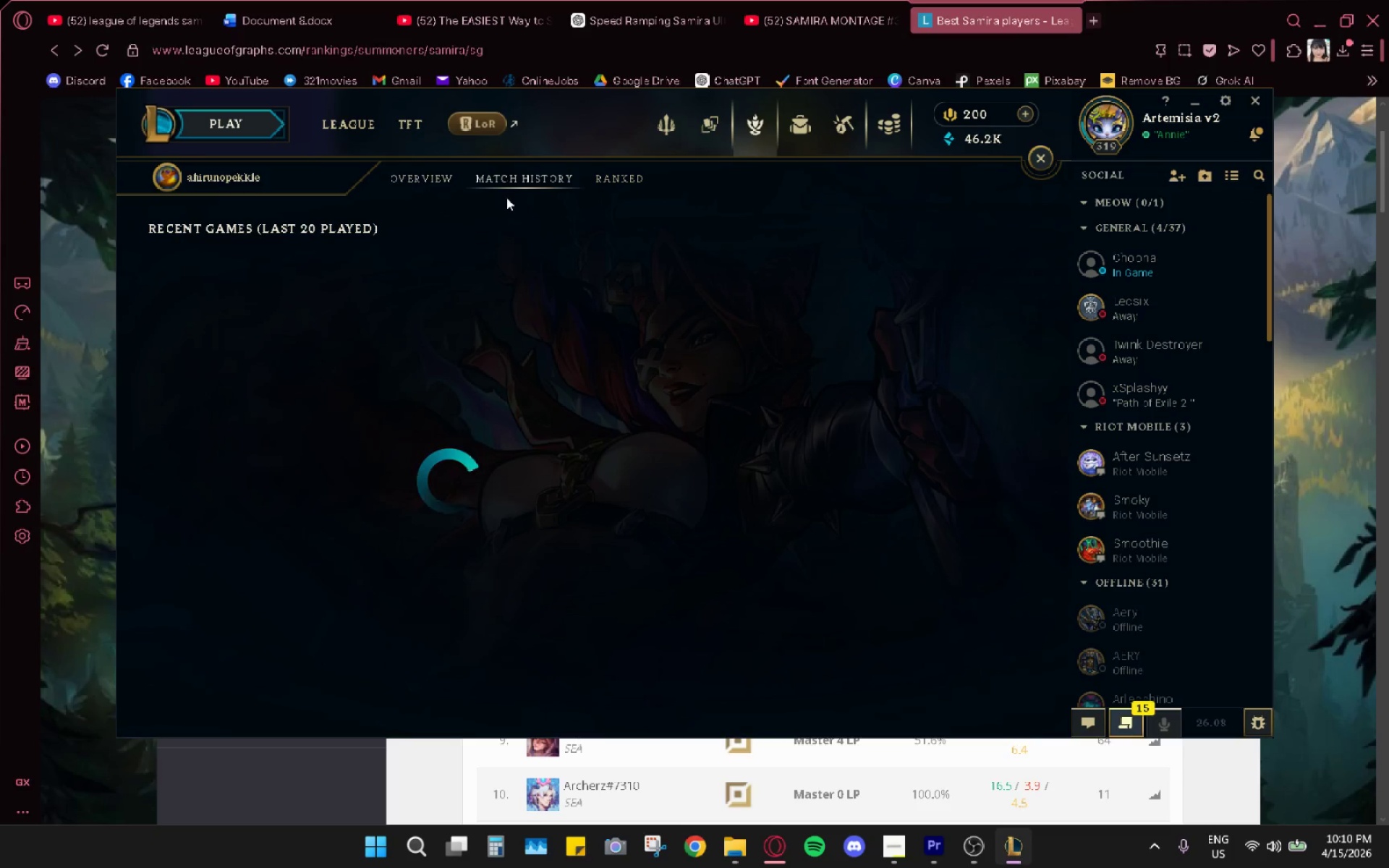 
scroll: coordinate [531, 598], scroll_direction: down, amount: 6.0
 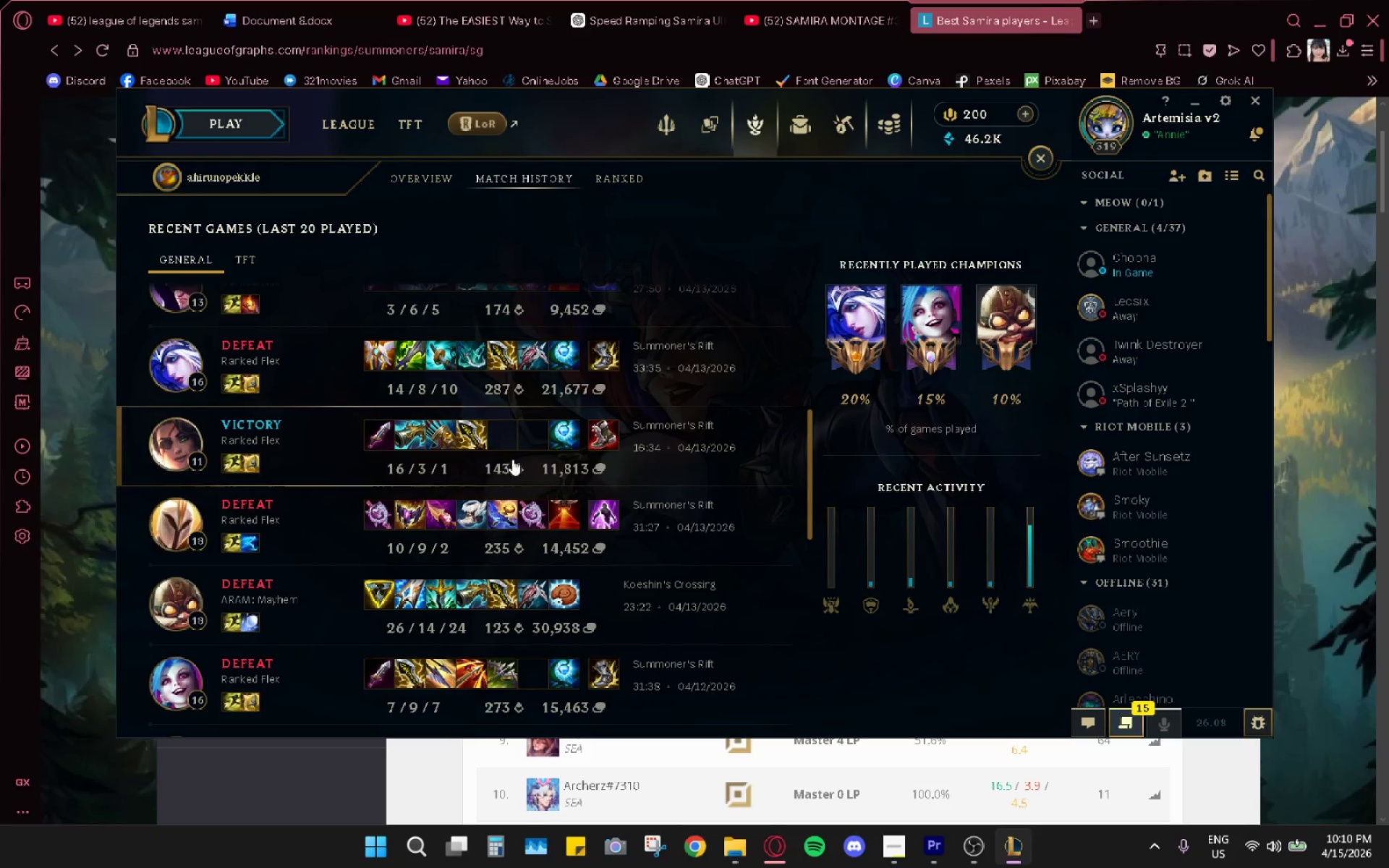 
left_click([558, 448])
 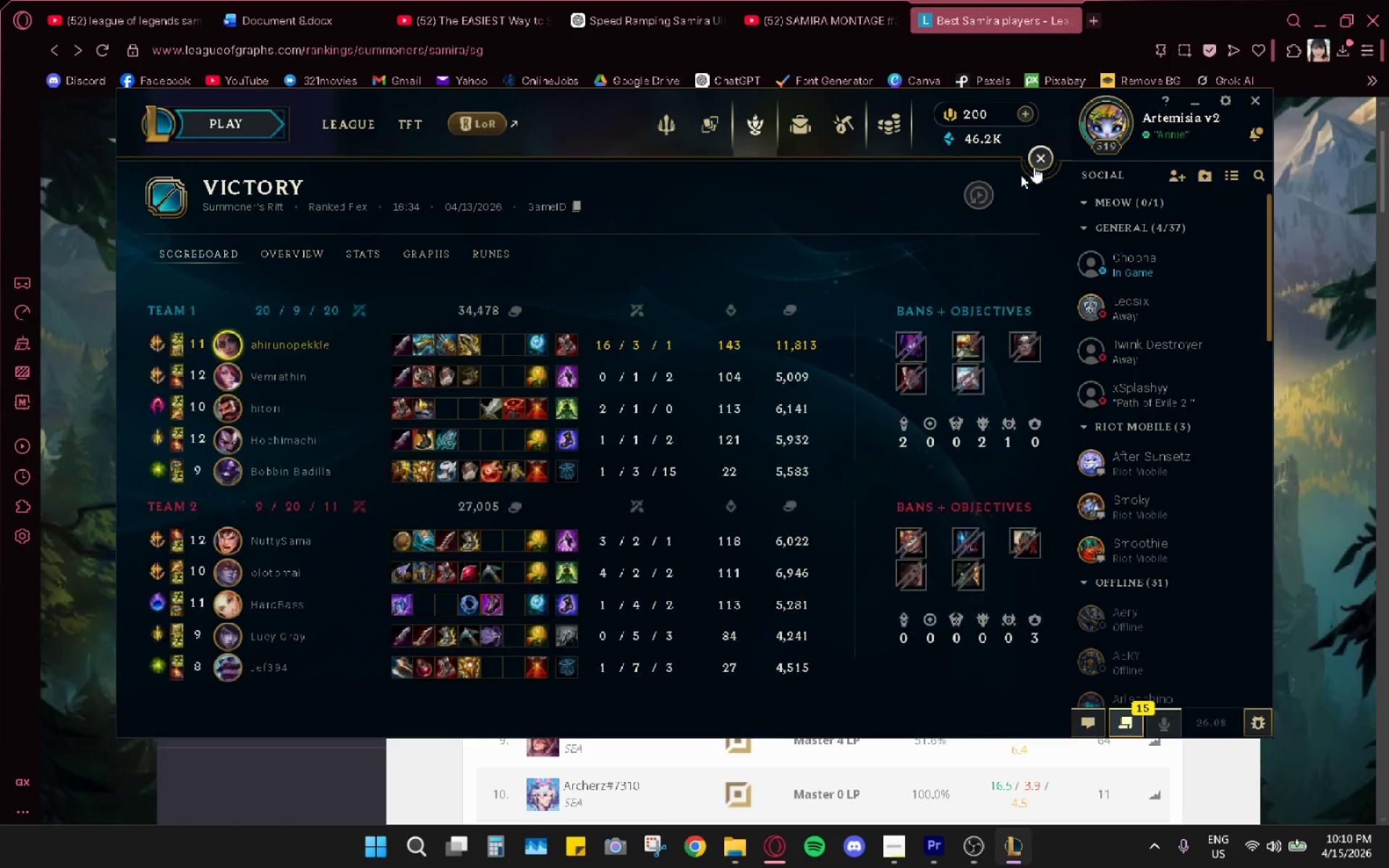 
double_click([984, 203])
 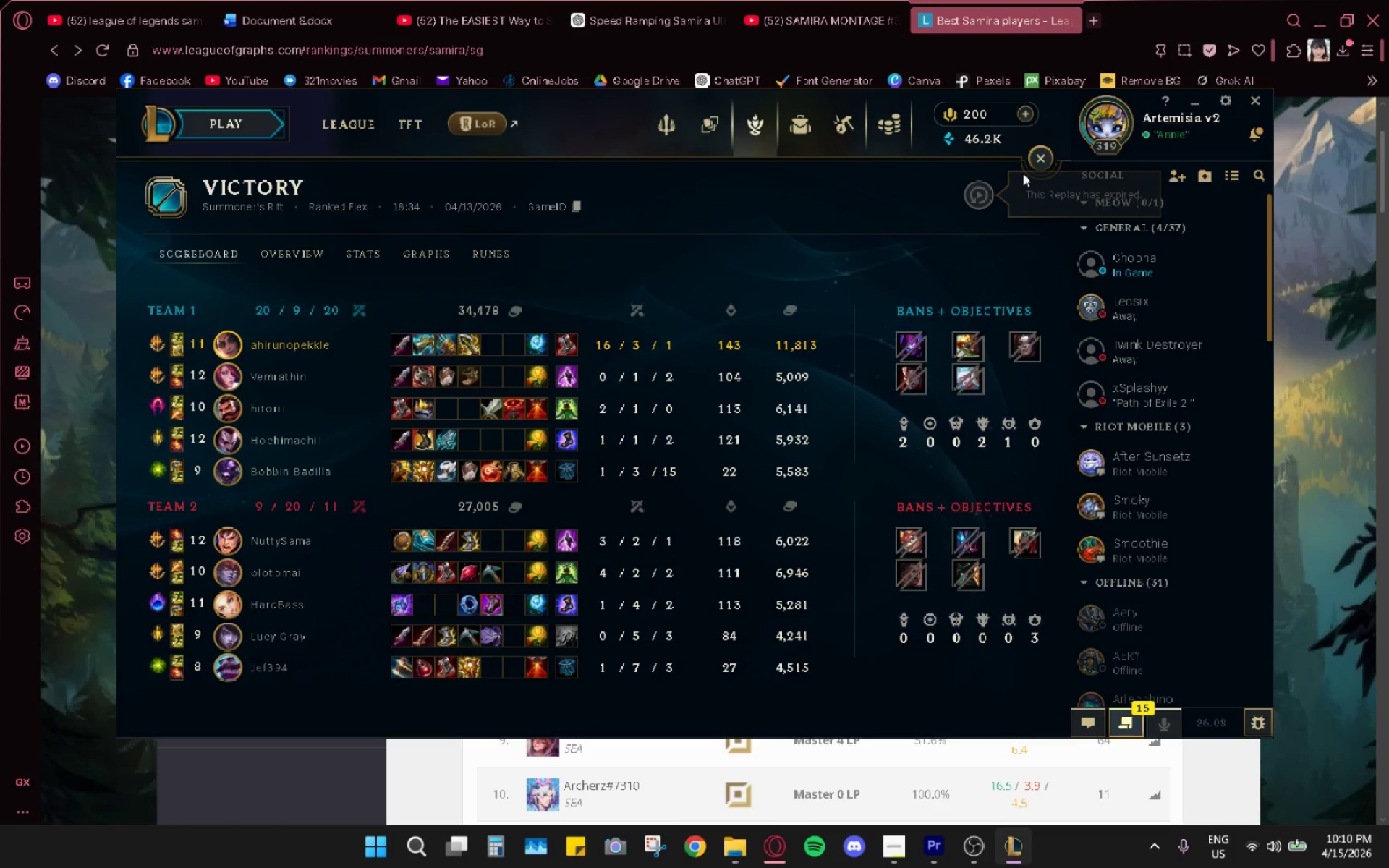 
triple_click([1042, 158])
 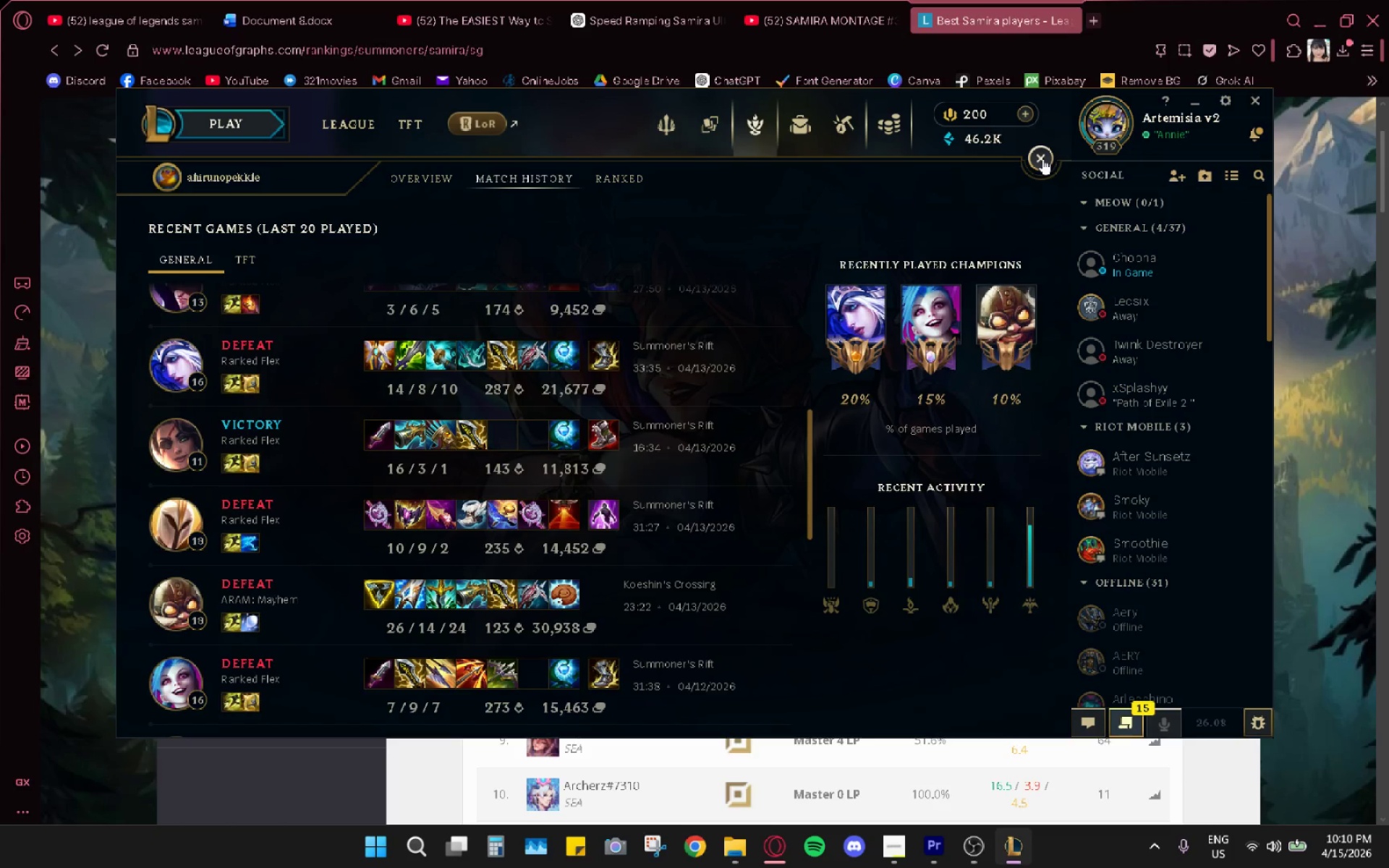 
key(X)
 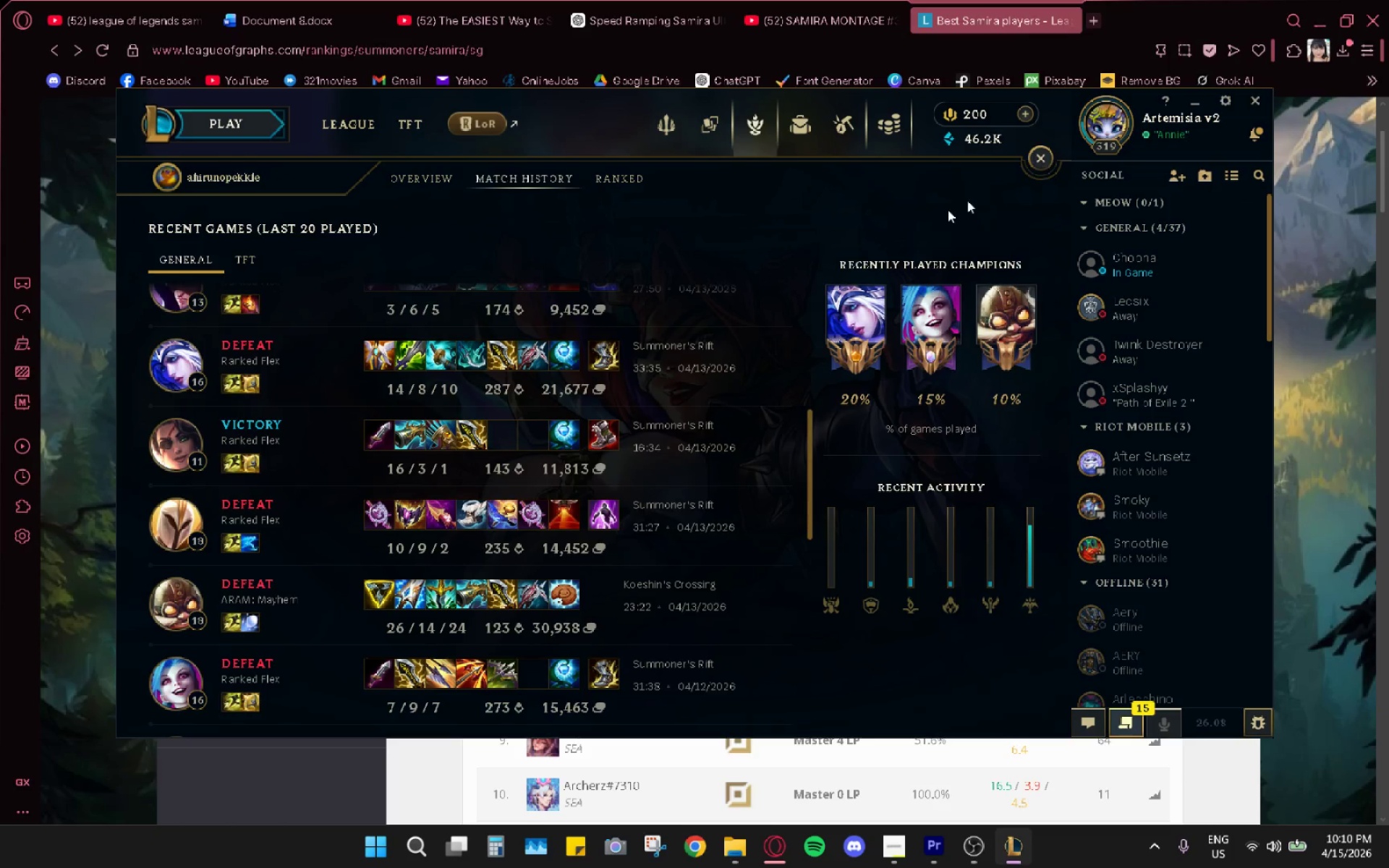 
key(Backquote)
 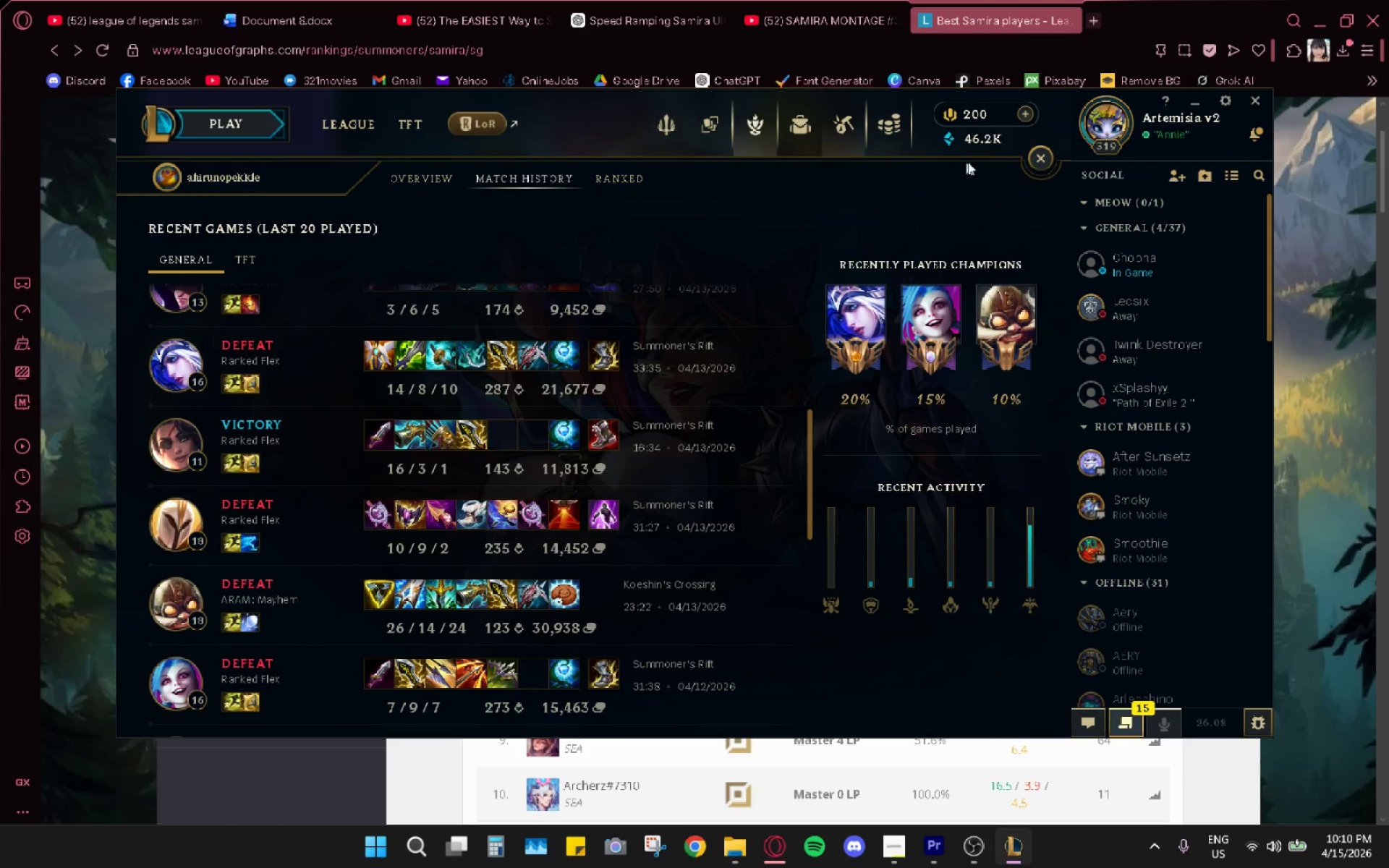 
left_click([1040, 151])
 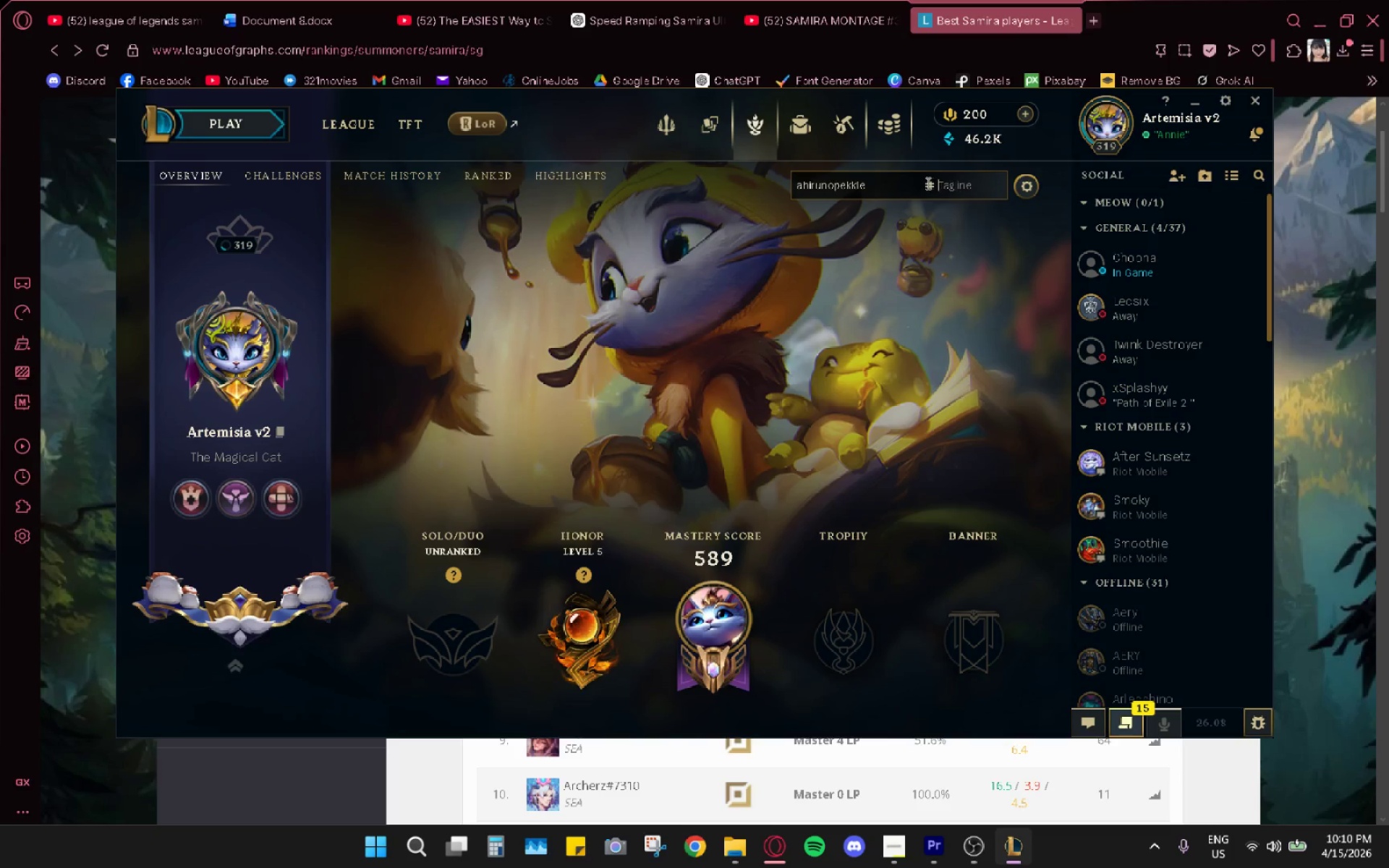 
triple_click([918, 184])
 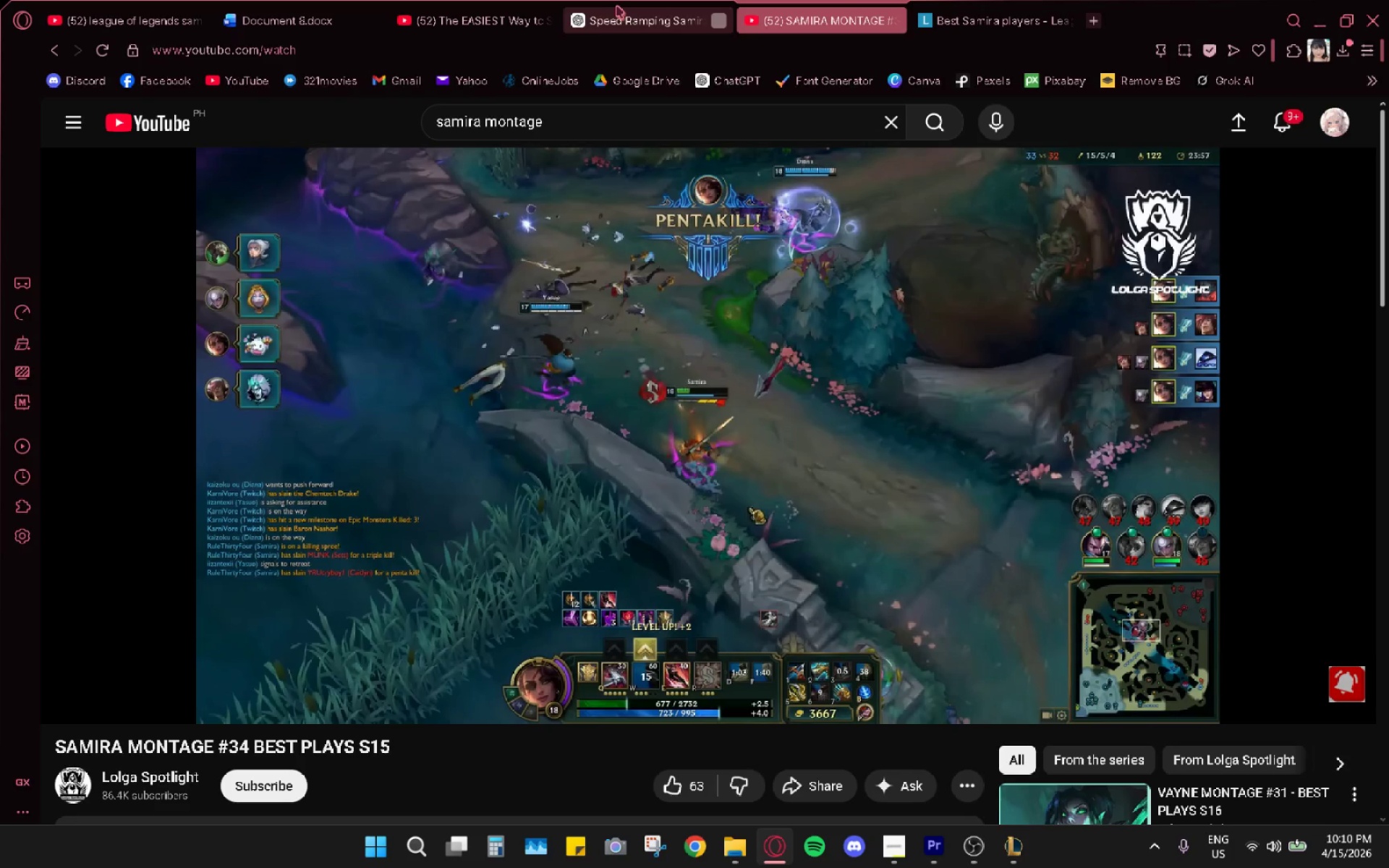 
left_click([959, 14])
 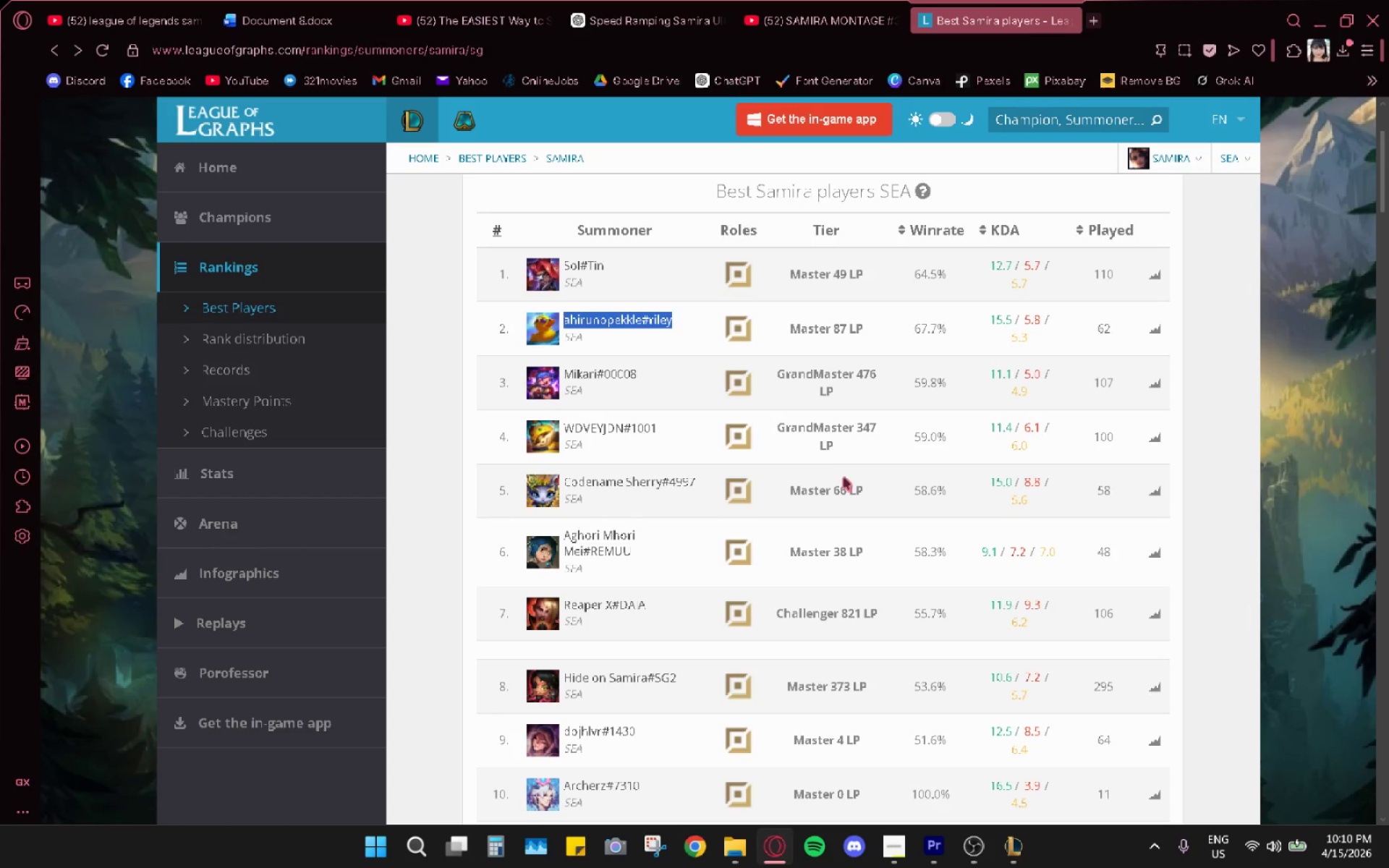 
left_click_drag(start_coordinate=[680, 433], to_coordinate=[559, 427])
 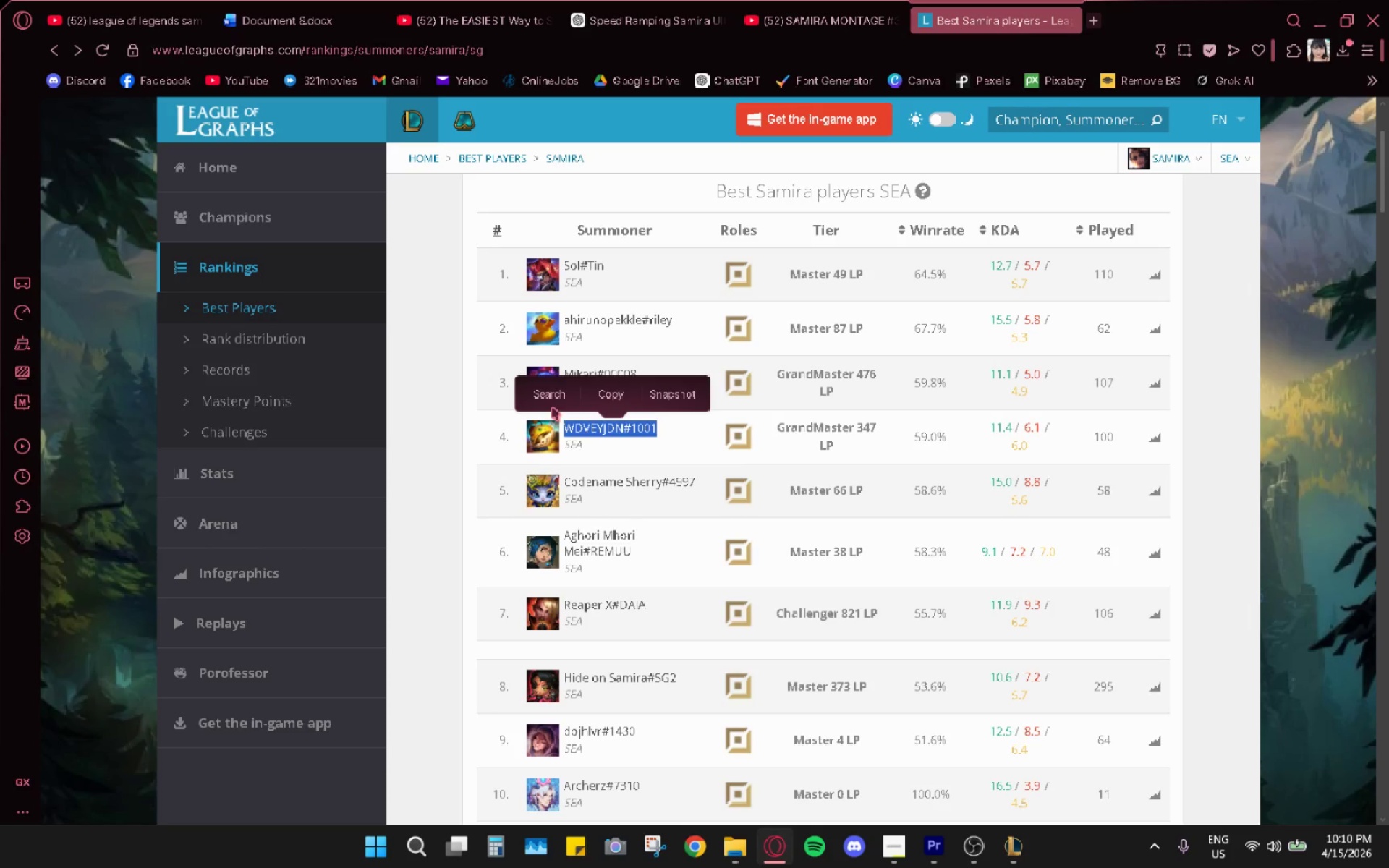 
key(Control+C)
 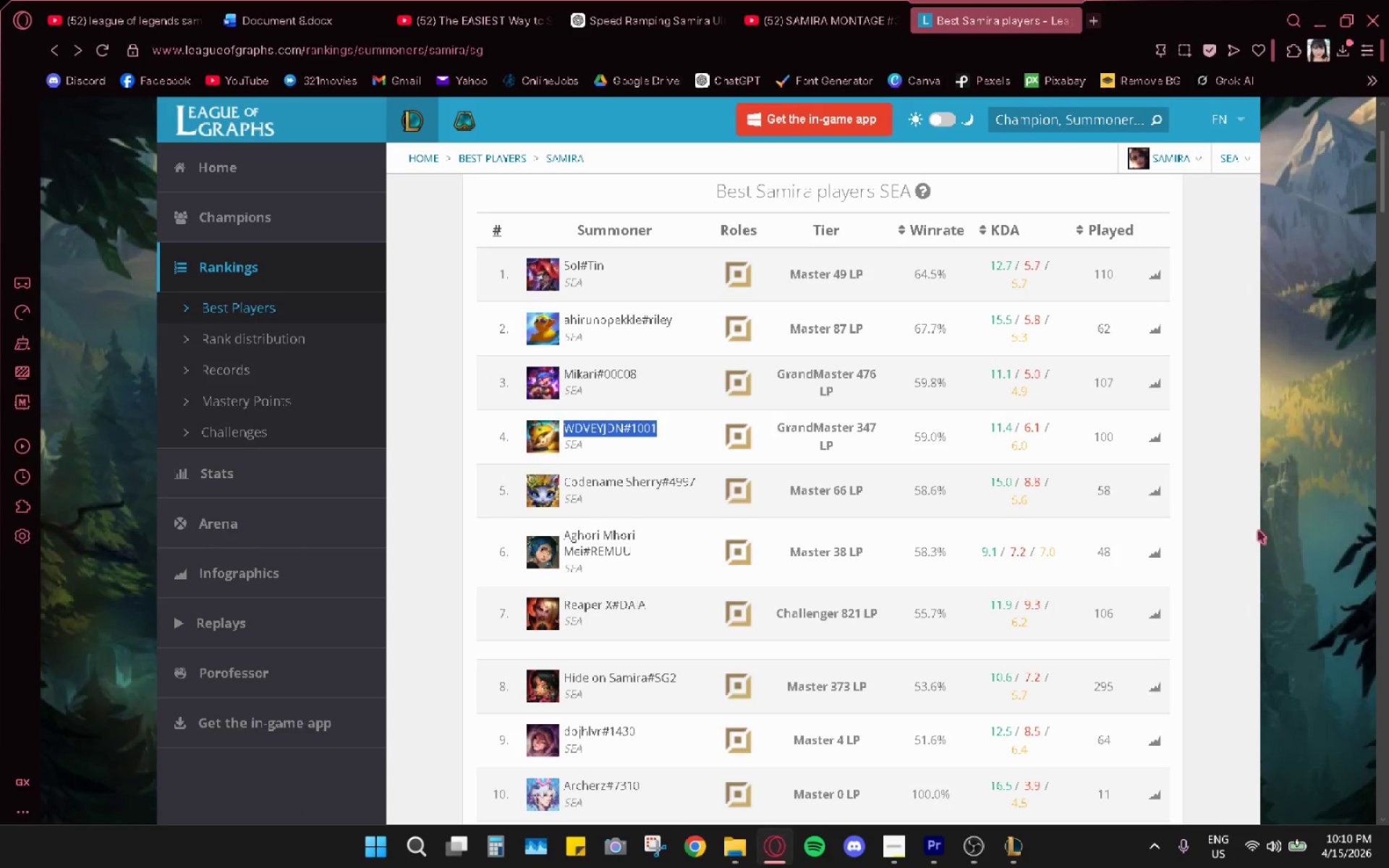 
key(Alt+AltLeft)
 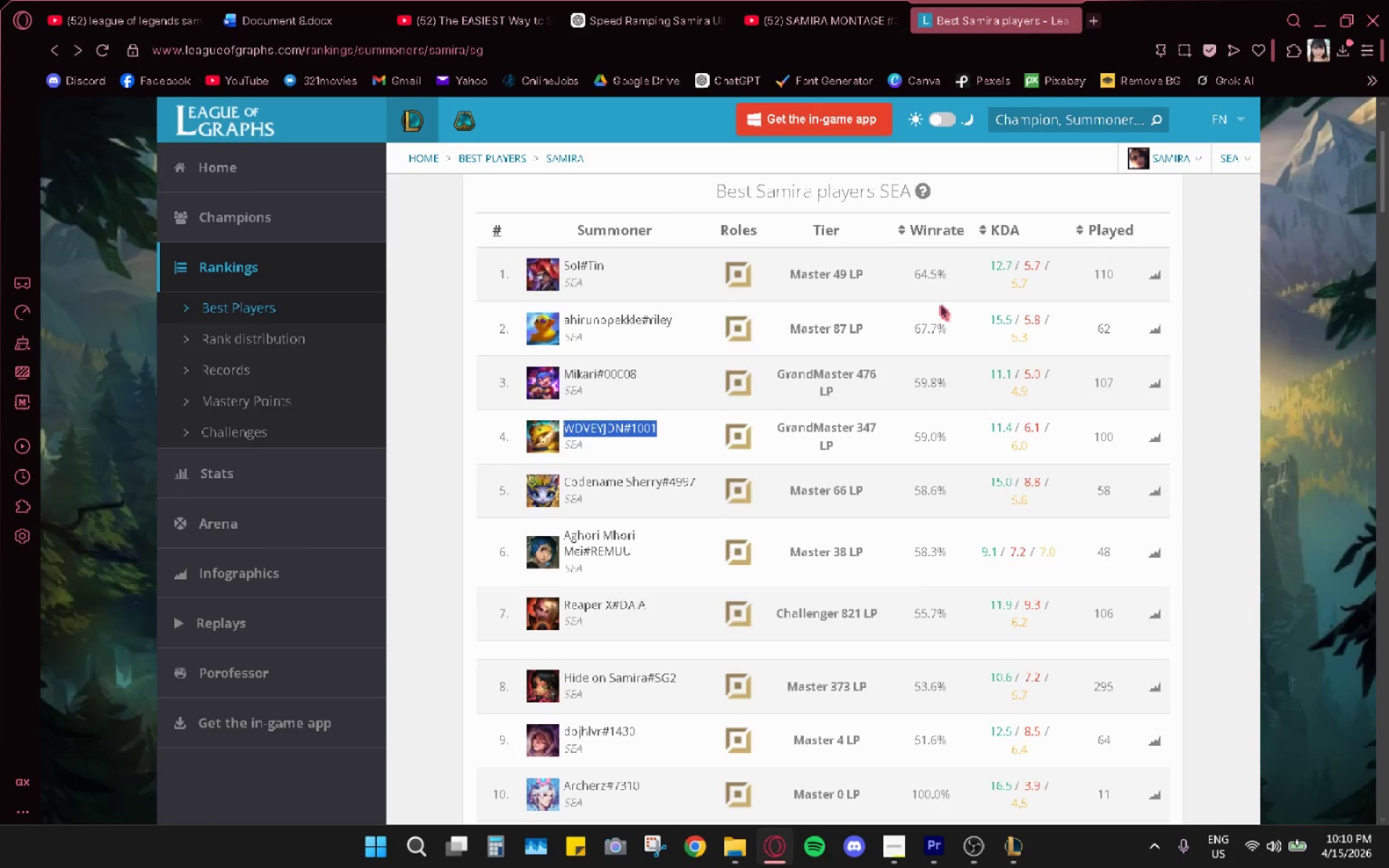 
key(Alt+Tab)
 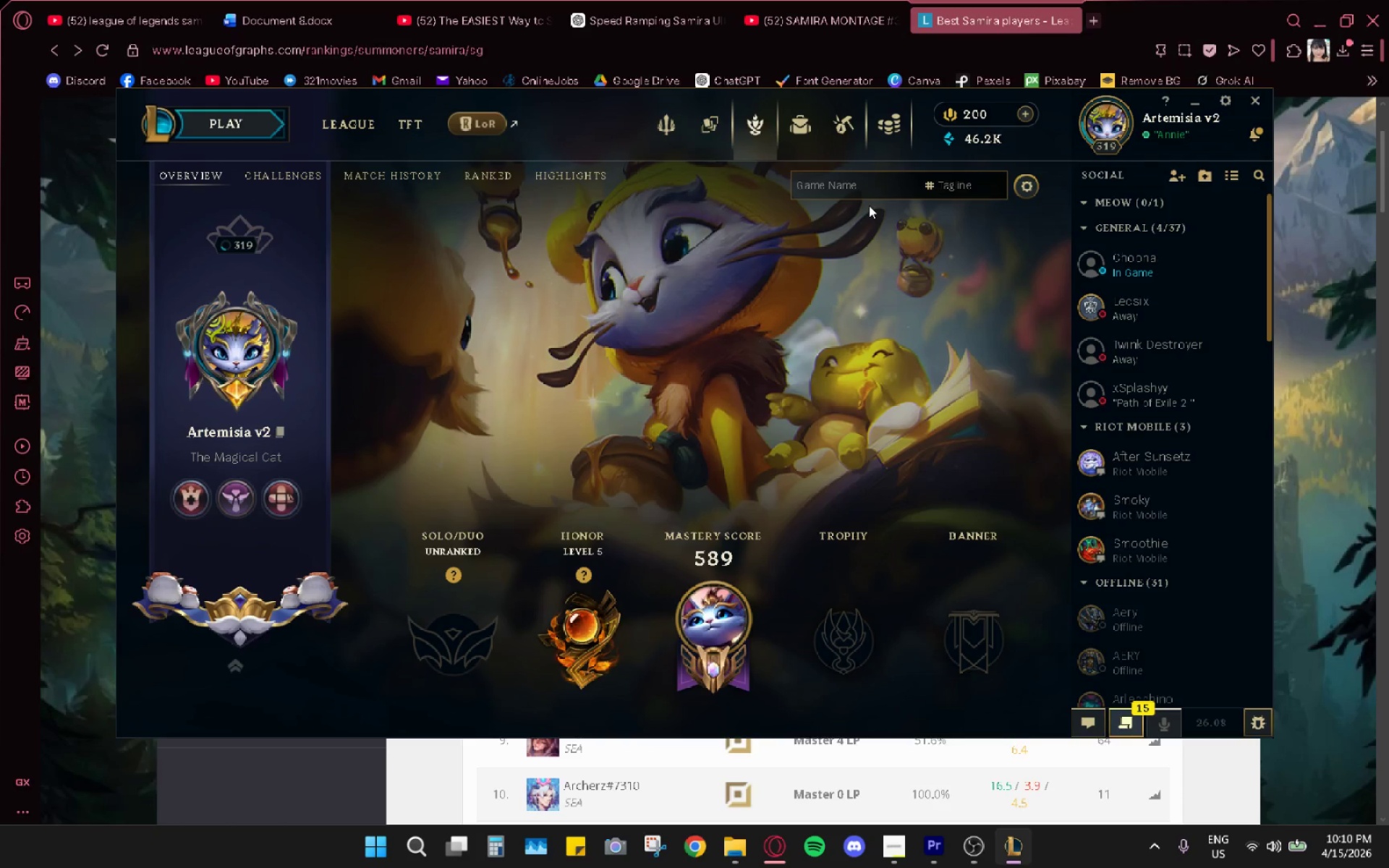 
key(Control+ControlLeft)
 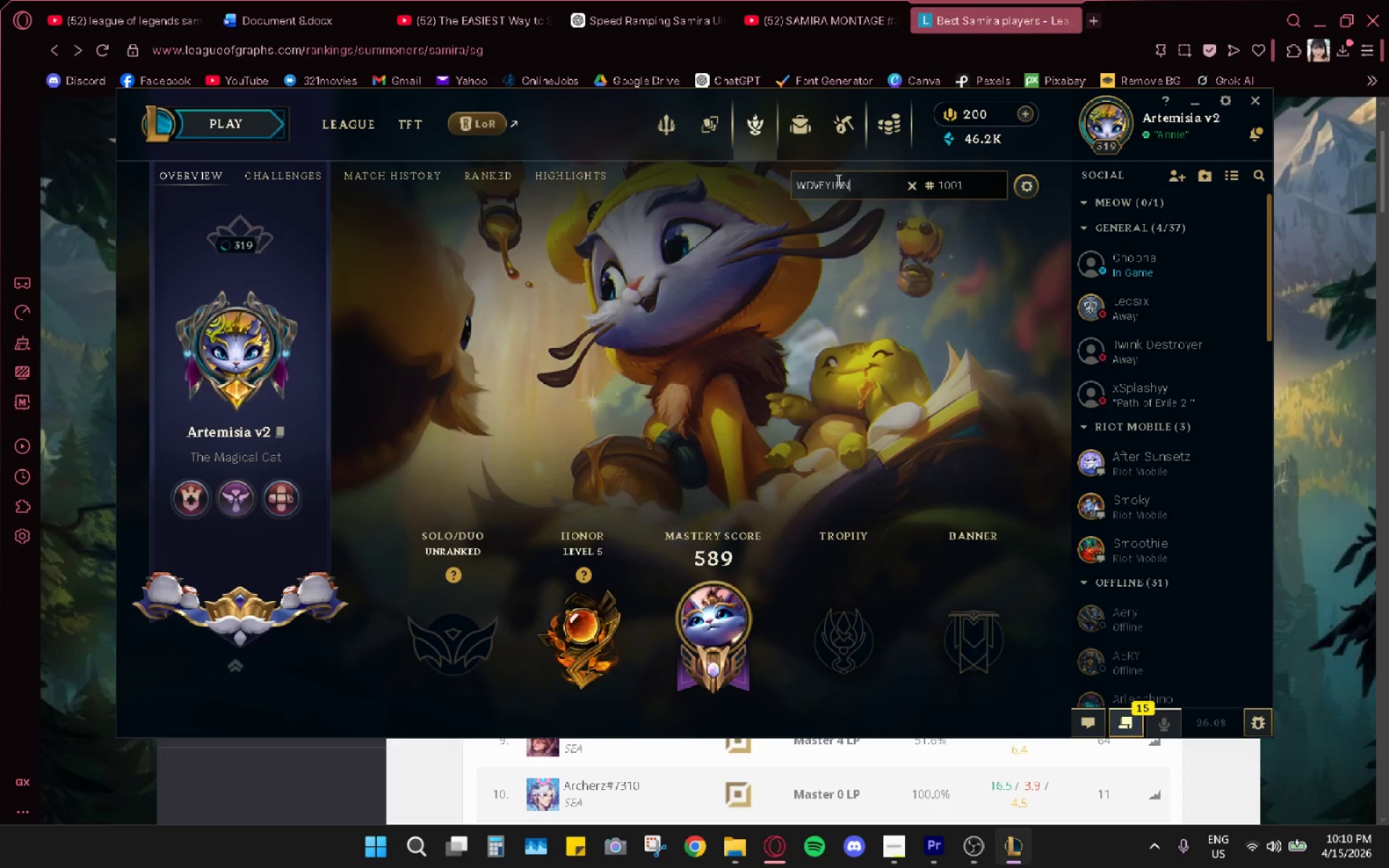 
key(Control+V)
 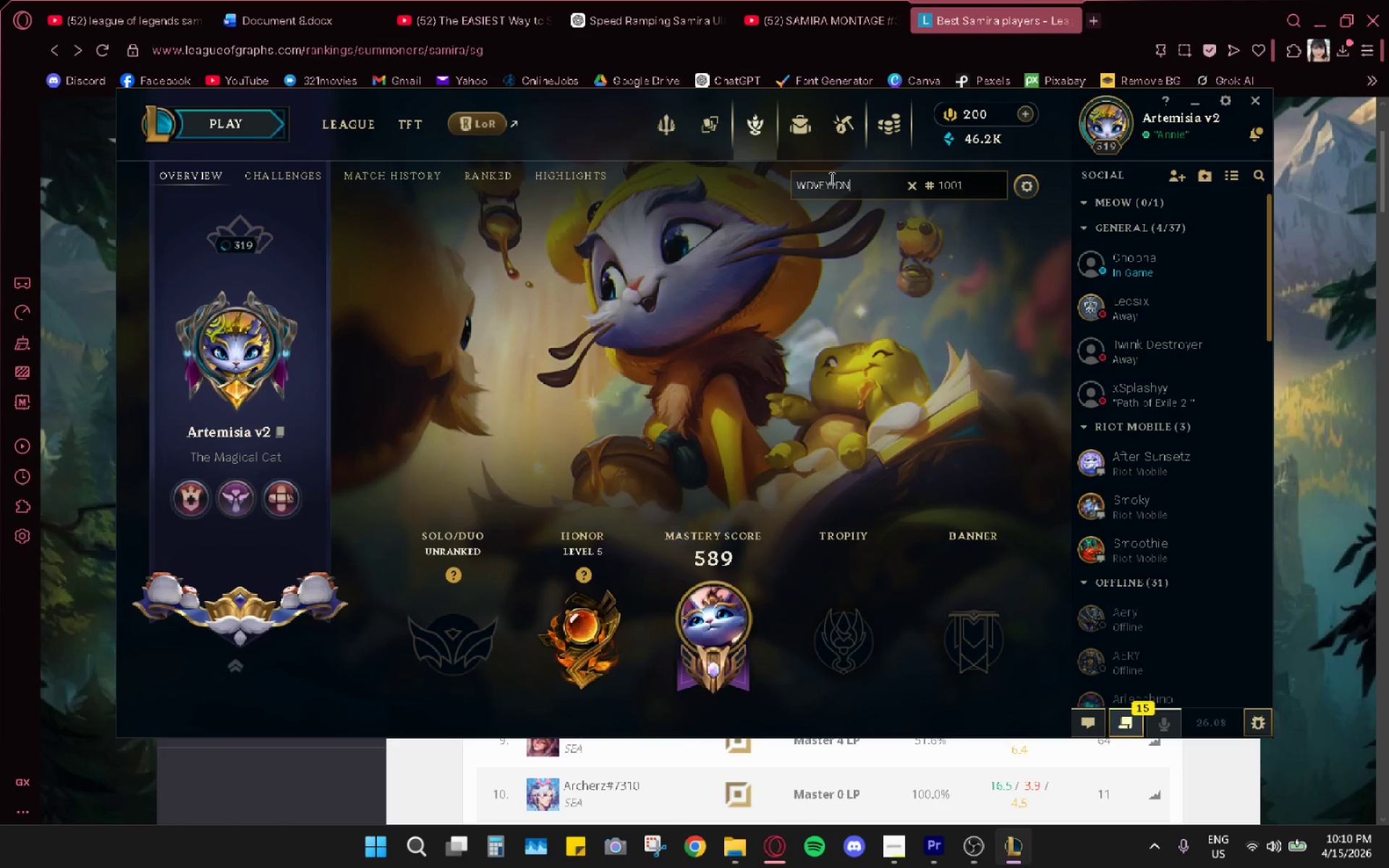 
key(Enter)
 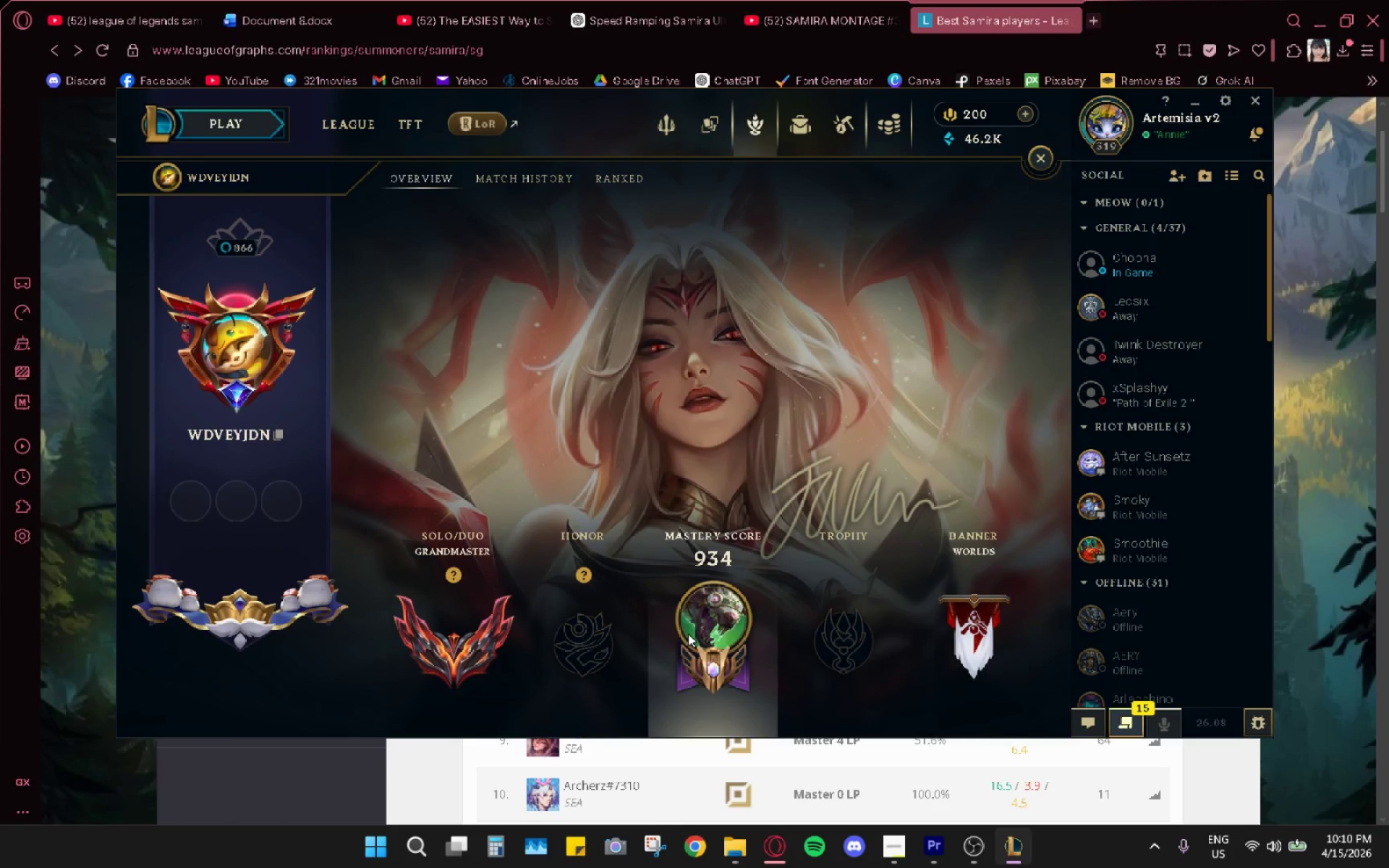 
left_click([527, 182])
 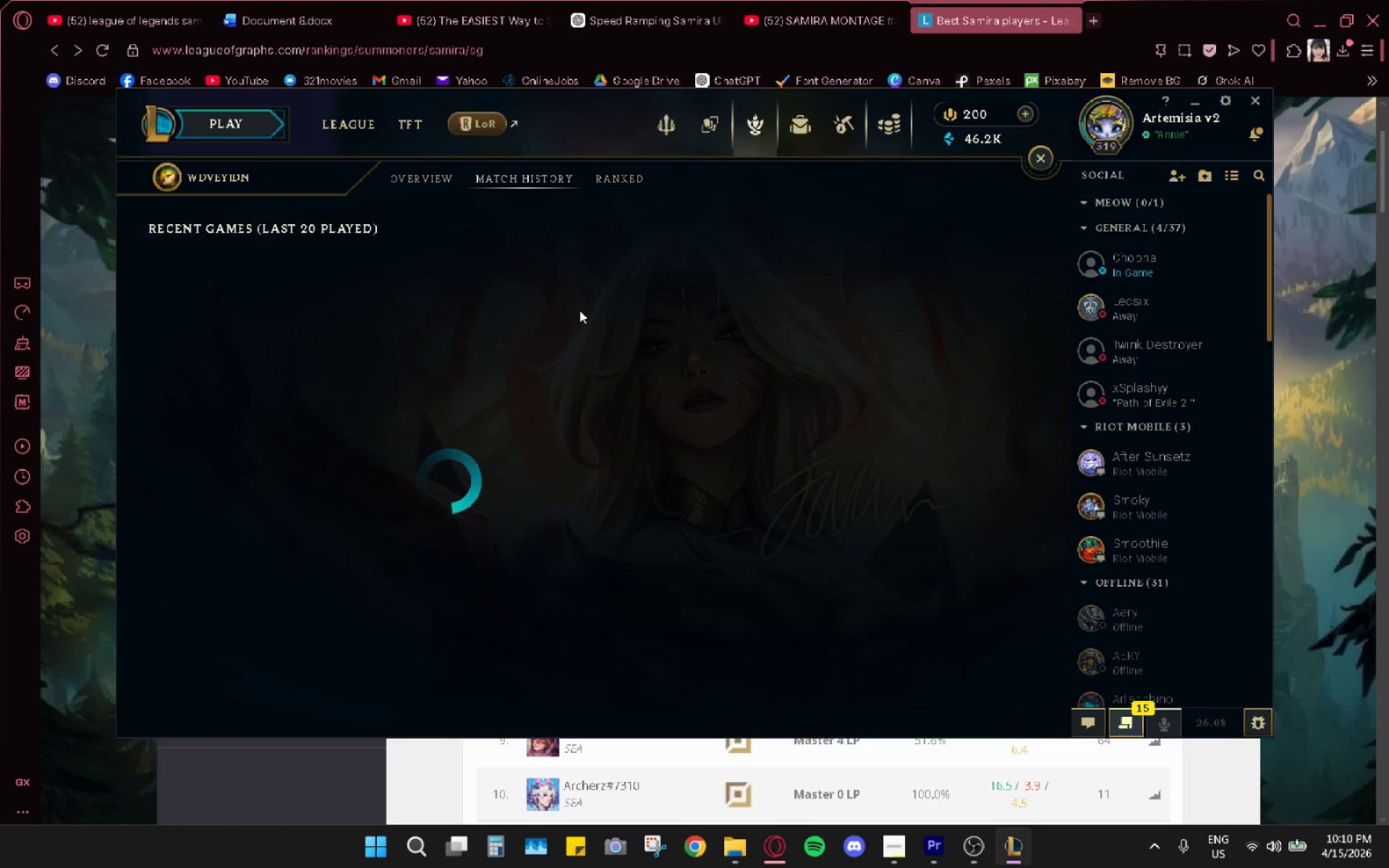 
wait(9.58)
 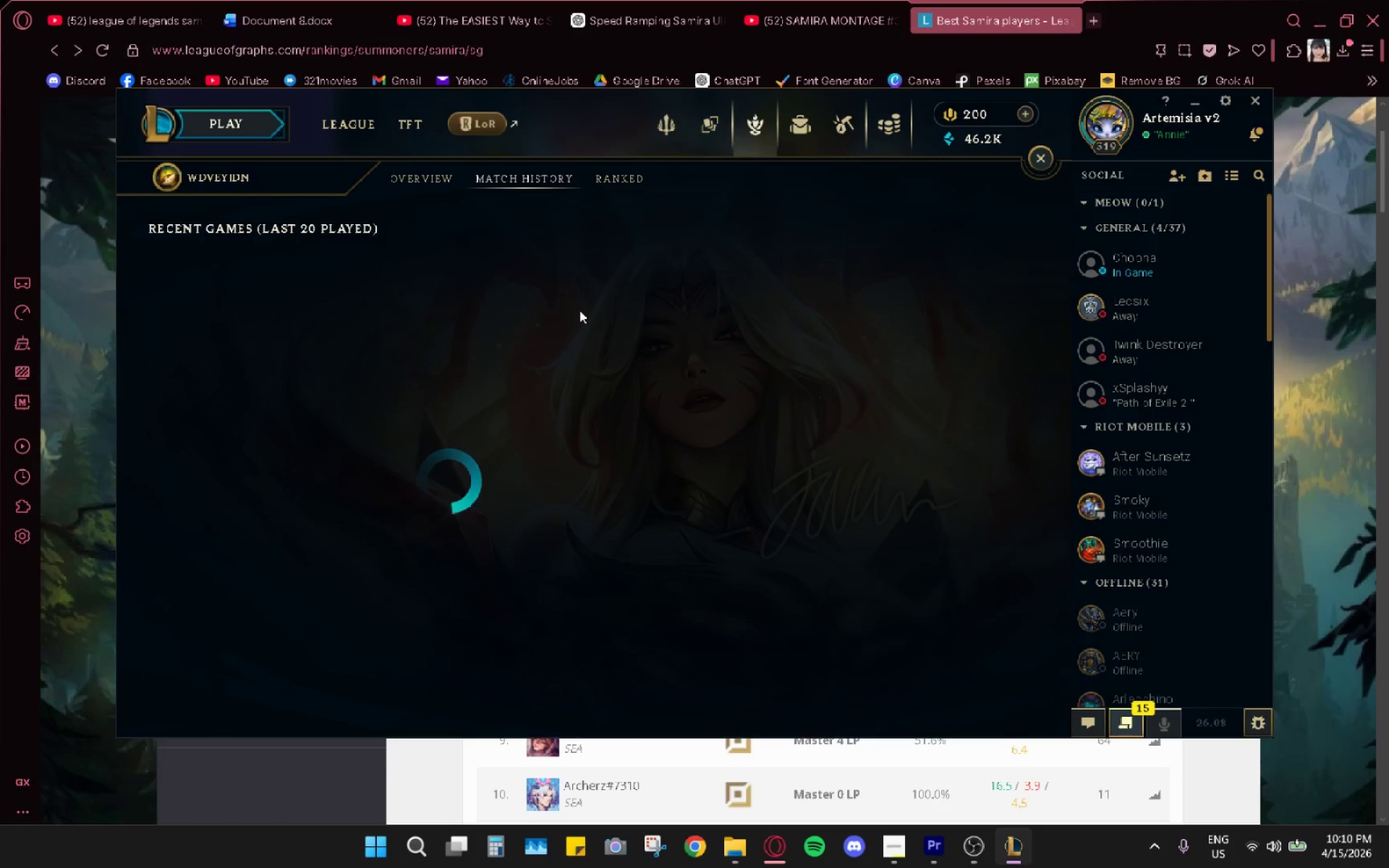 
left_click([665, 317])
 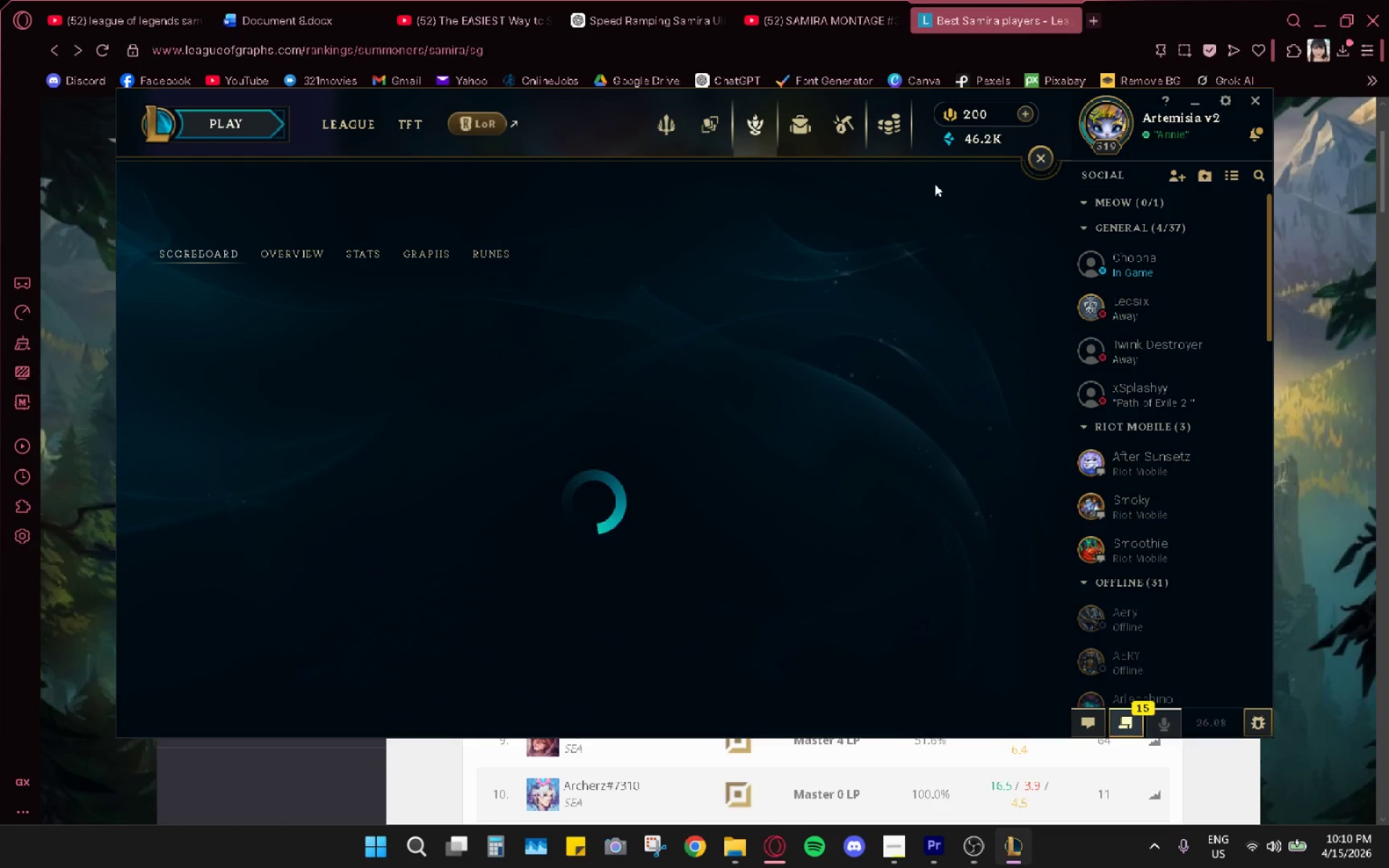 
mouse_move([965, 198])
 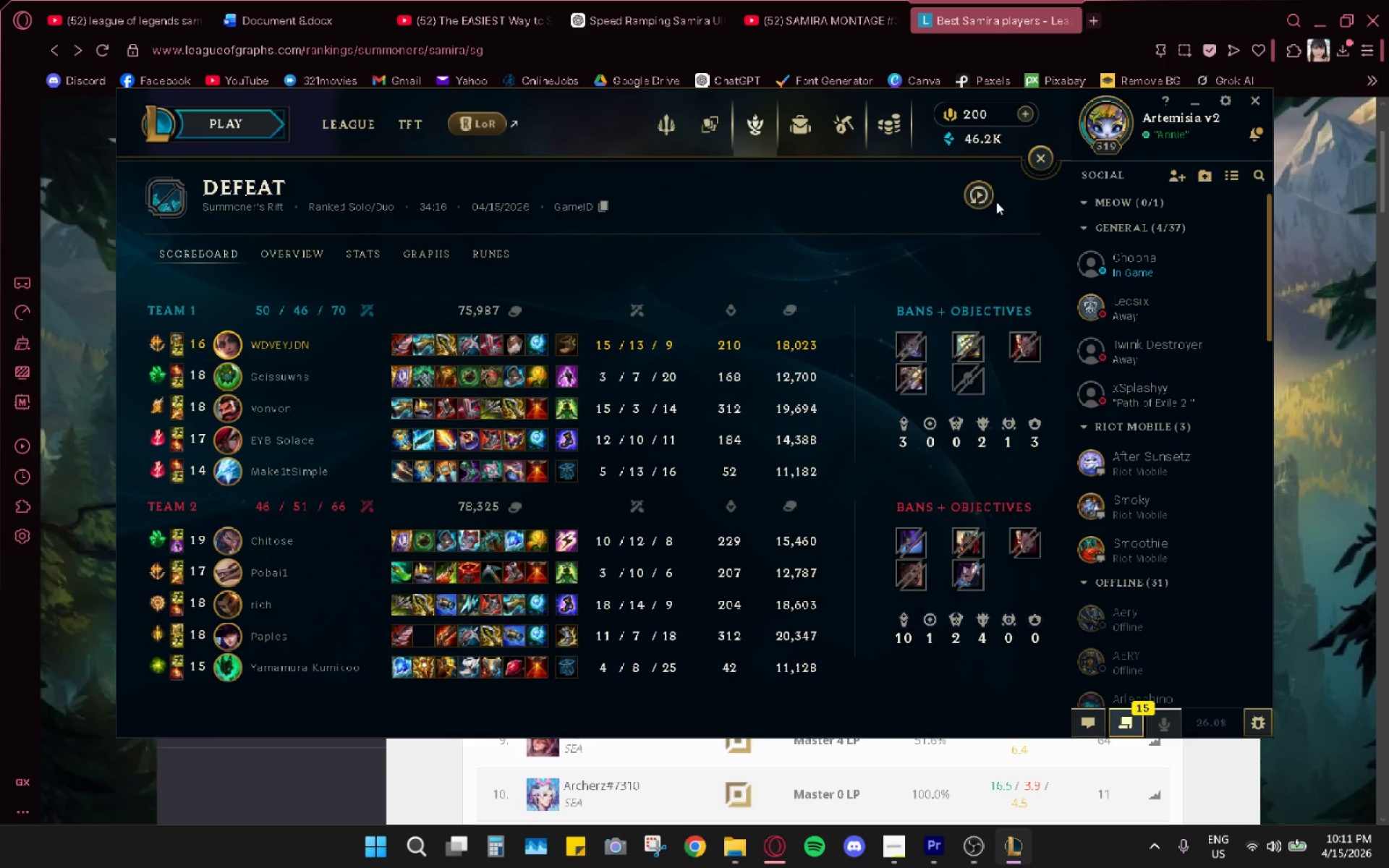 
left_click([982, 195])
 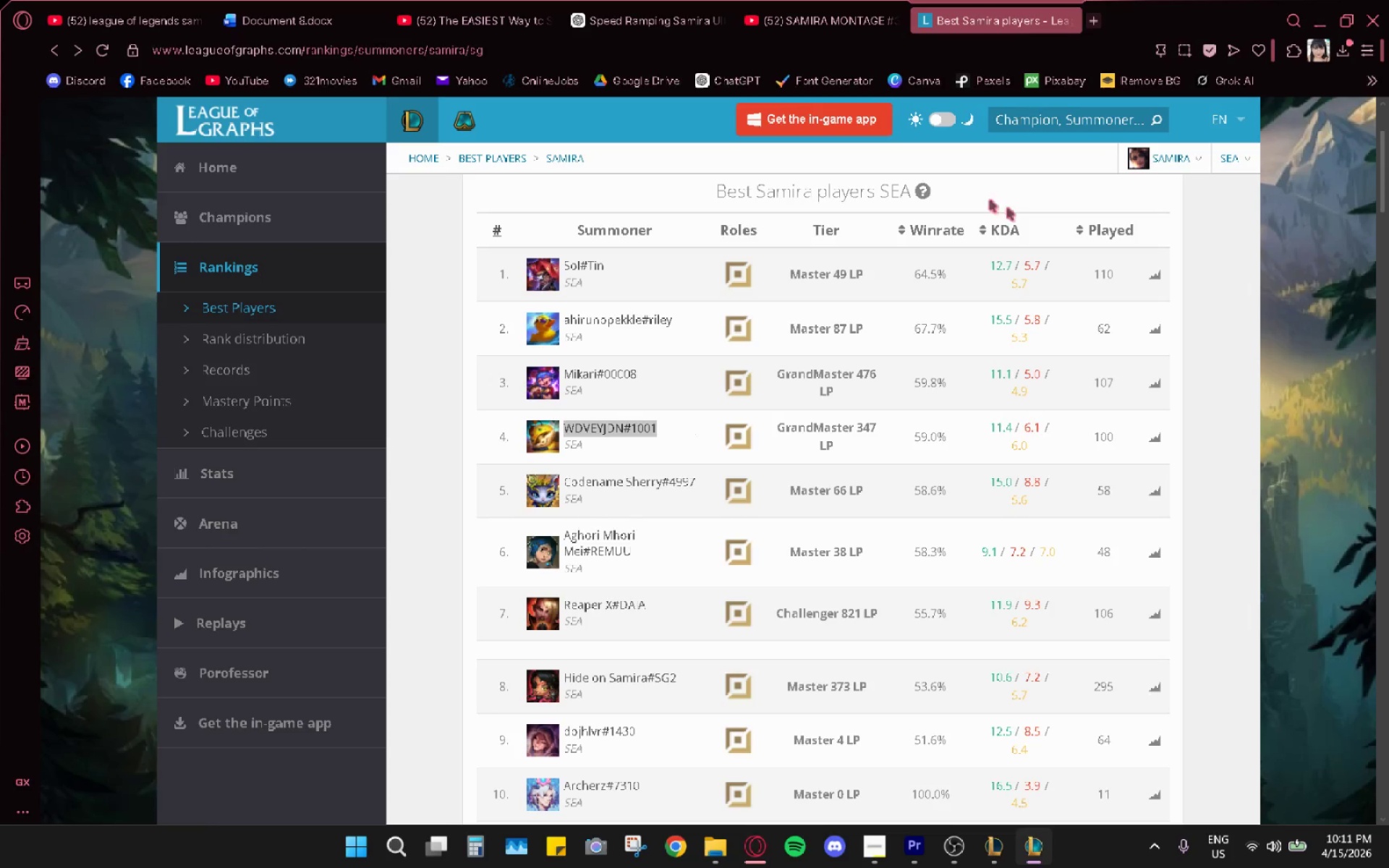 
wait(5.77)
 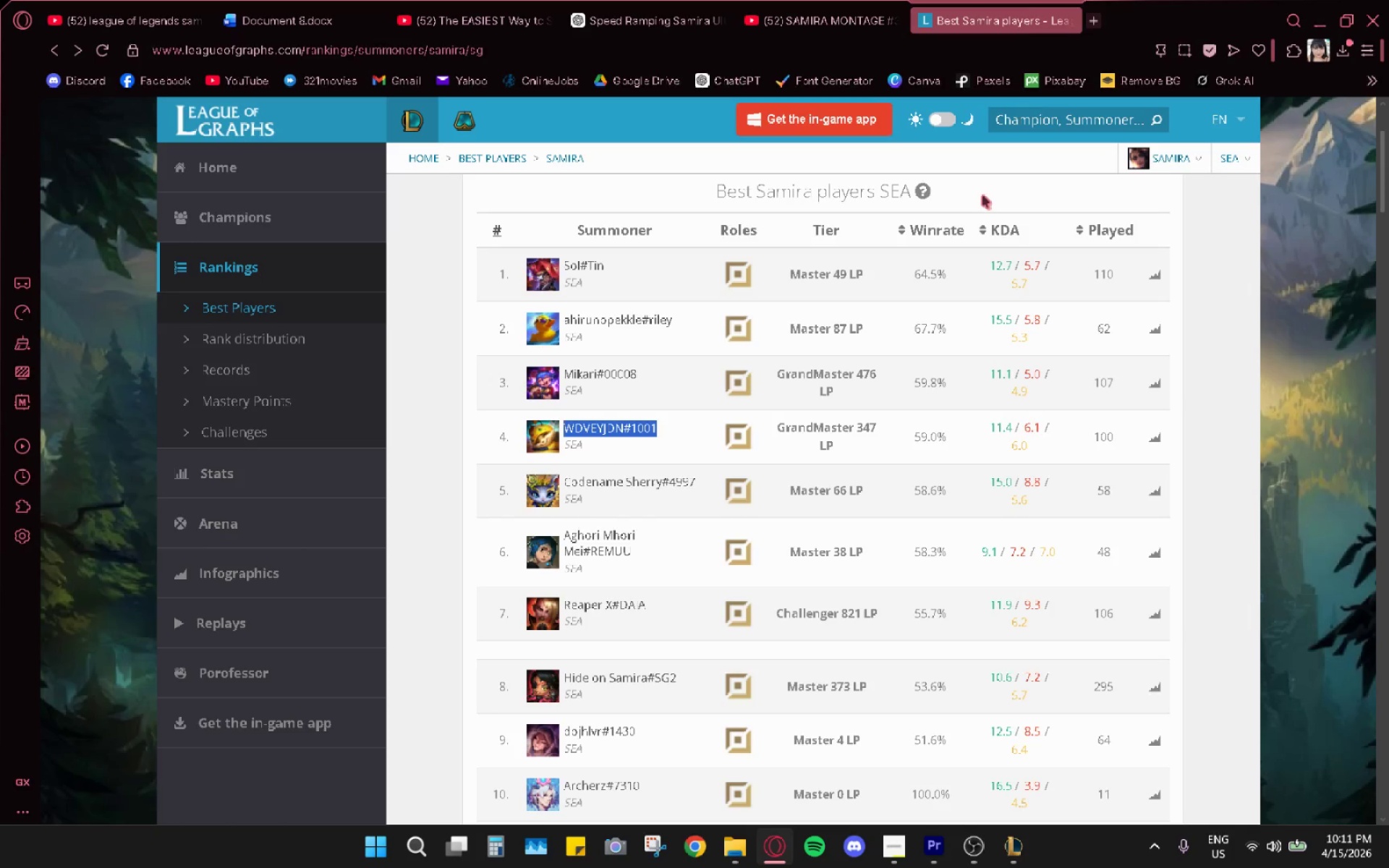 
left_click([991, 849])
 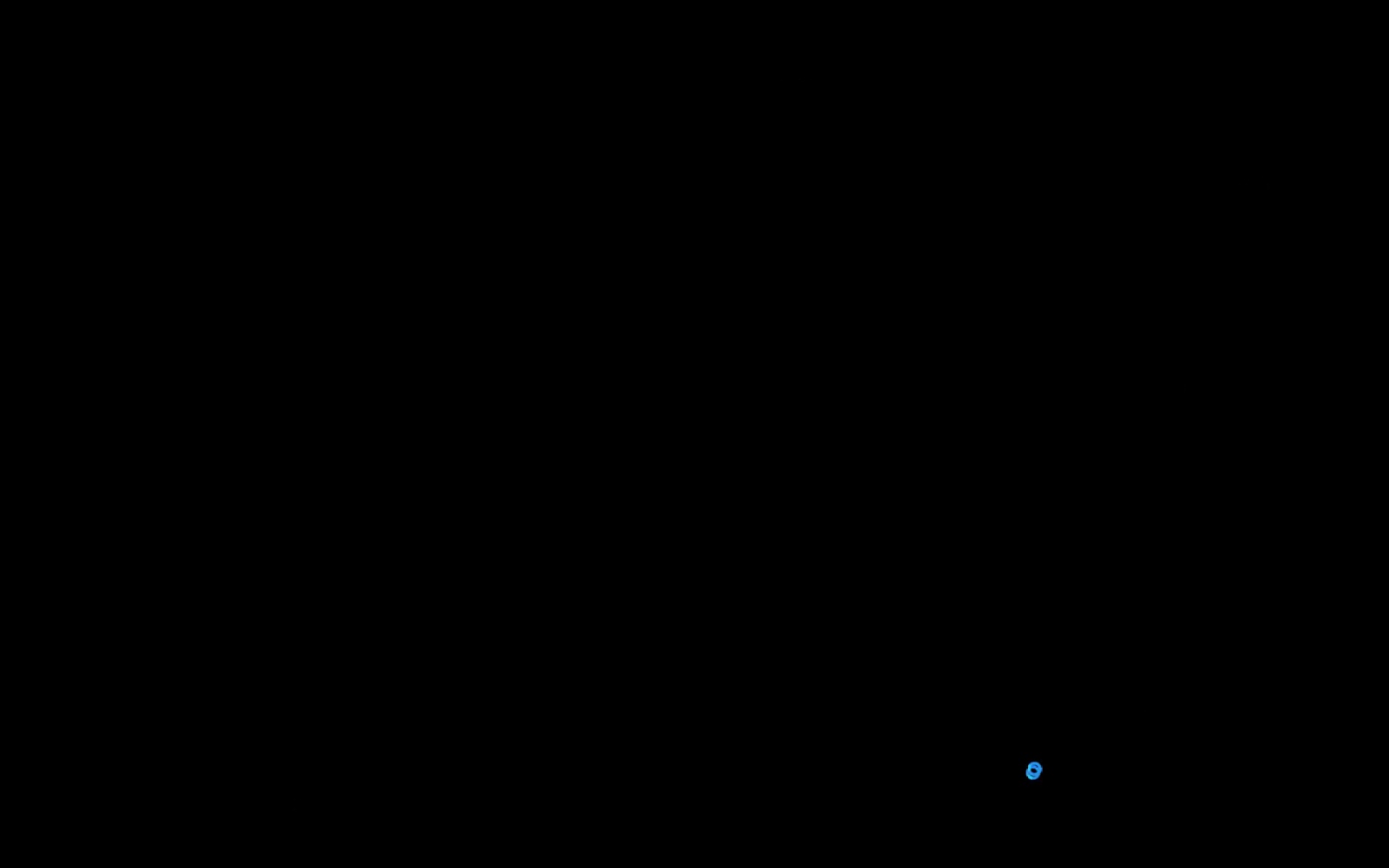 
mouse_move([977, 494])
 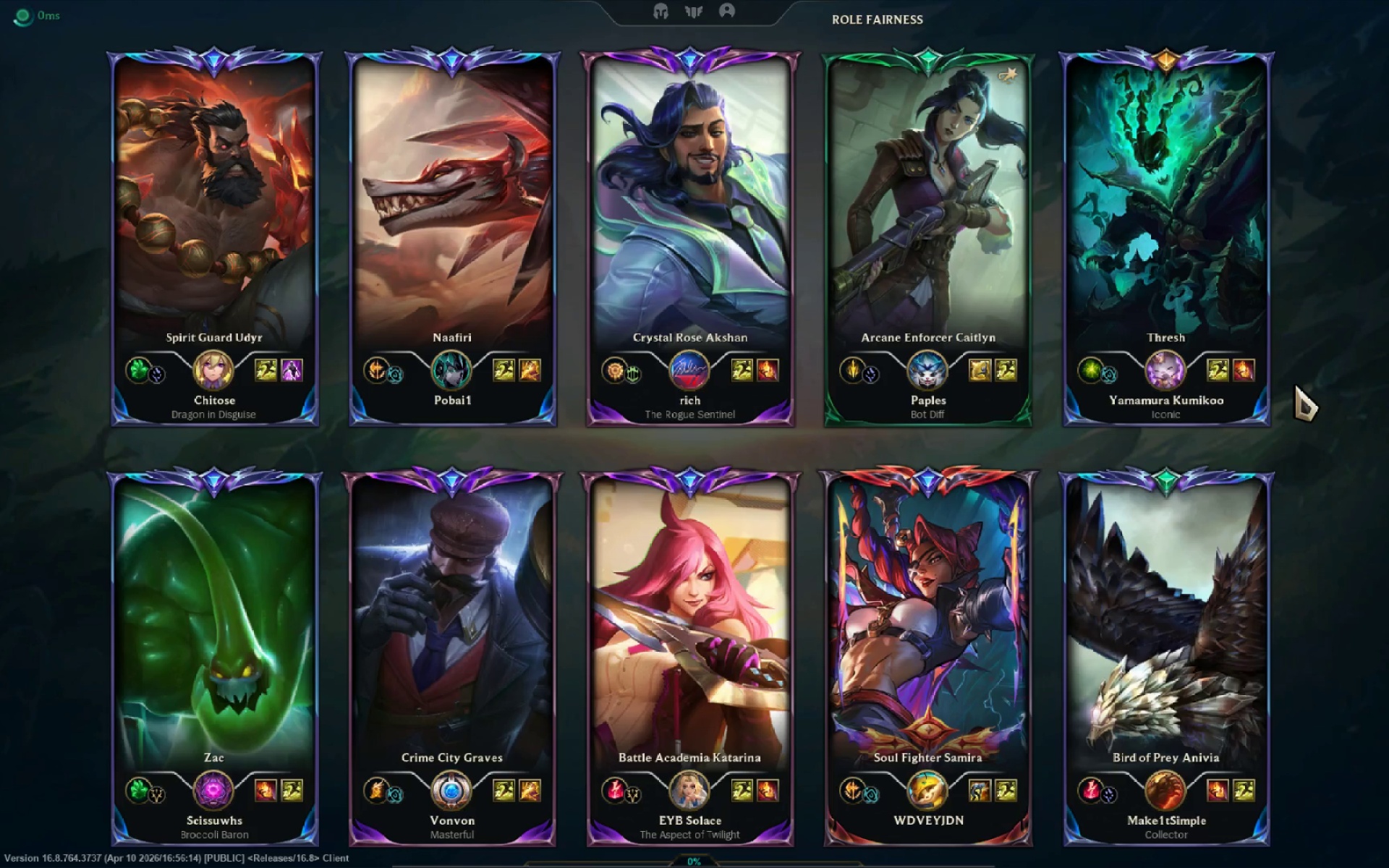 
wait(8.3)
 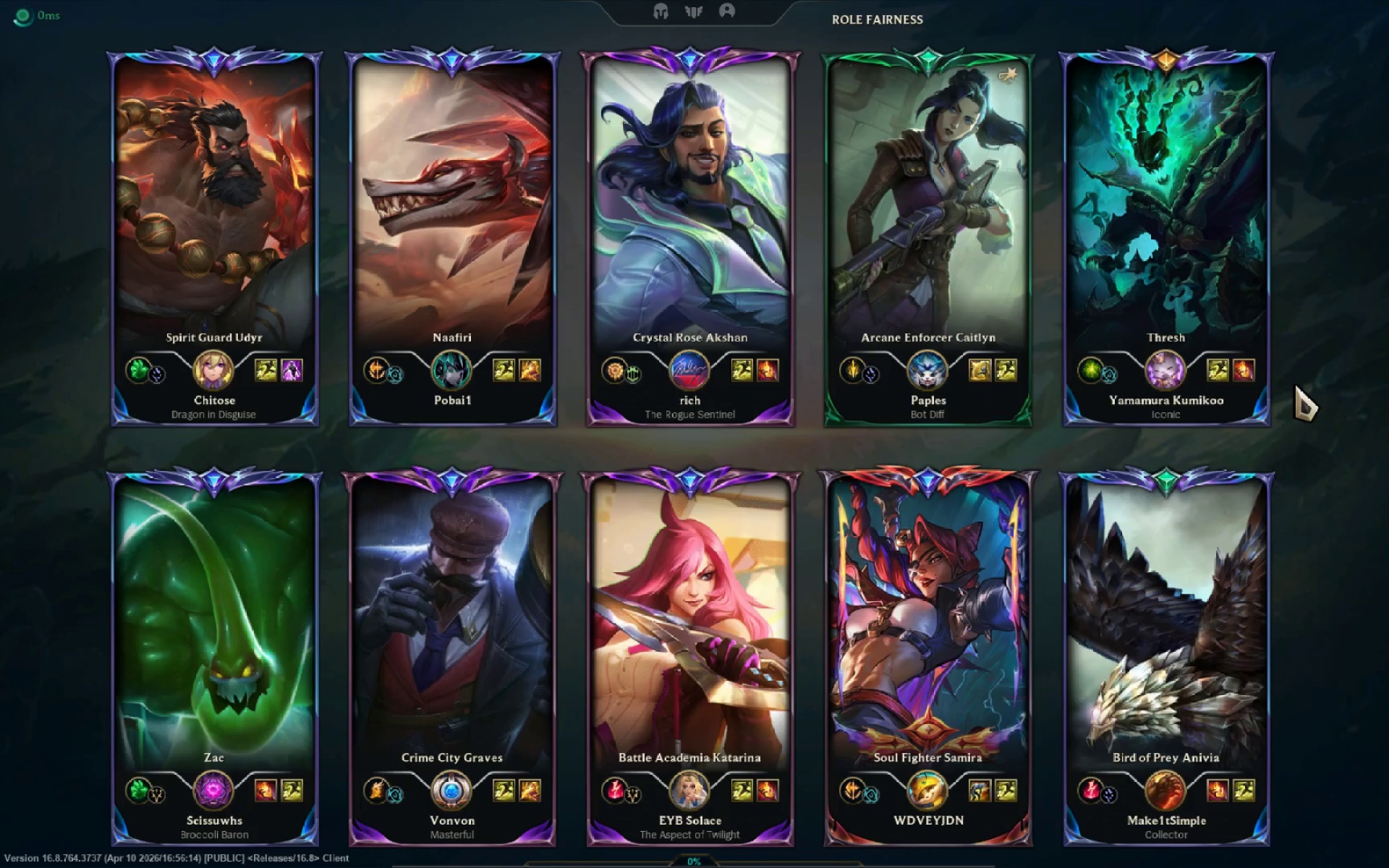 
left_click([514, 837])
 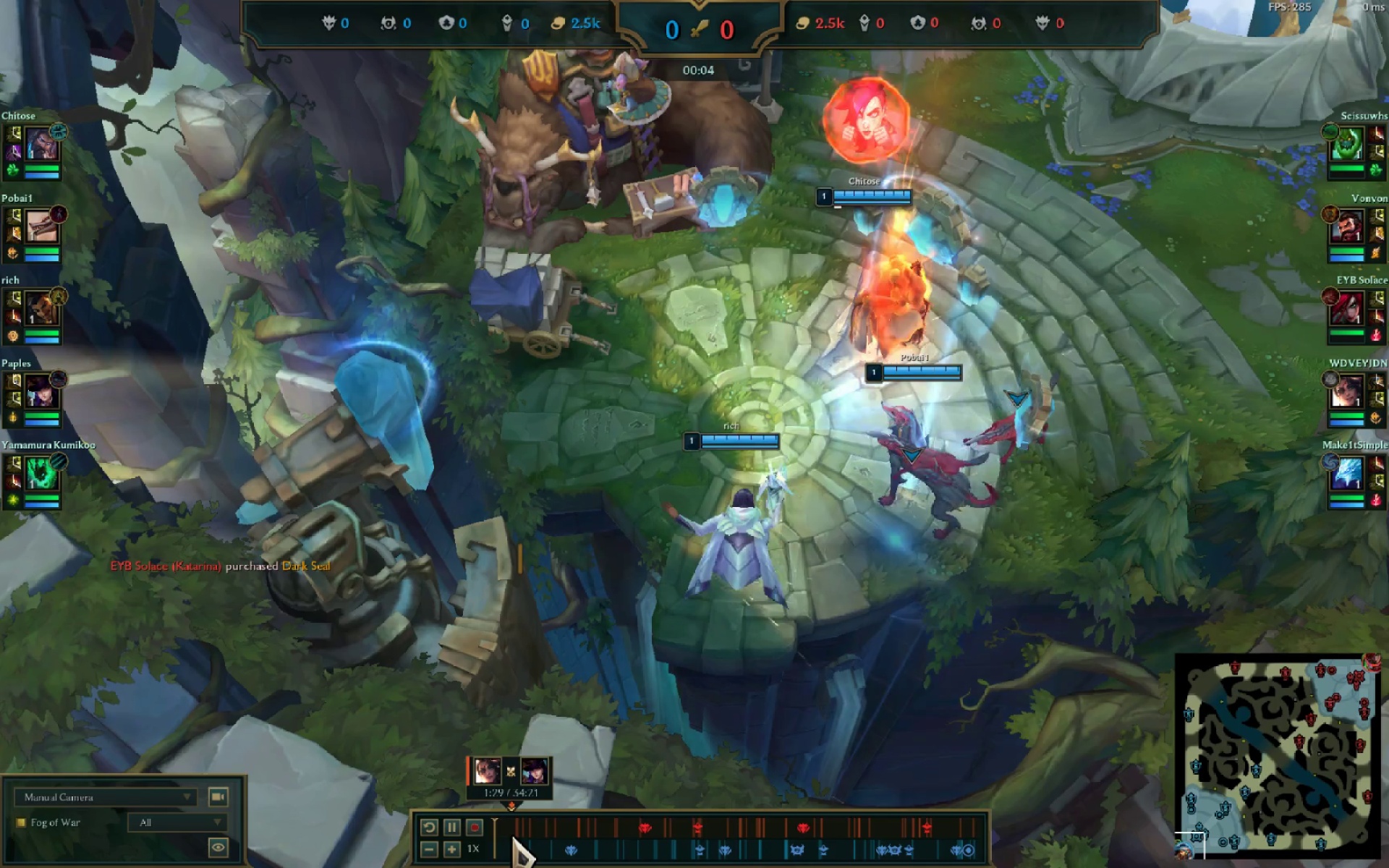 
left_click([512, 836])
 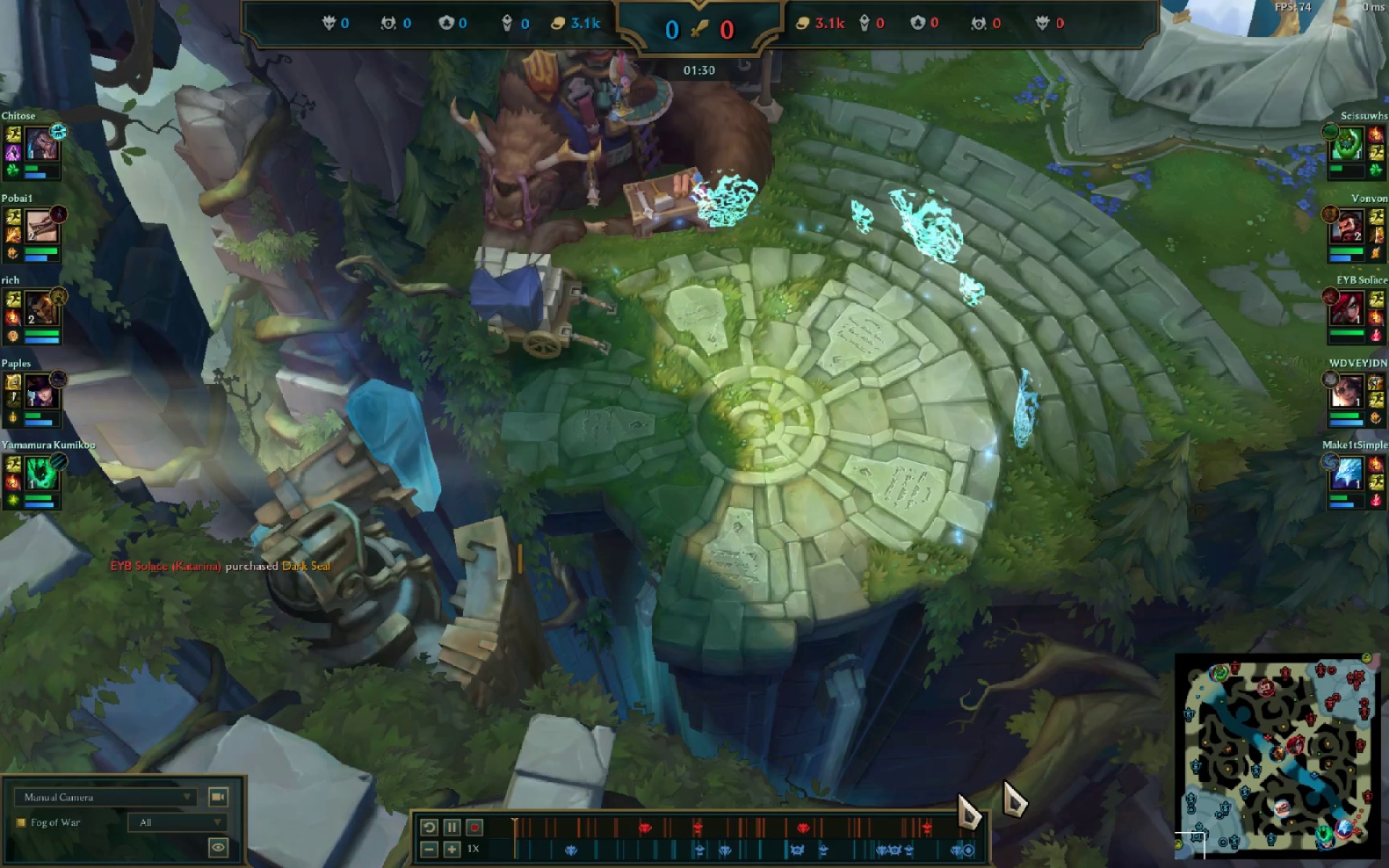 
mouse_move([1327, 829])
 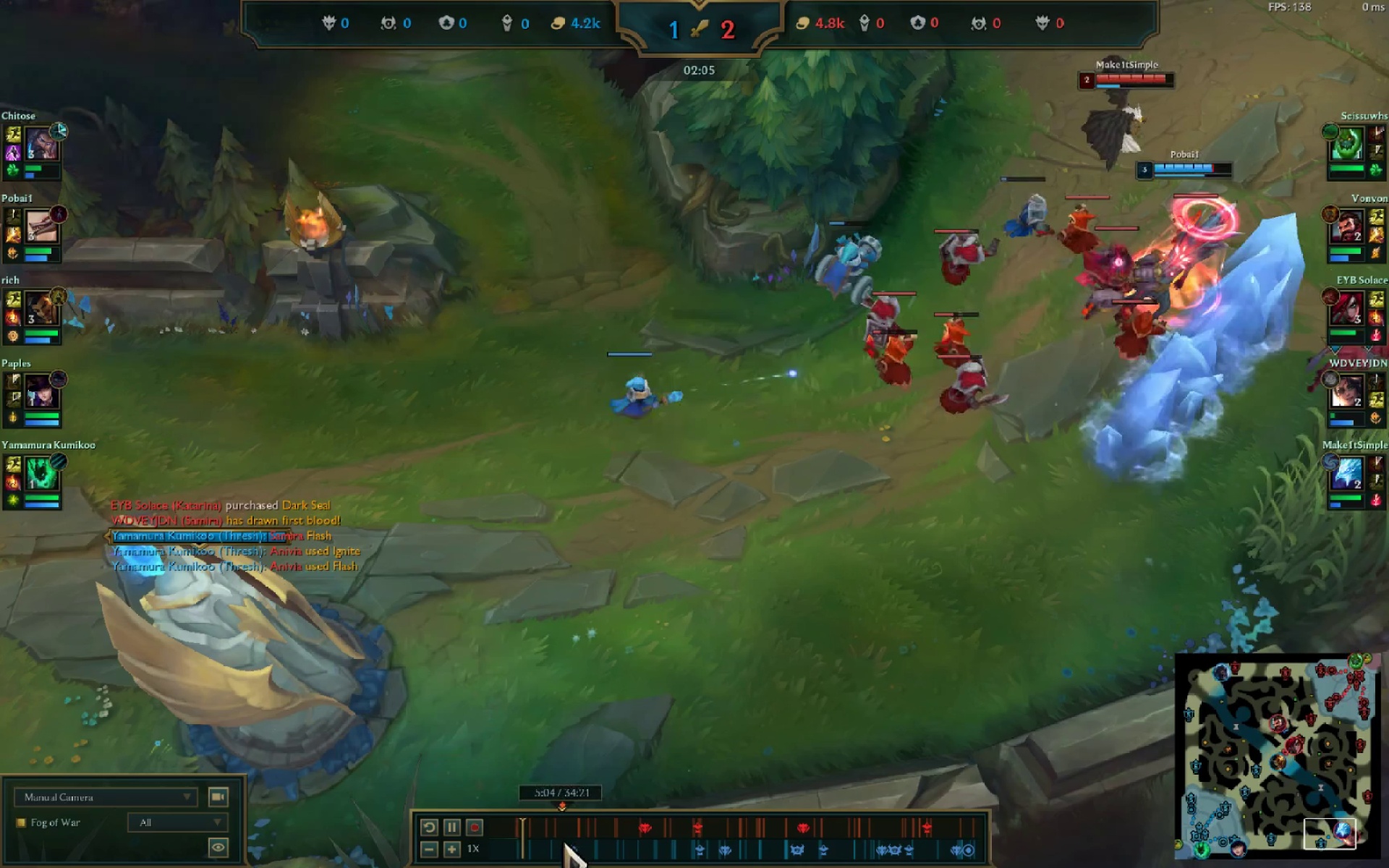 
wait(38.26)
 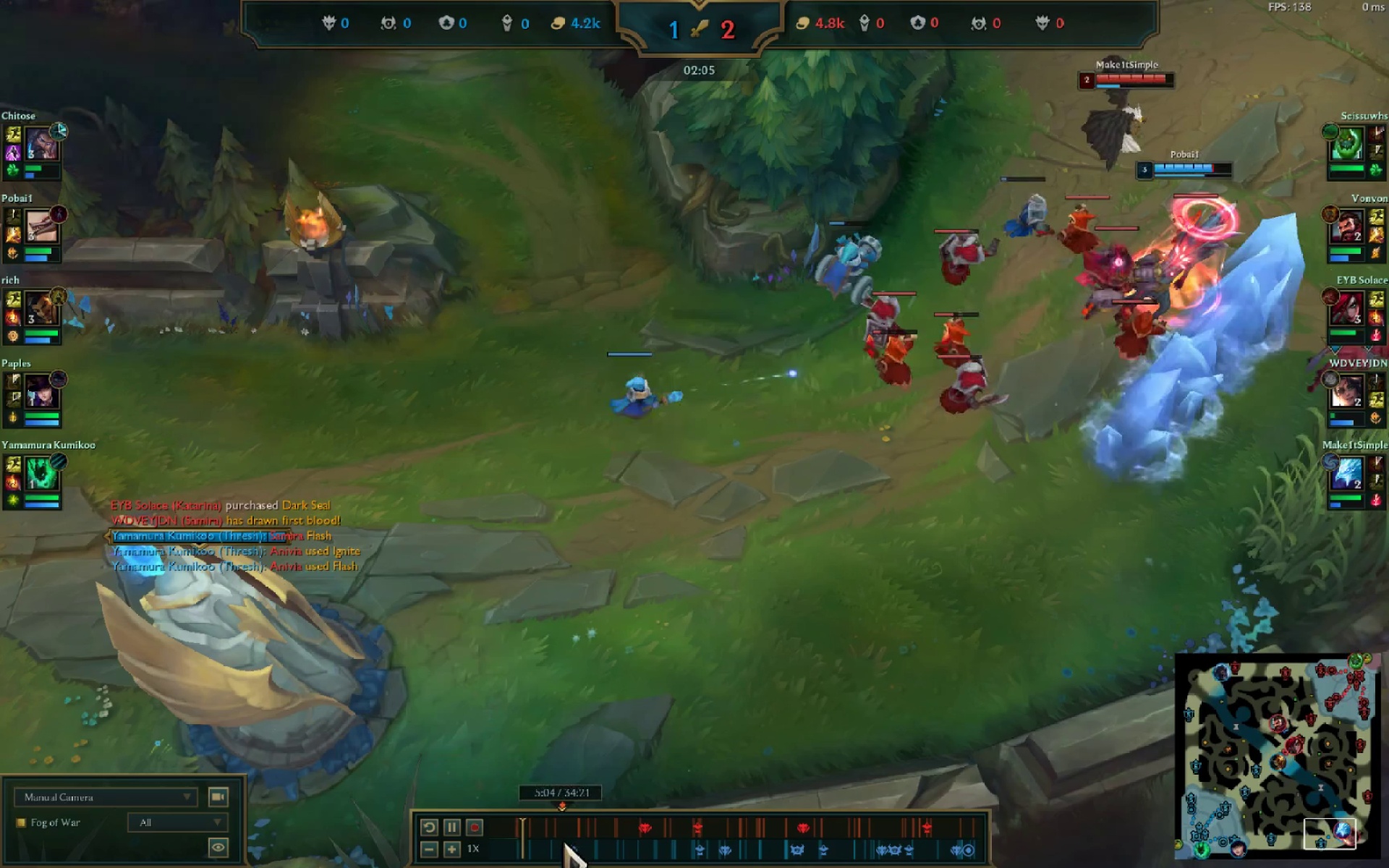 
double_click([1343, 829])
 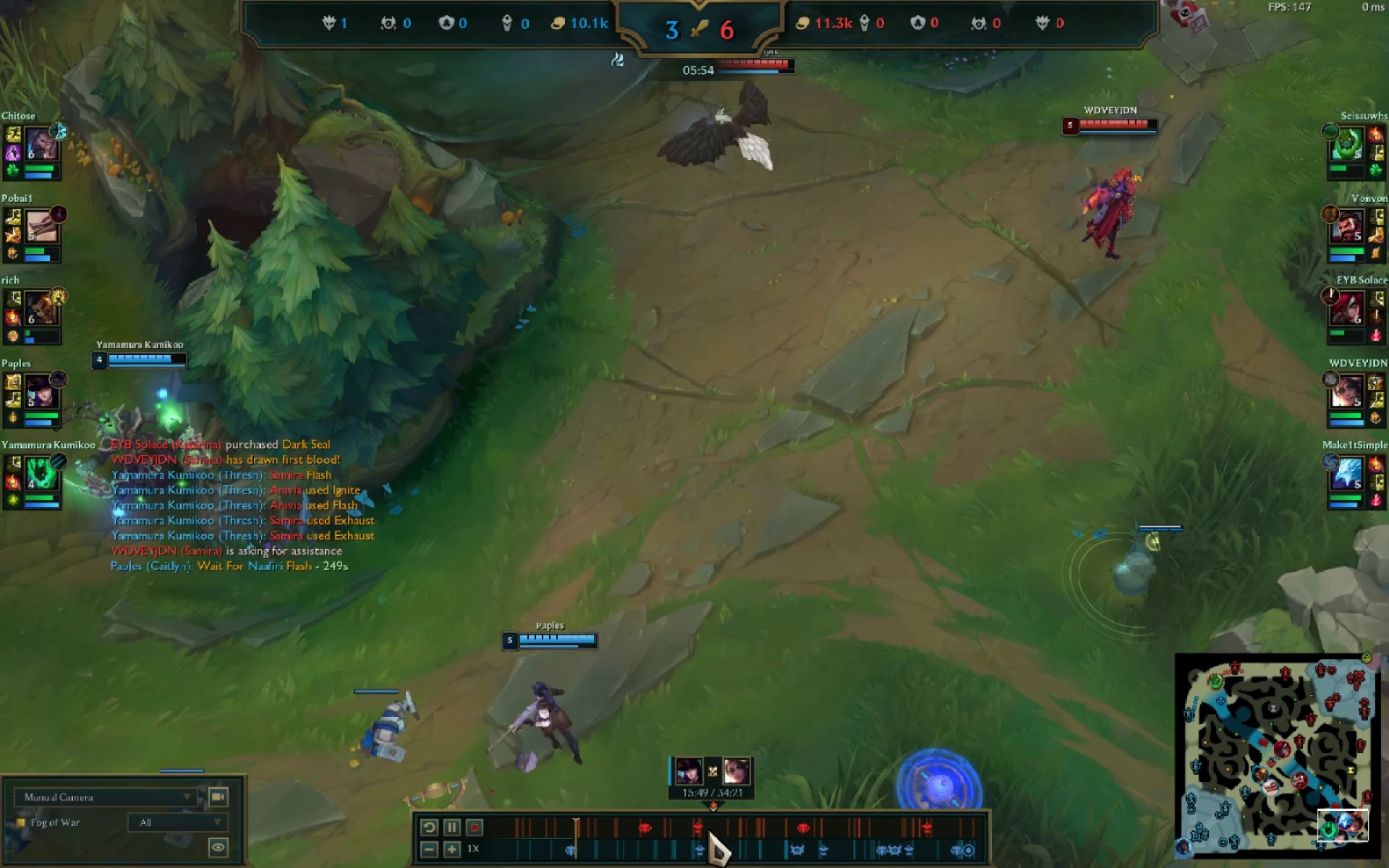 
mouse_move([587, 837])
 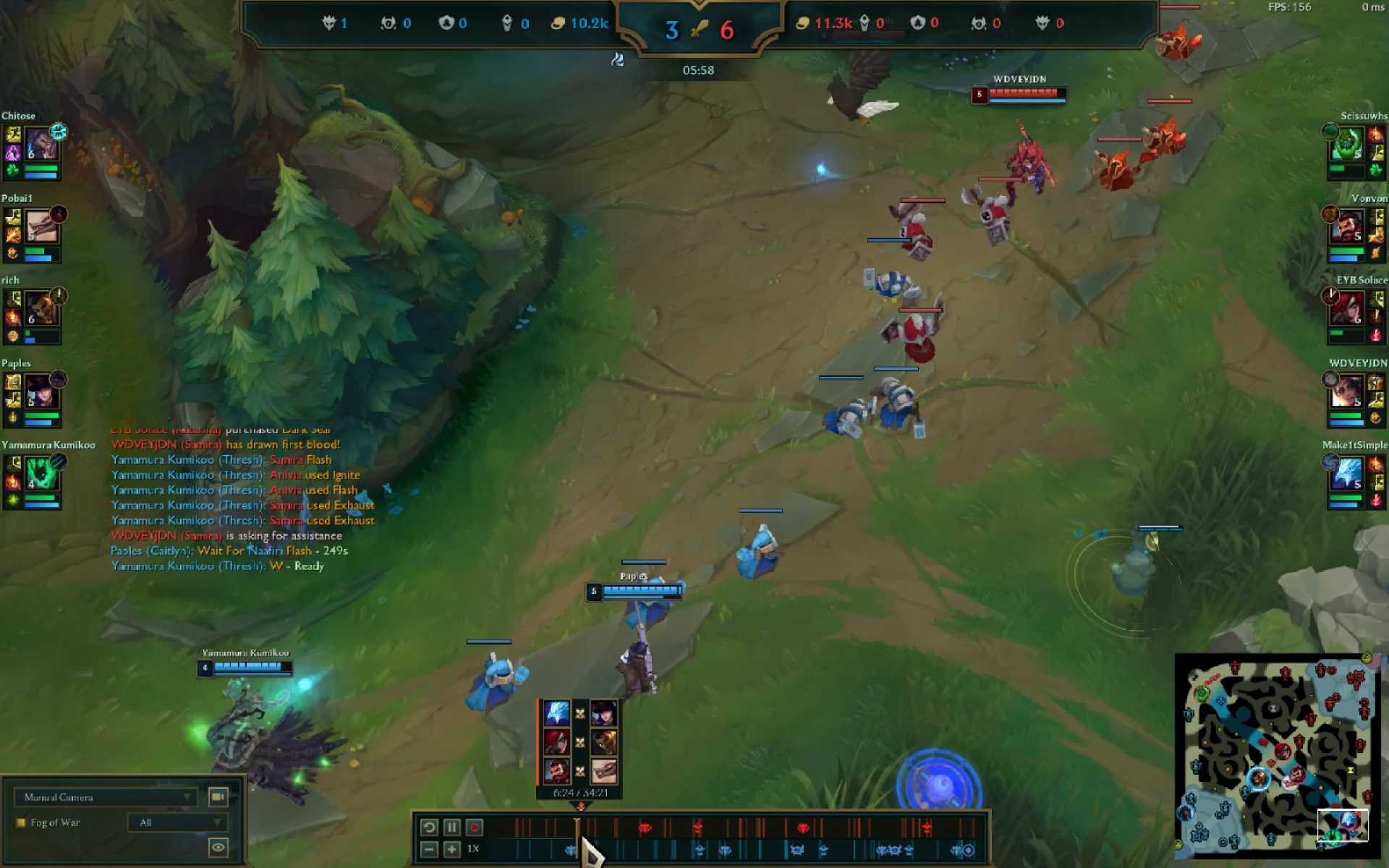 
left_click([585, 831])
 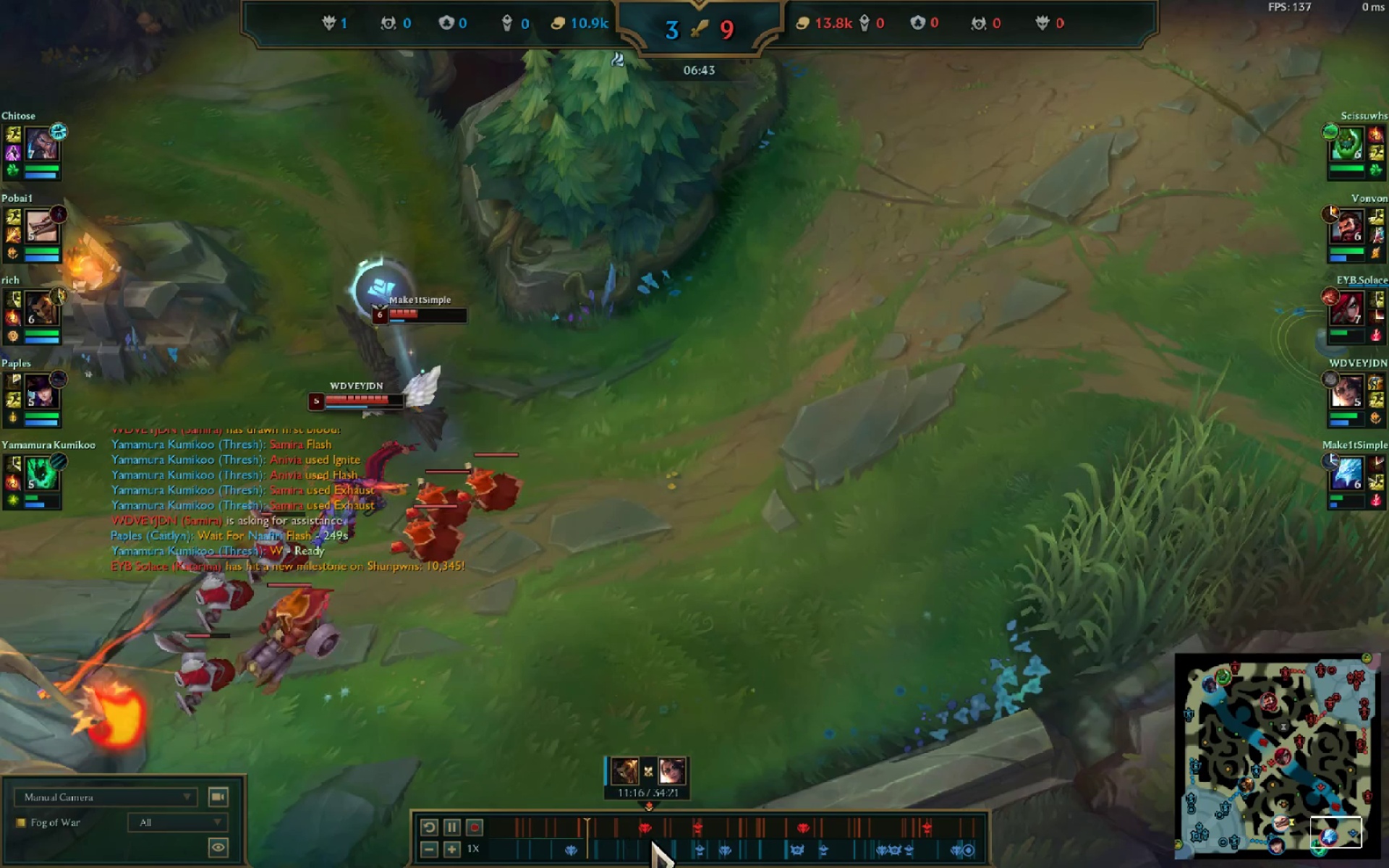 
wait(11.86)
 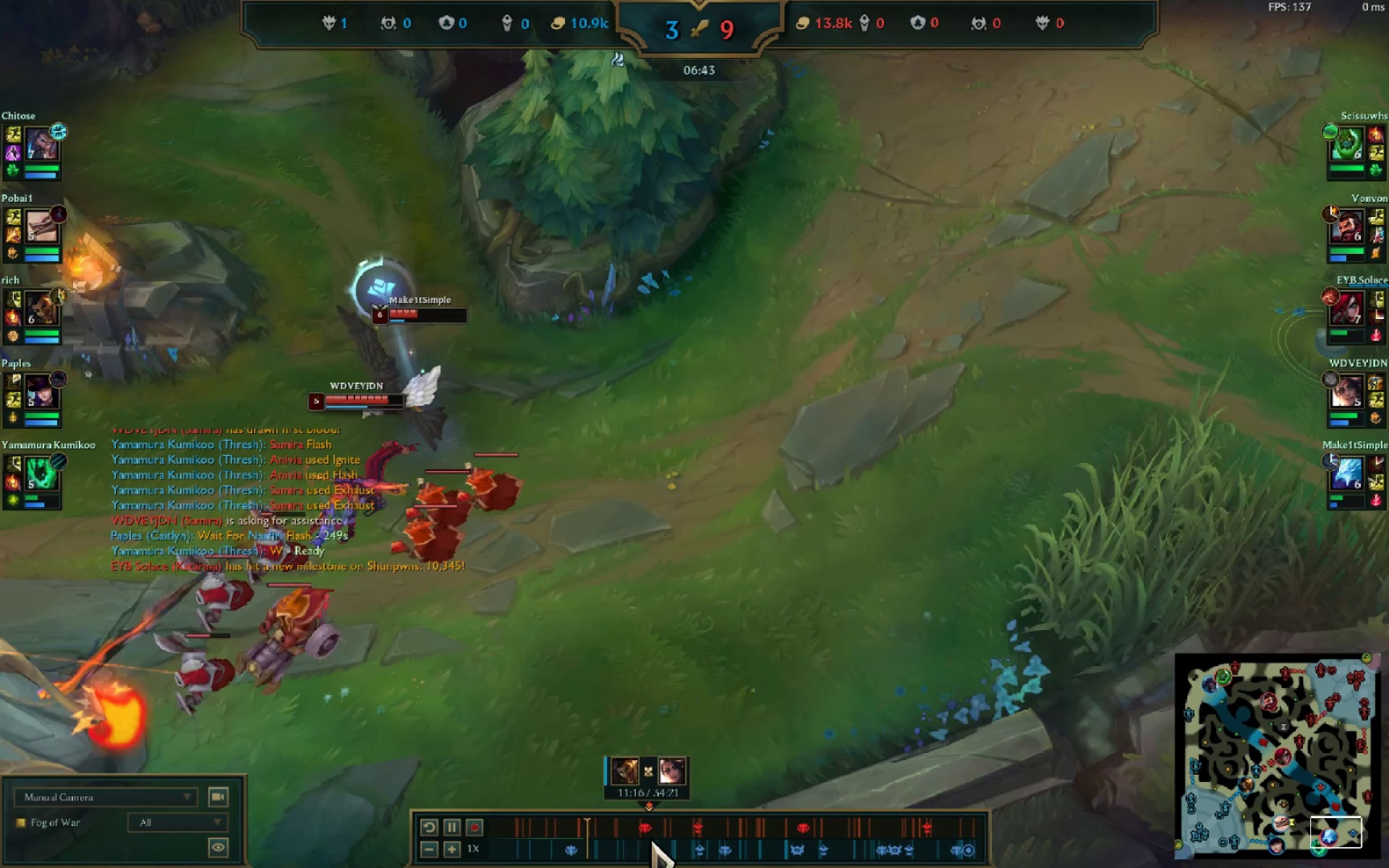 
mouse_move([743, 825])
 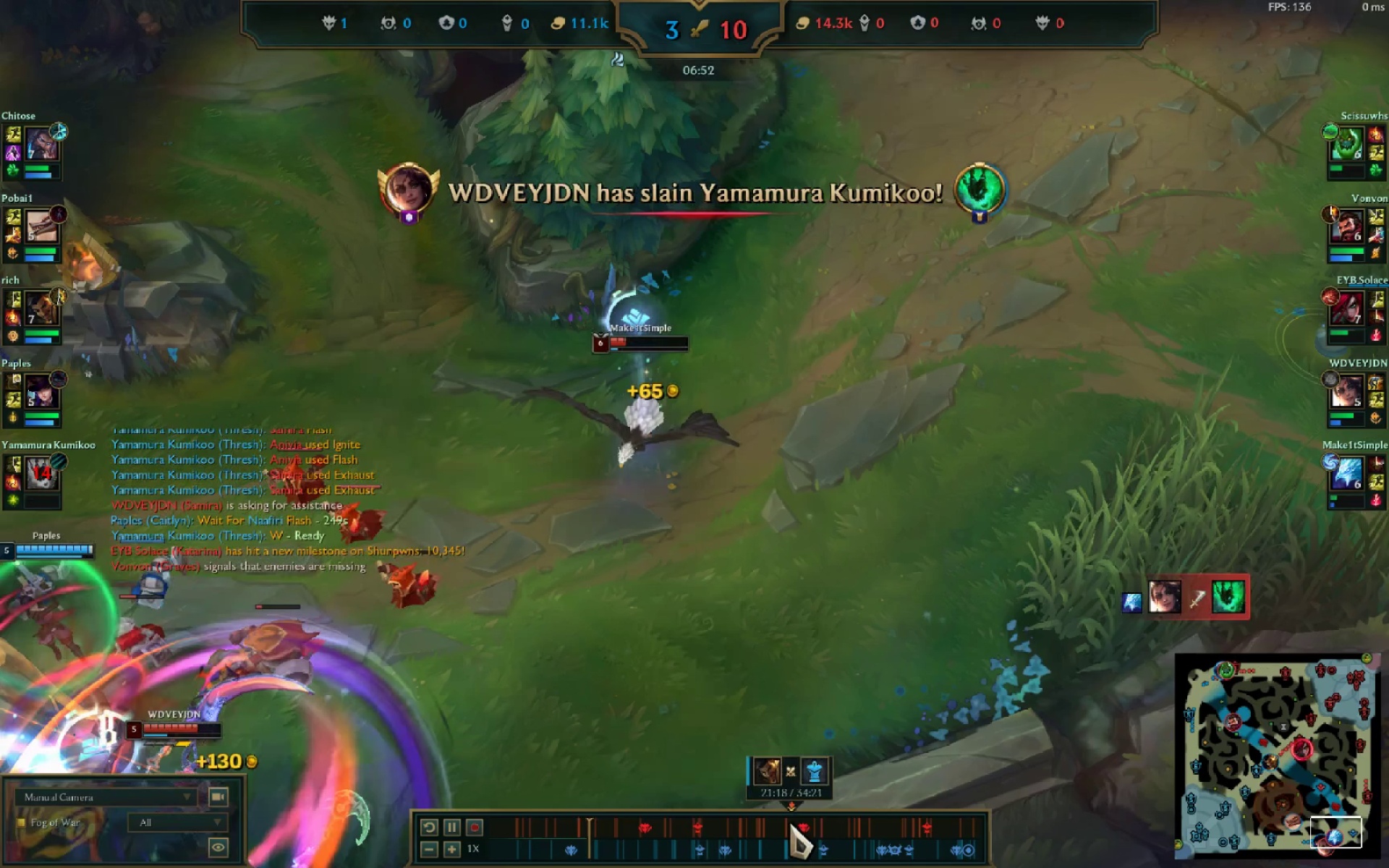 
left_click([781, 822])
 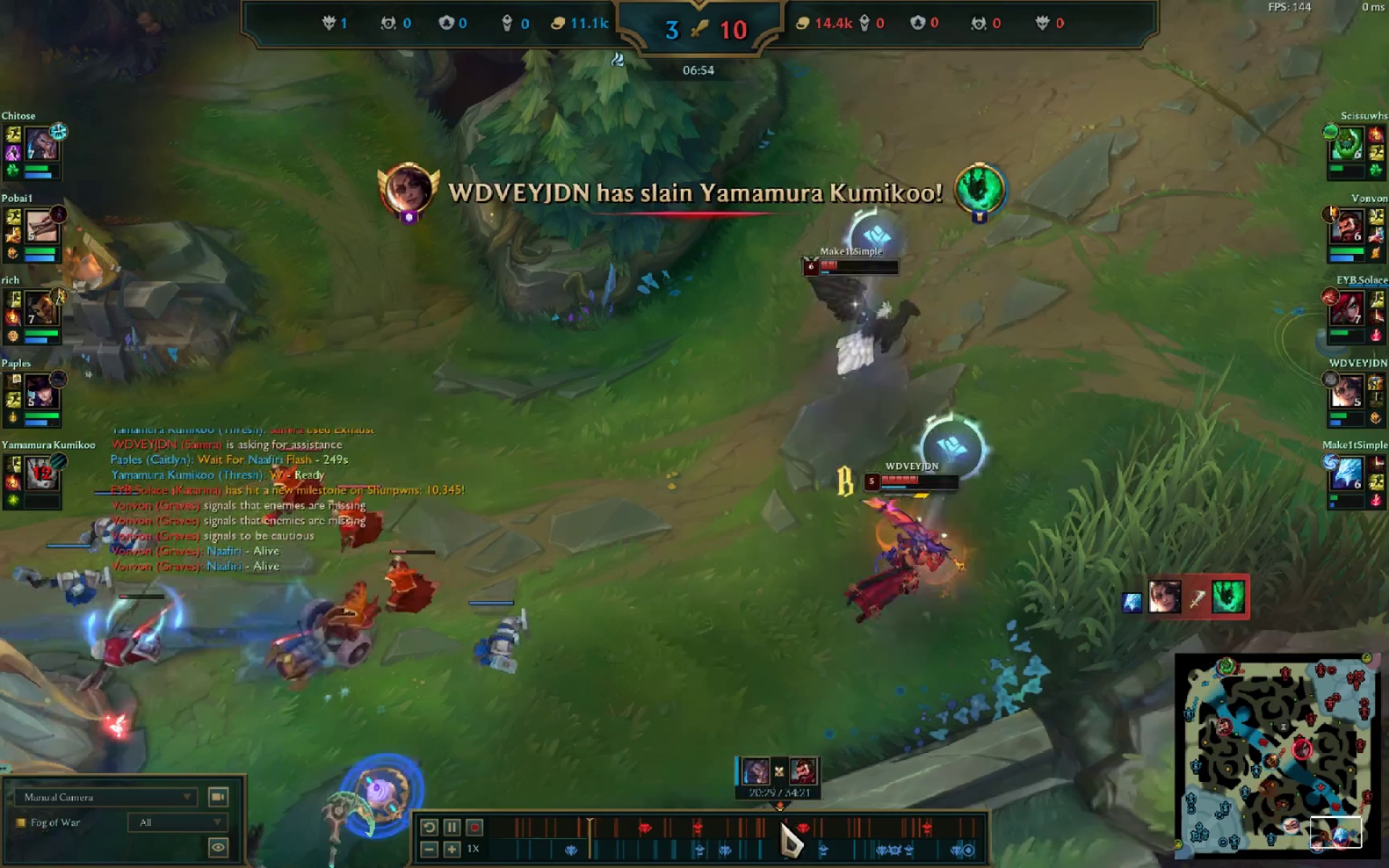 
left_click_drag(start_coordinate=[1270, 740], to_coordinate=[1281, 731])
 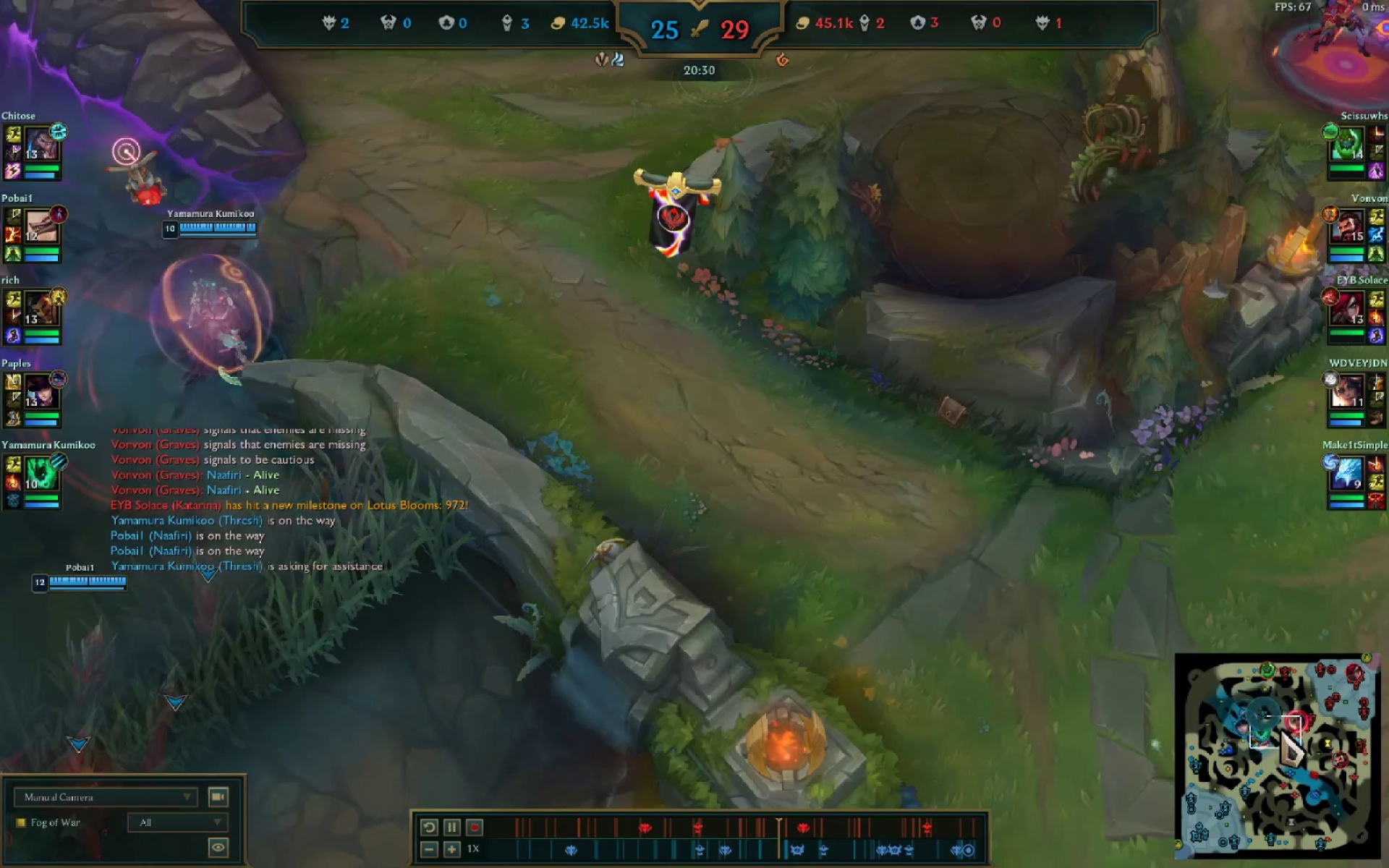 
left_click_drag(start_coordinate=[1288, 726], to_coordinate=[1294, 723])
 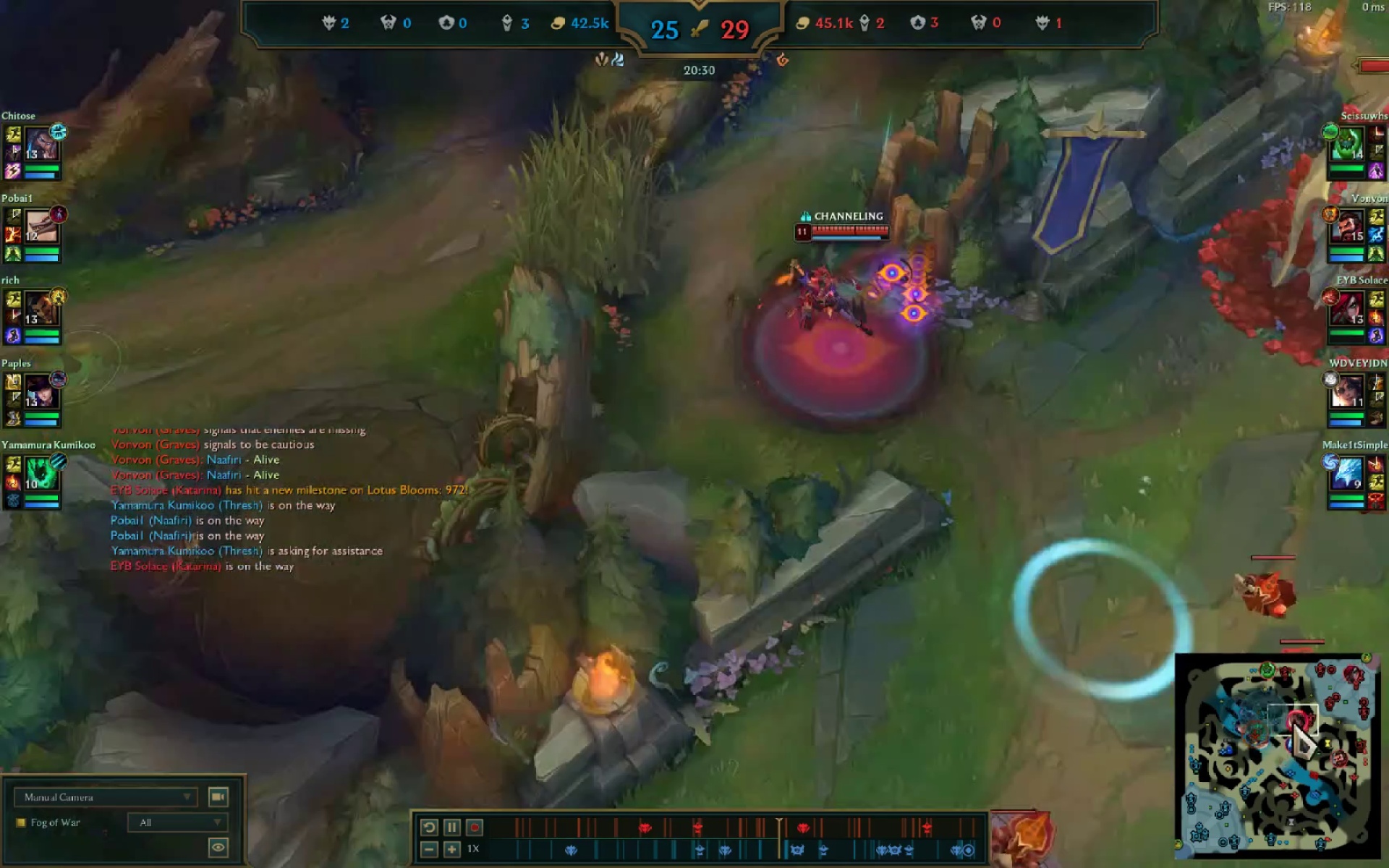 
triple_click([1294, 723])
 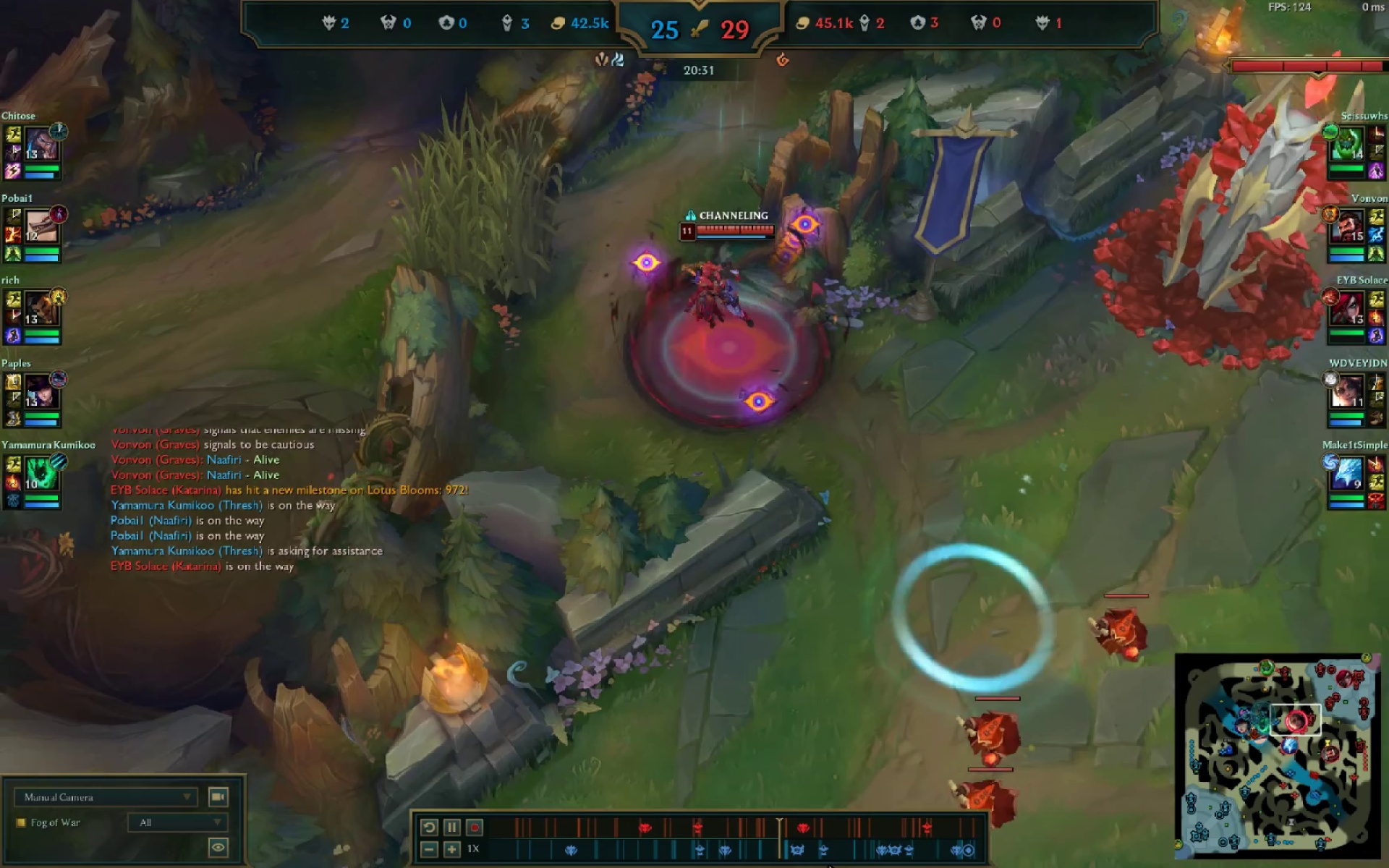 
mouse_move([783, 830])
 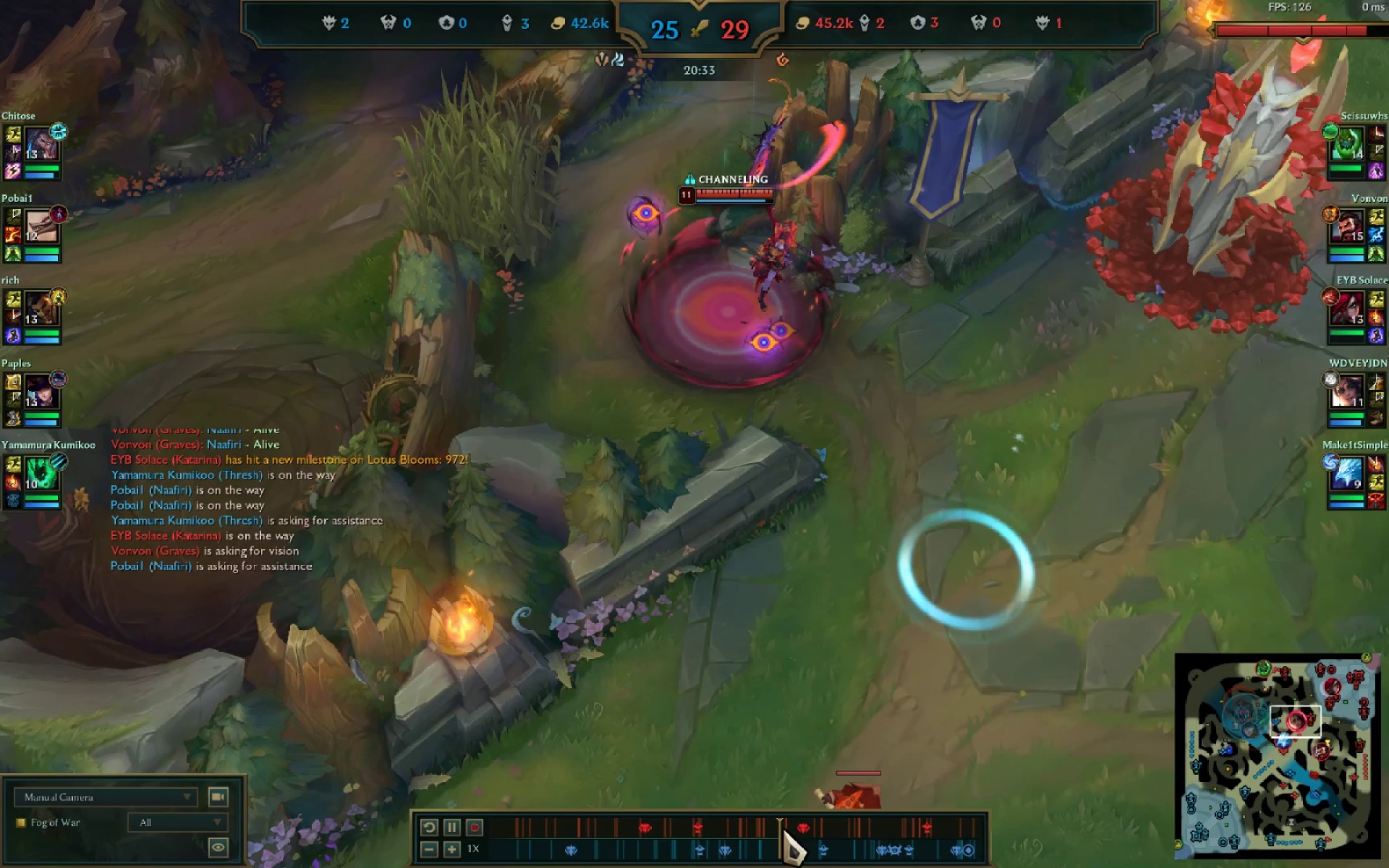 
left_click([783, 830])
 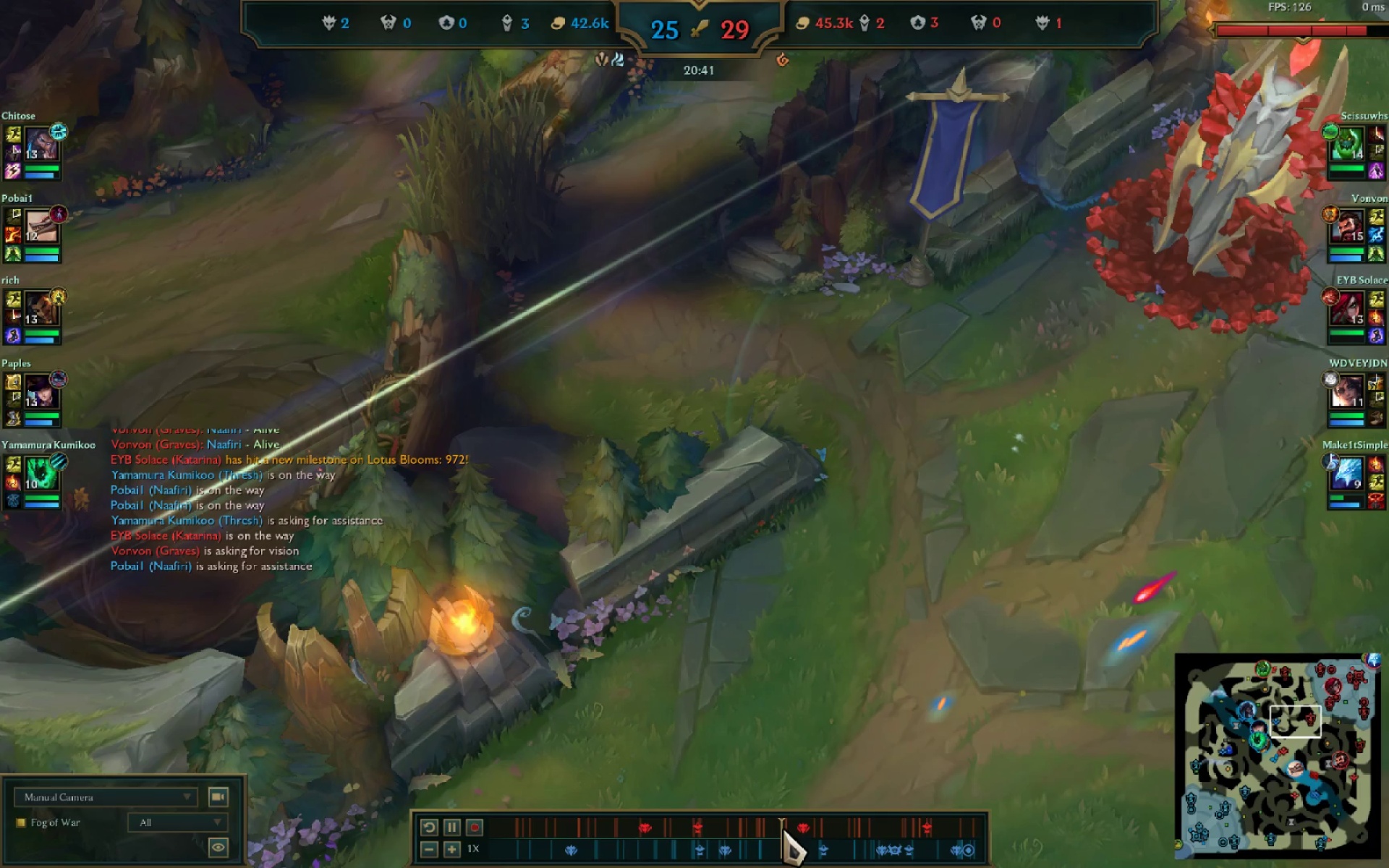 
double_click([1320, 712])
 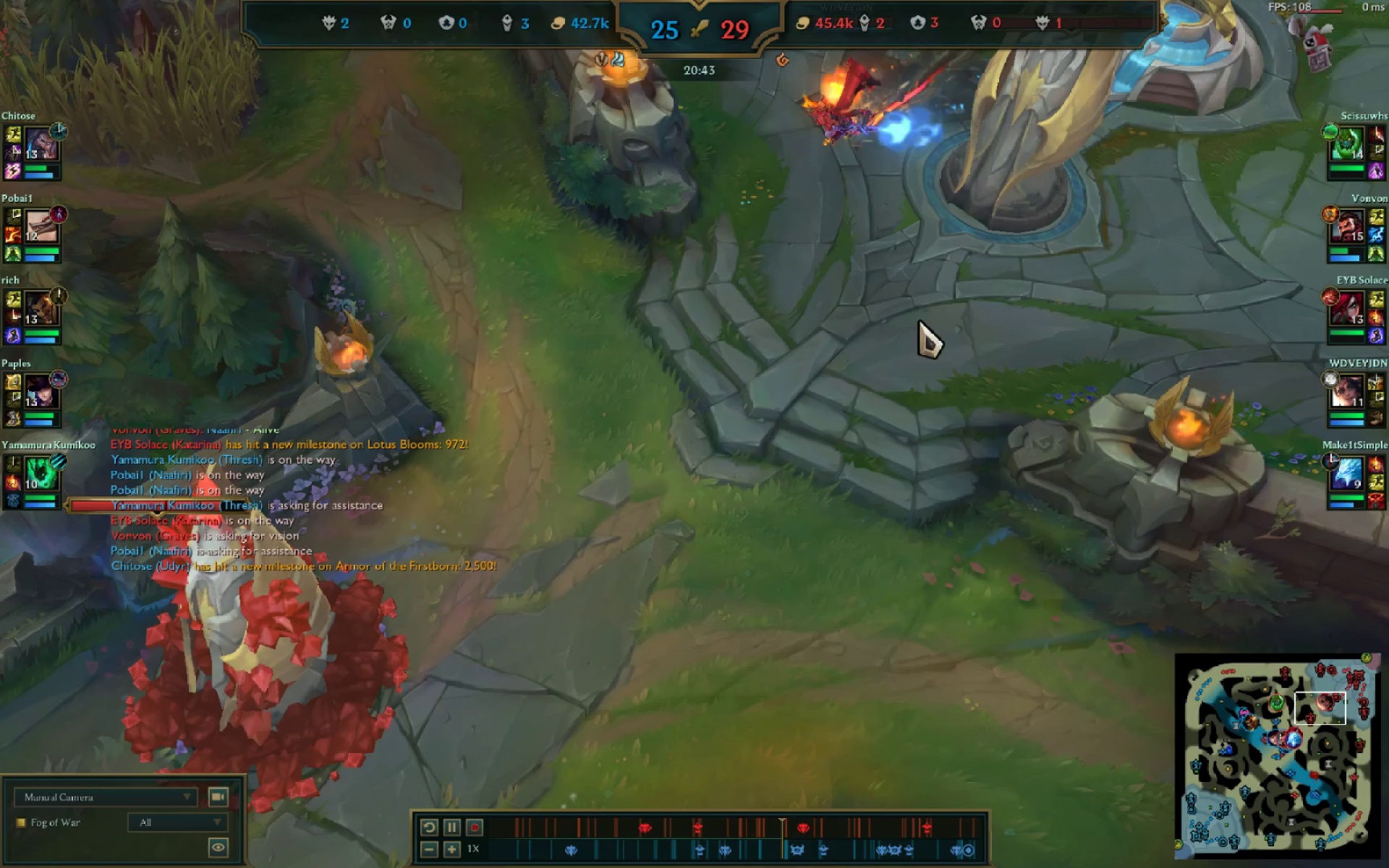 
left_click_drag(start_coordinate=[846, 212], to_coordinate=[837, 206])
 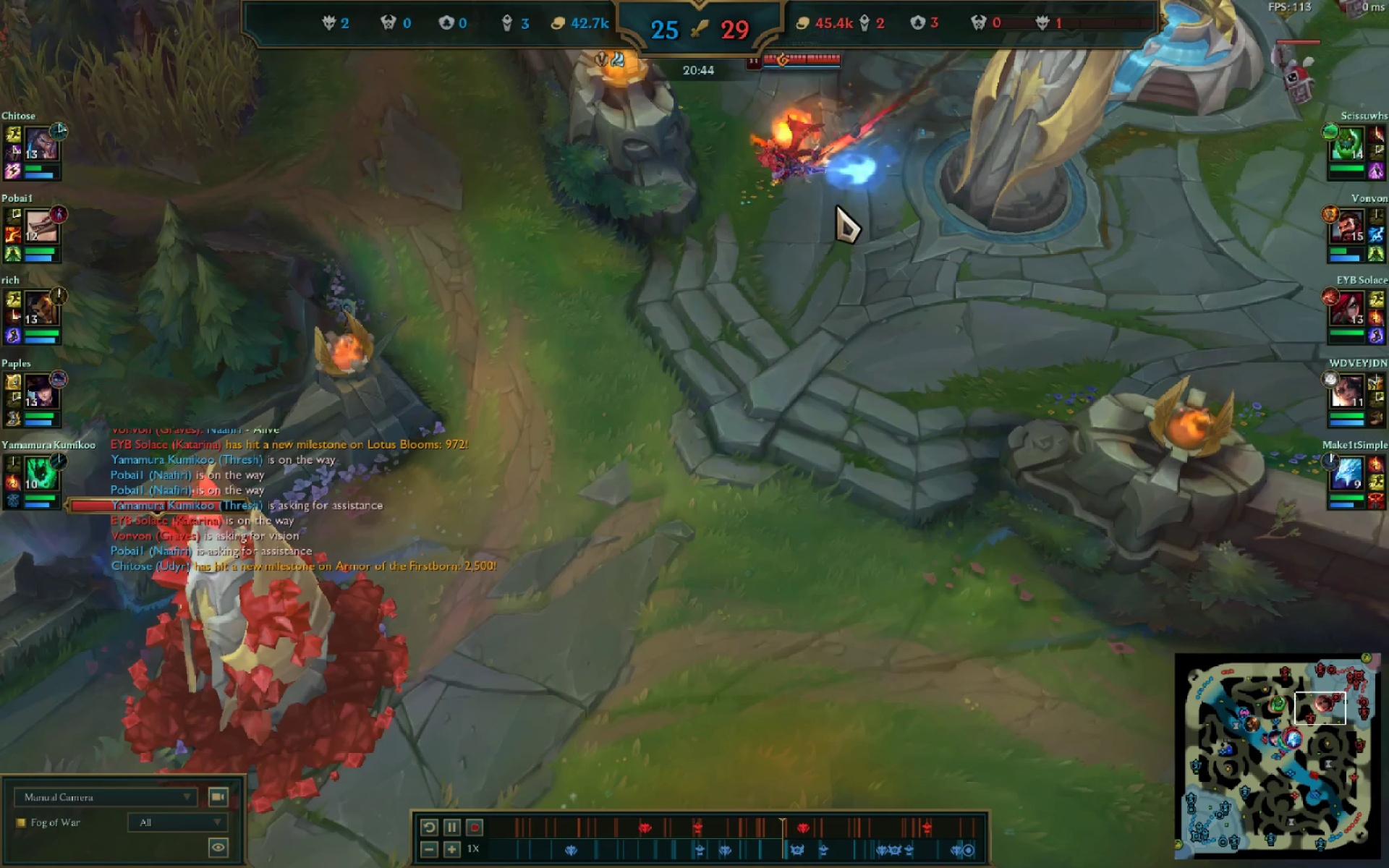 
double_click([837, 206])
 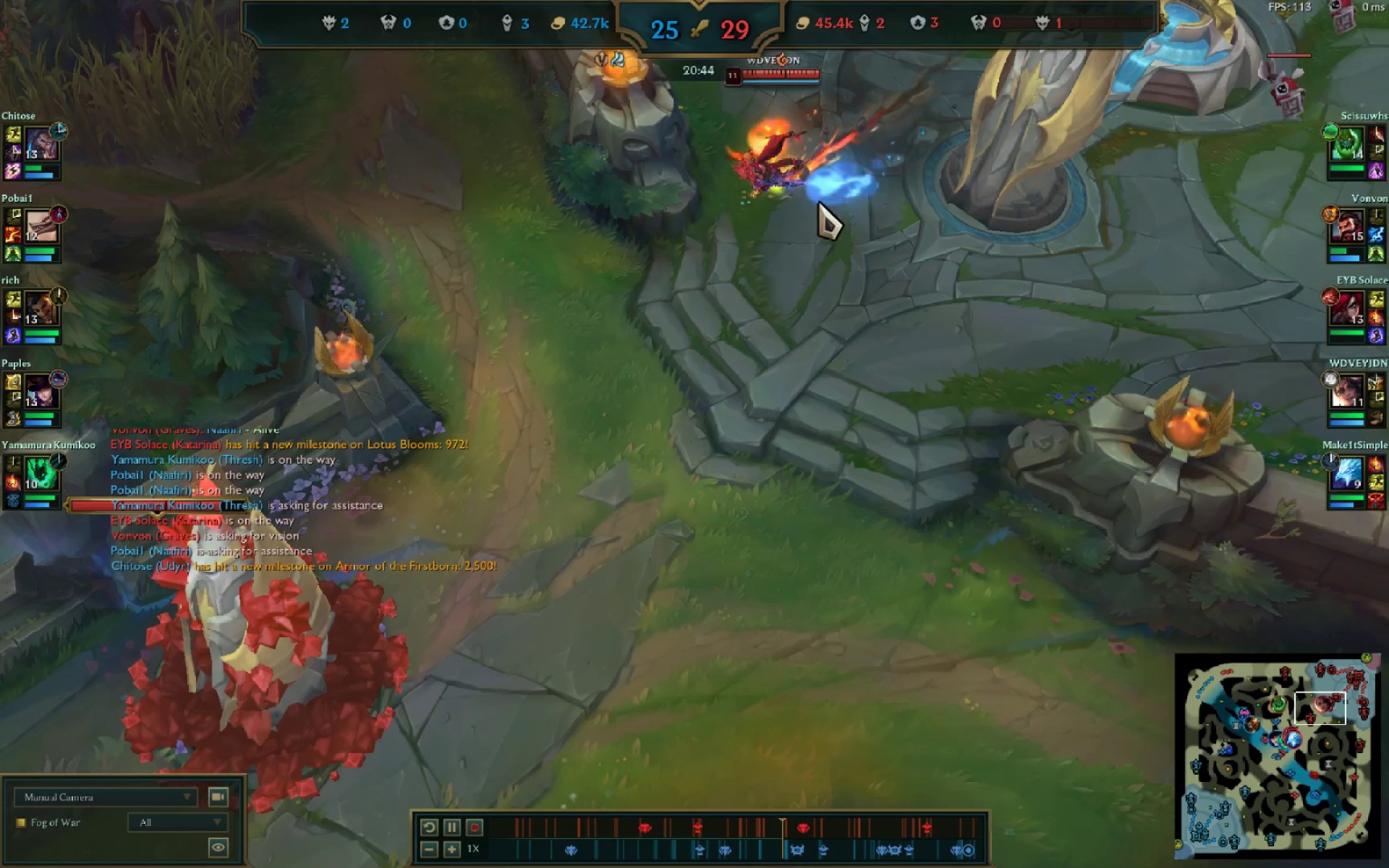 
left_click_drag(start_coordinate=[831, 204], to_coordinate=[786, 201])
 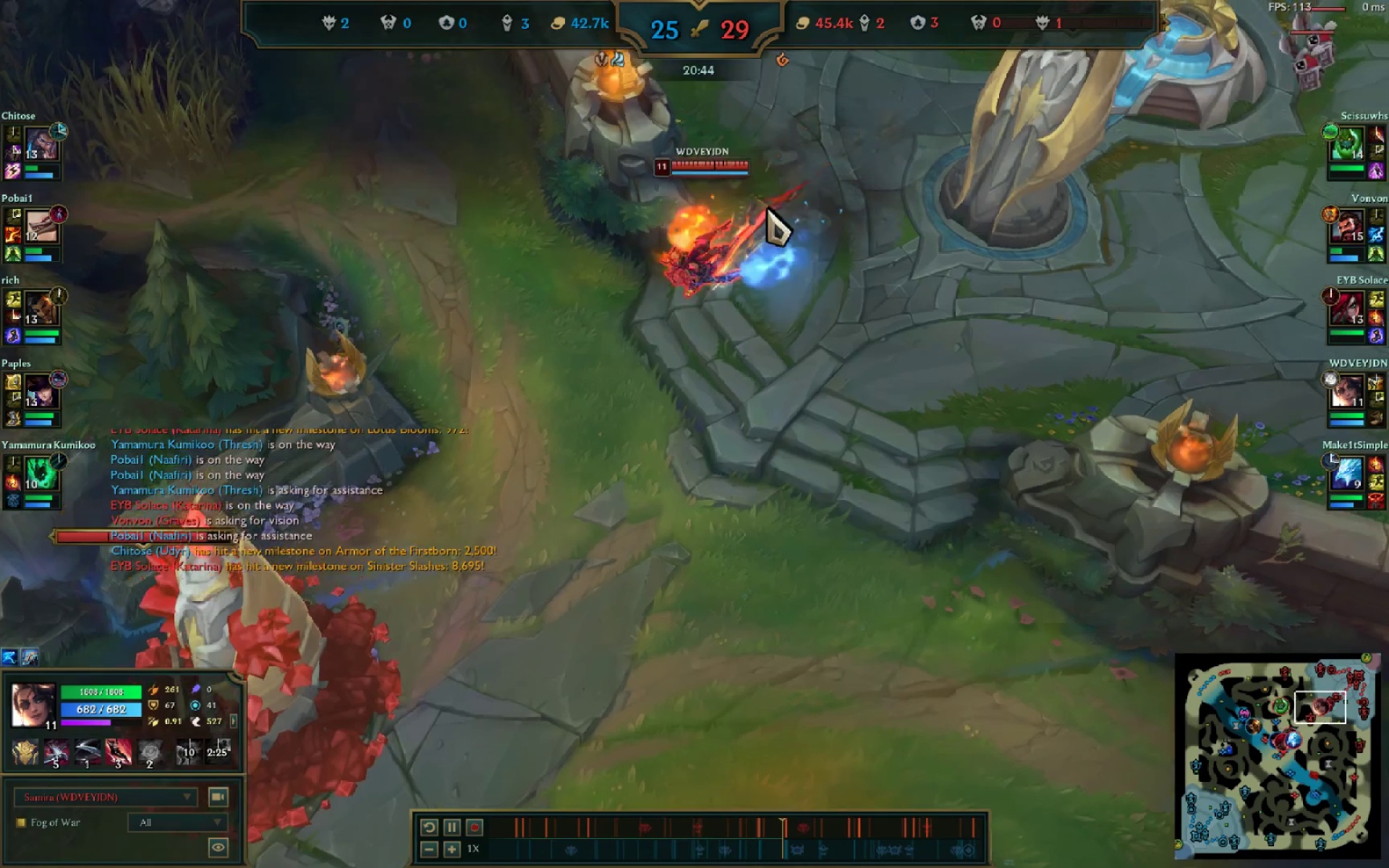 
key(Alt+AltLeft)
 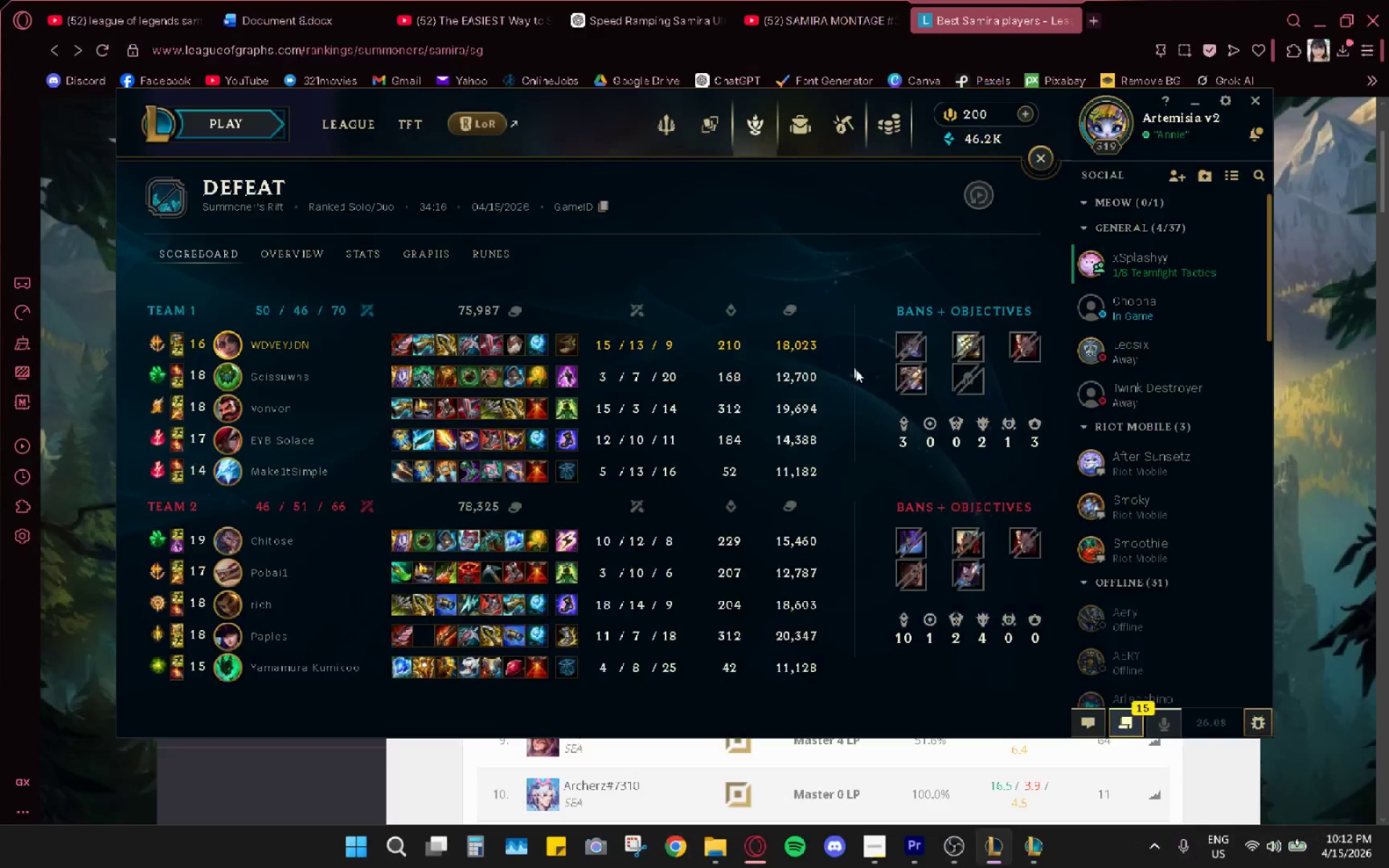 
key(Alt+Tab)
 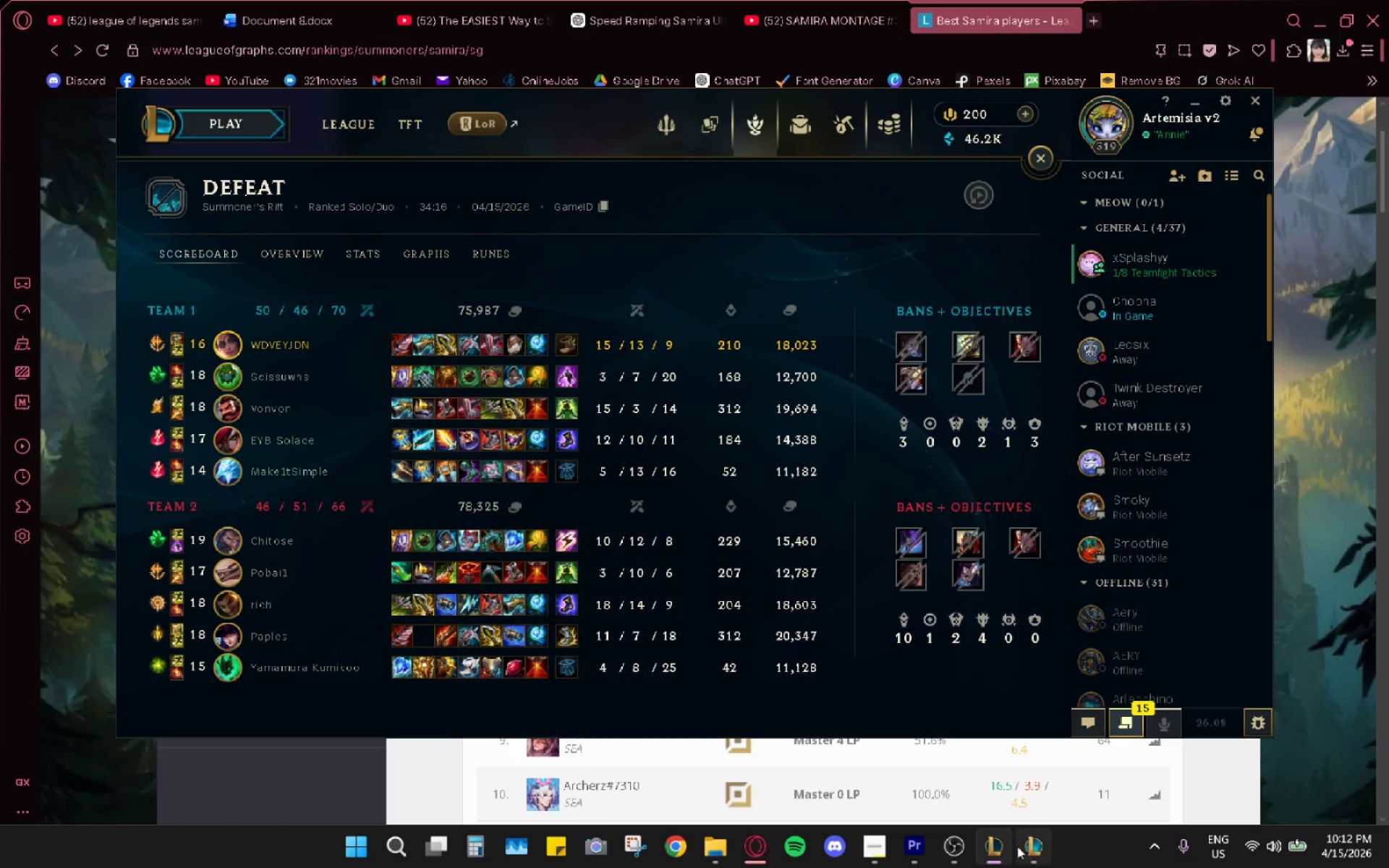 
left_click([961, 847])
 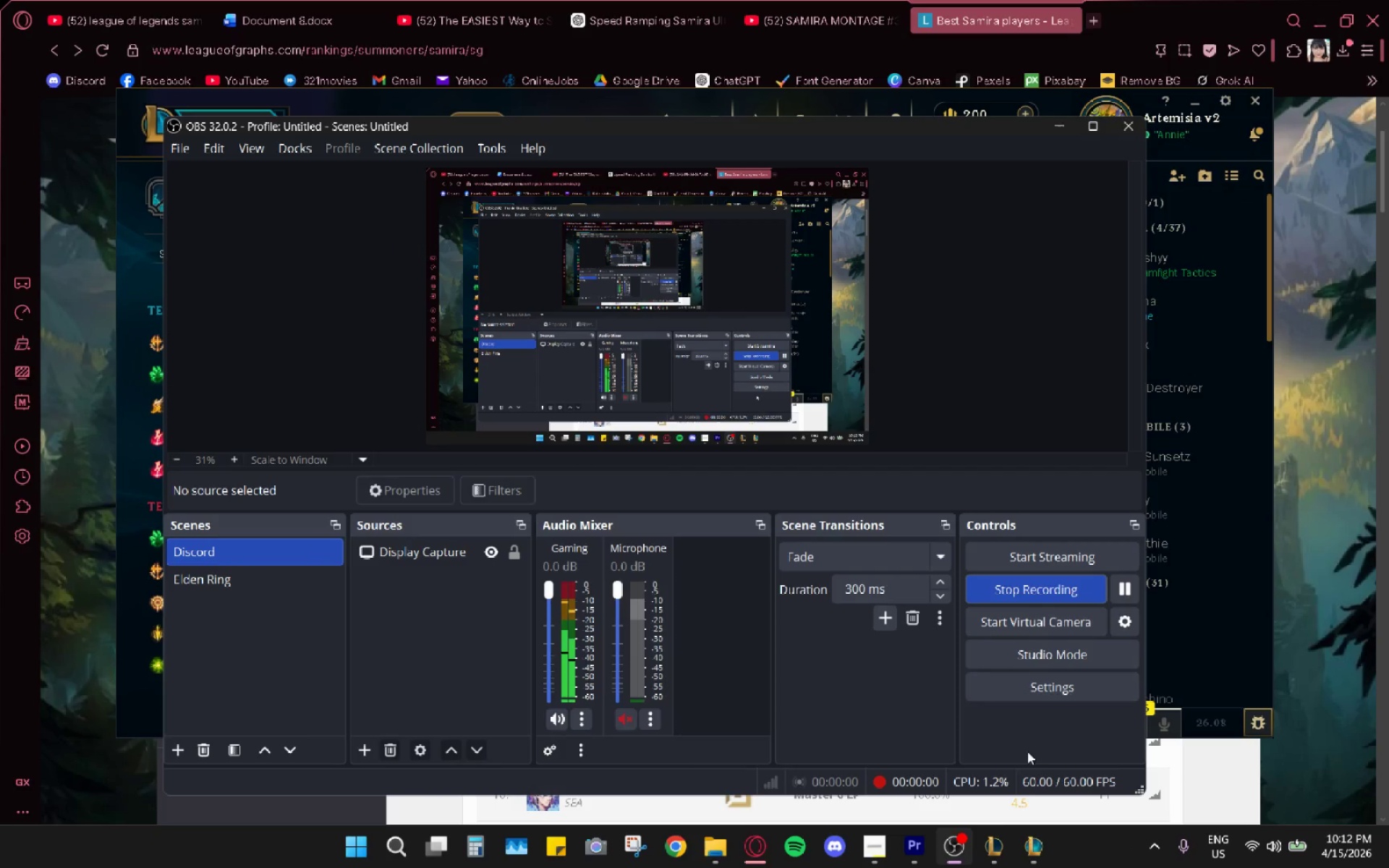 
left_click([1029, 843])
 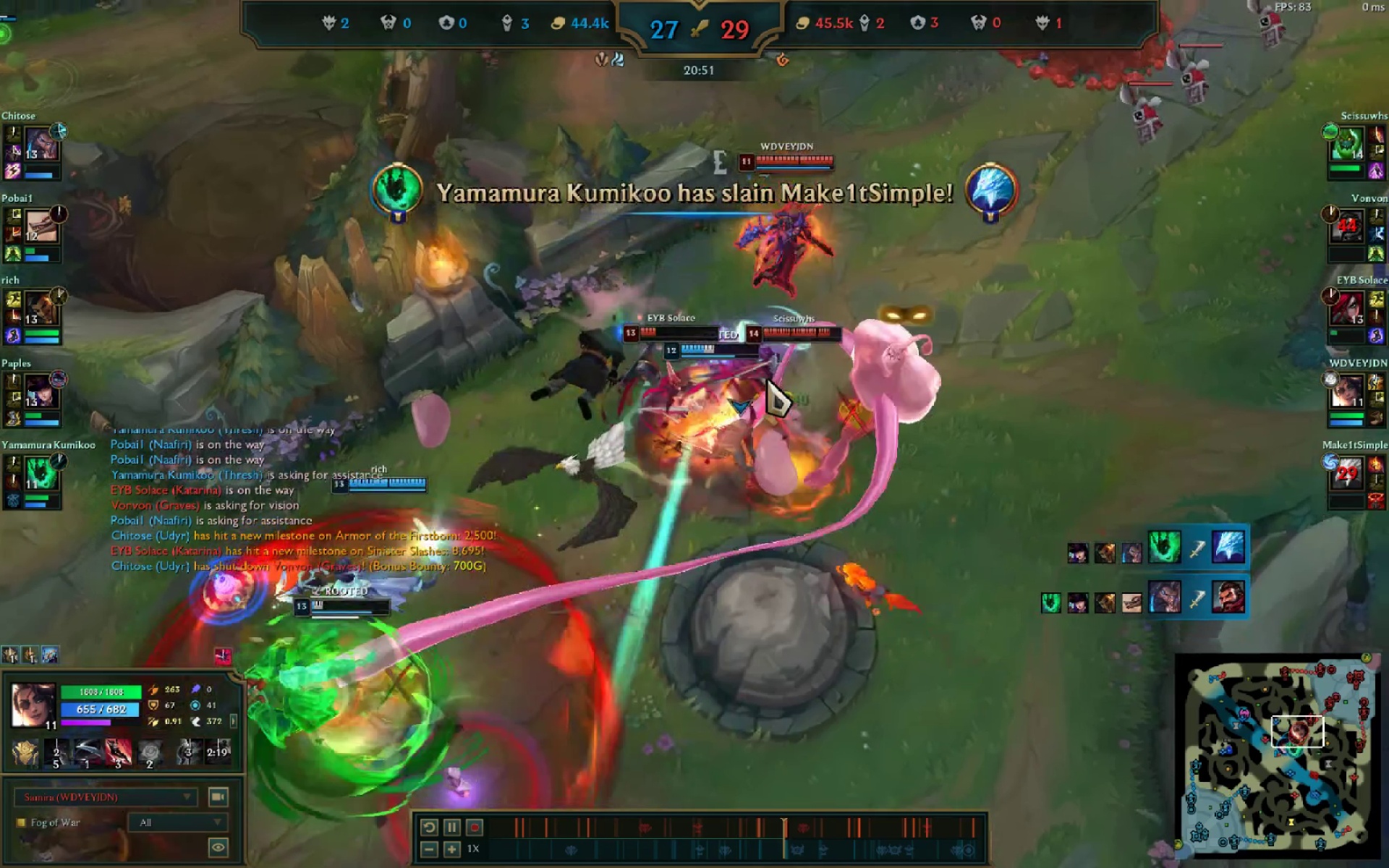 
wait(8.3)
 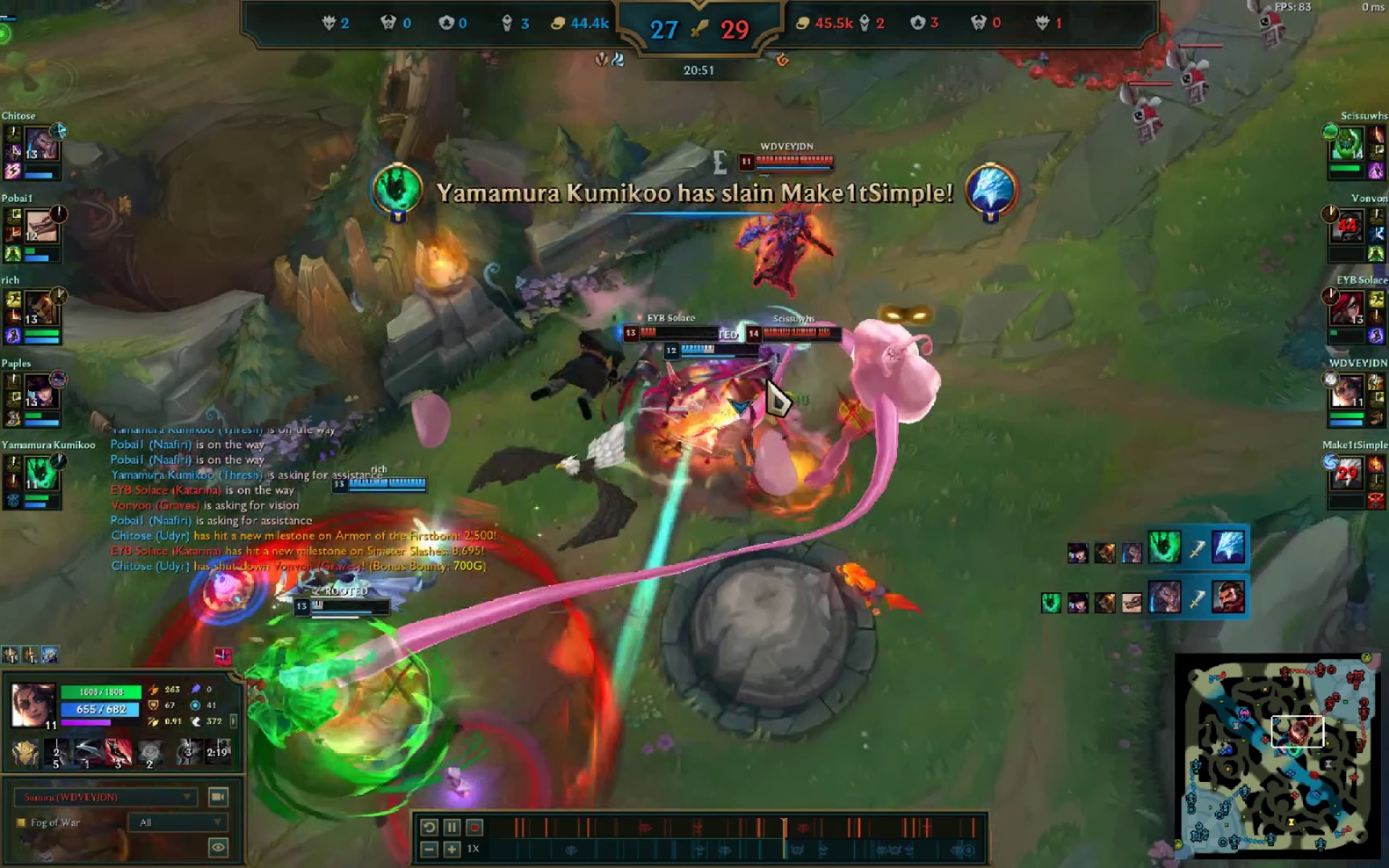 
key(Escape)
 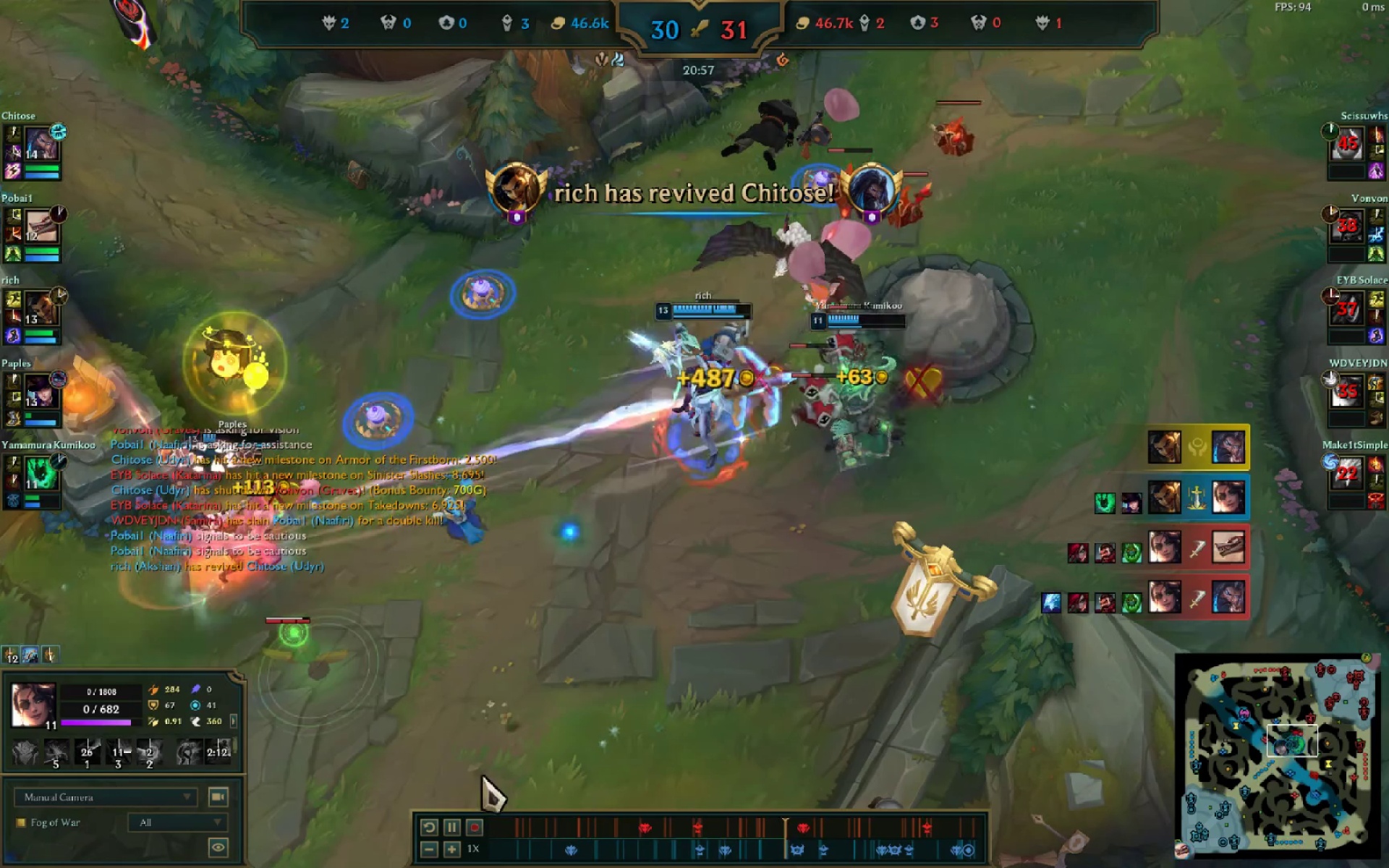 
key(Alt+AltLeft)
 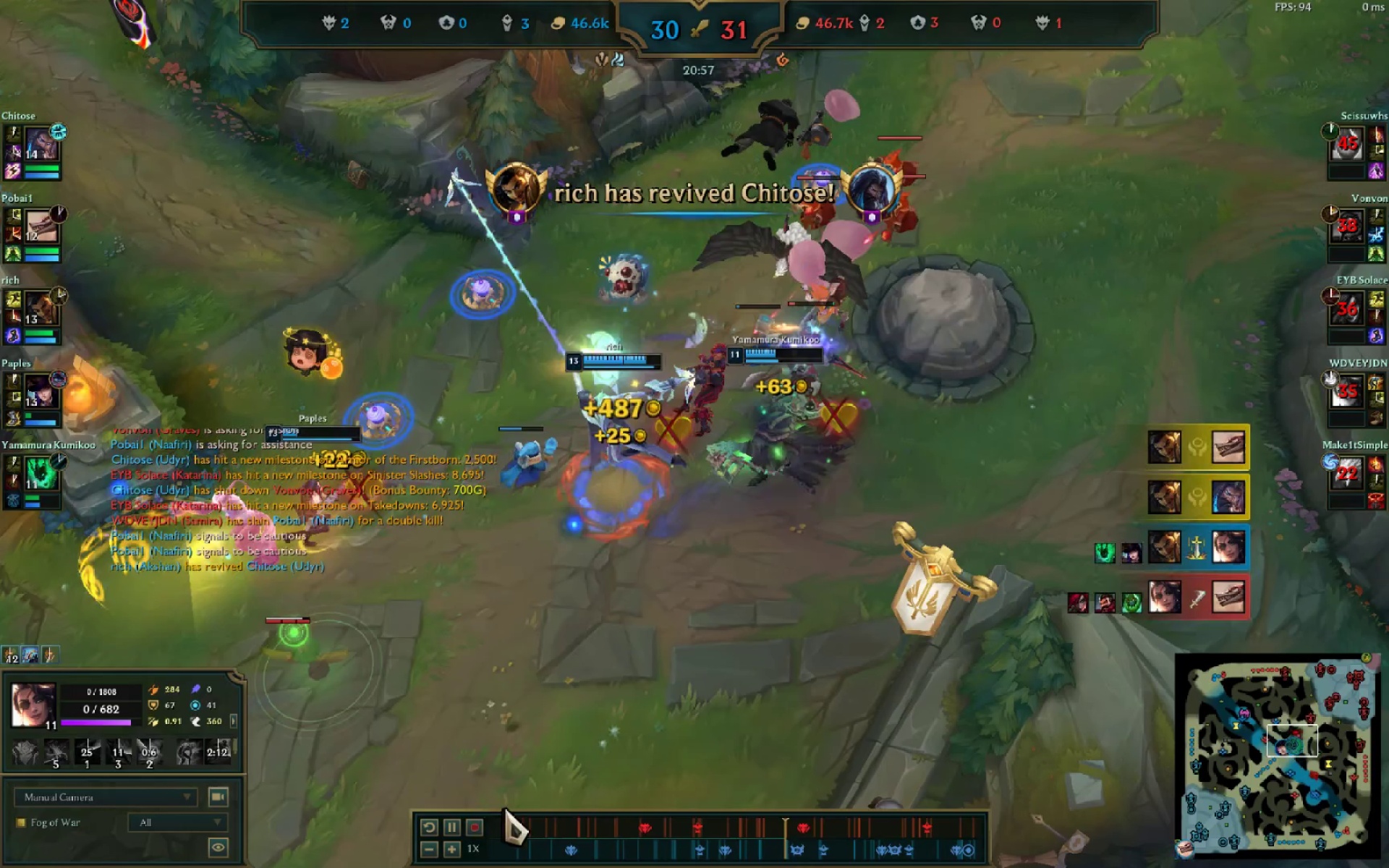 
key(Alt+Tab)
 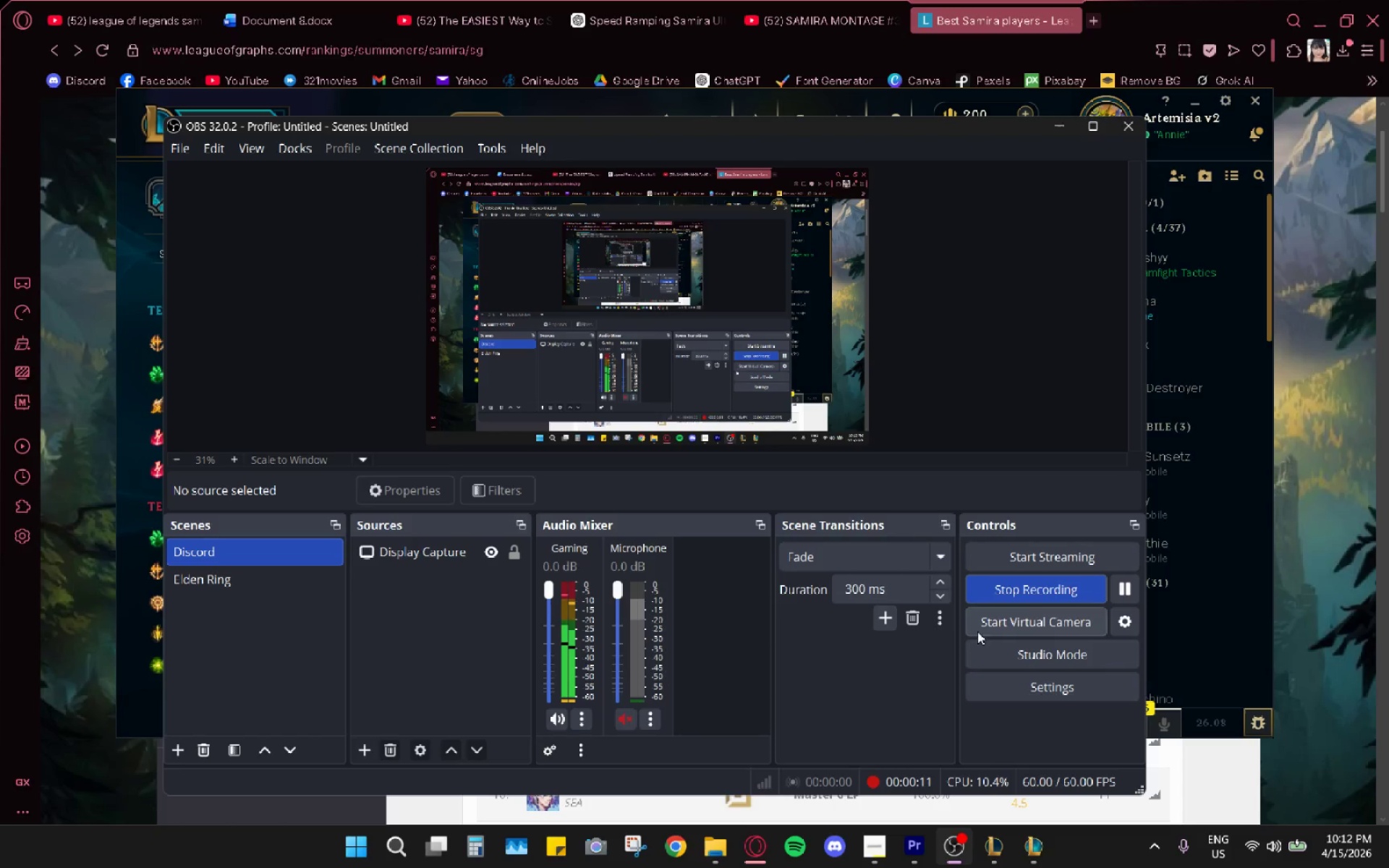 
left_click([1009, 599])
 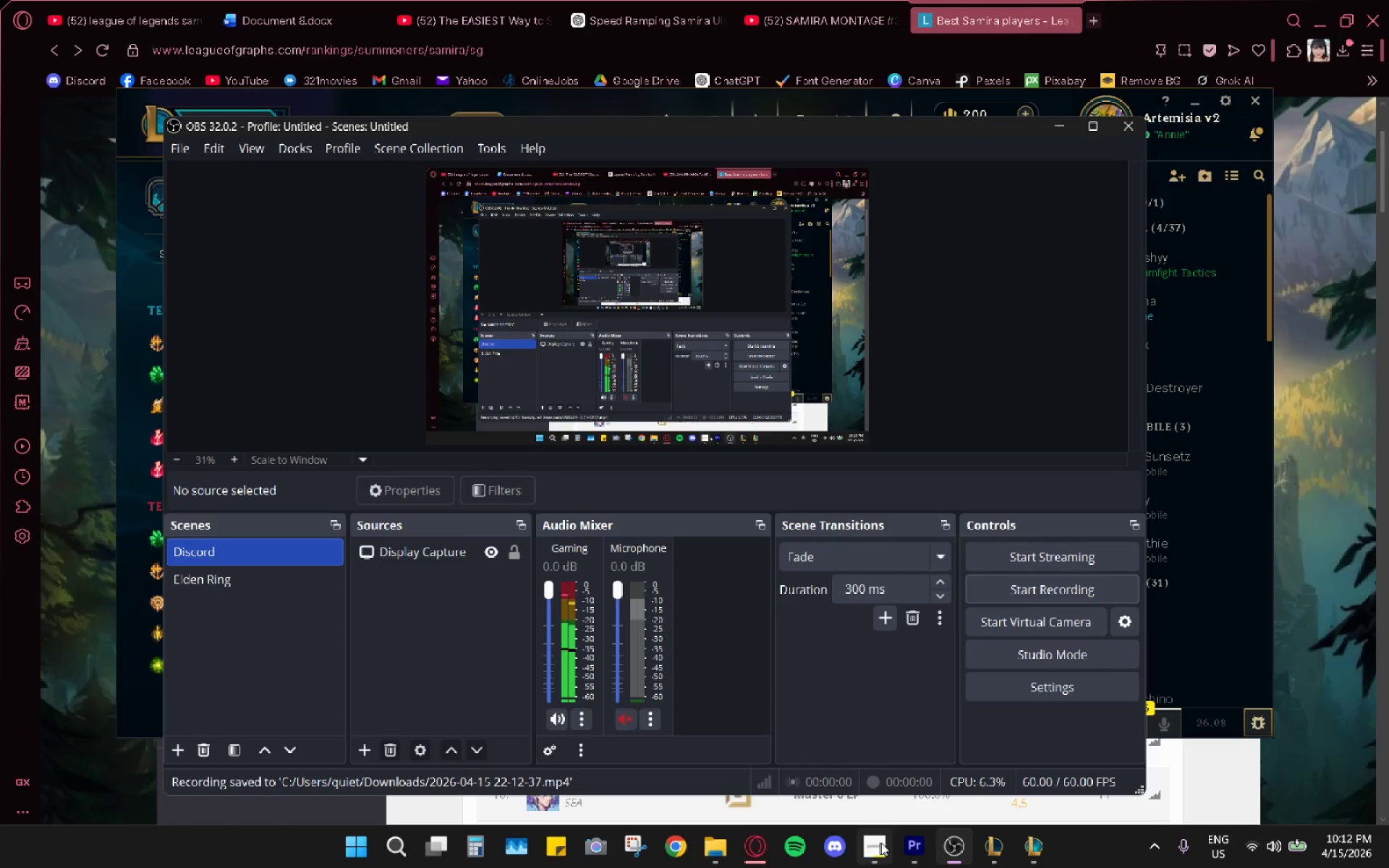 
left_click([732, 851])
 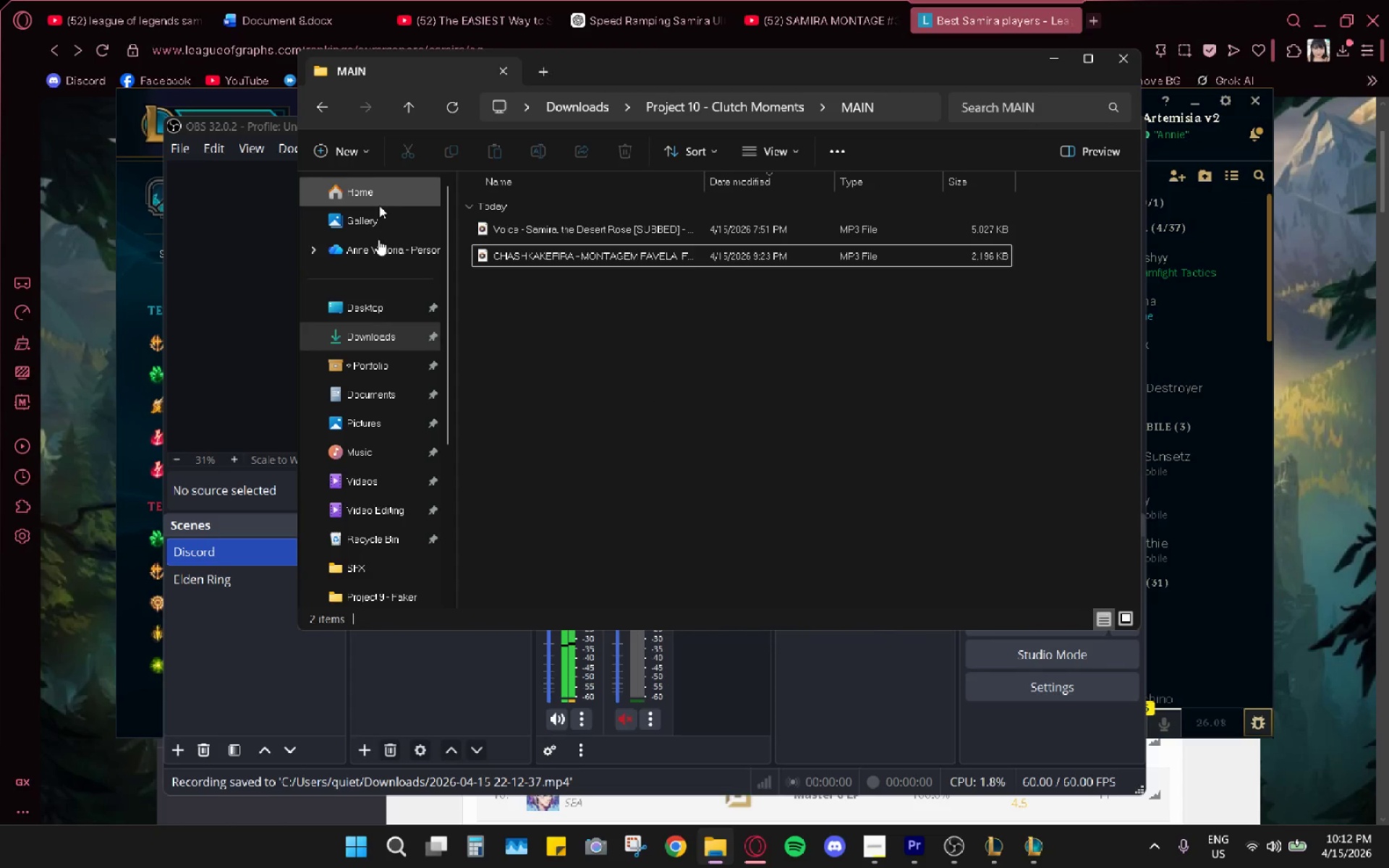 
left_click([370, 326])
 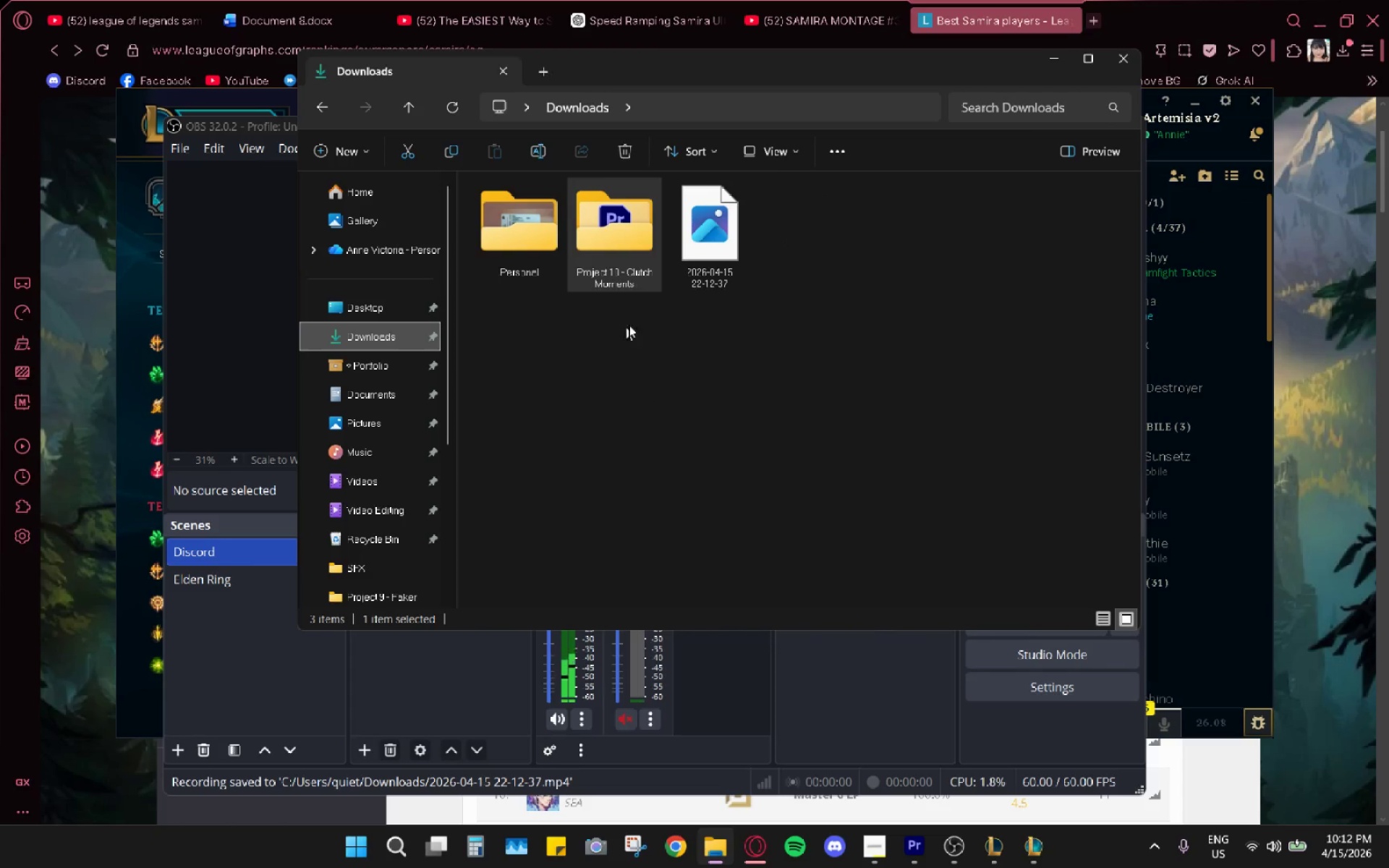 
left_click([671, 265])
 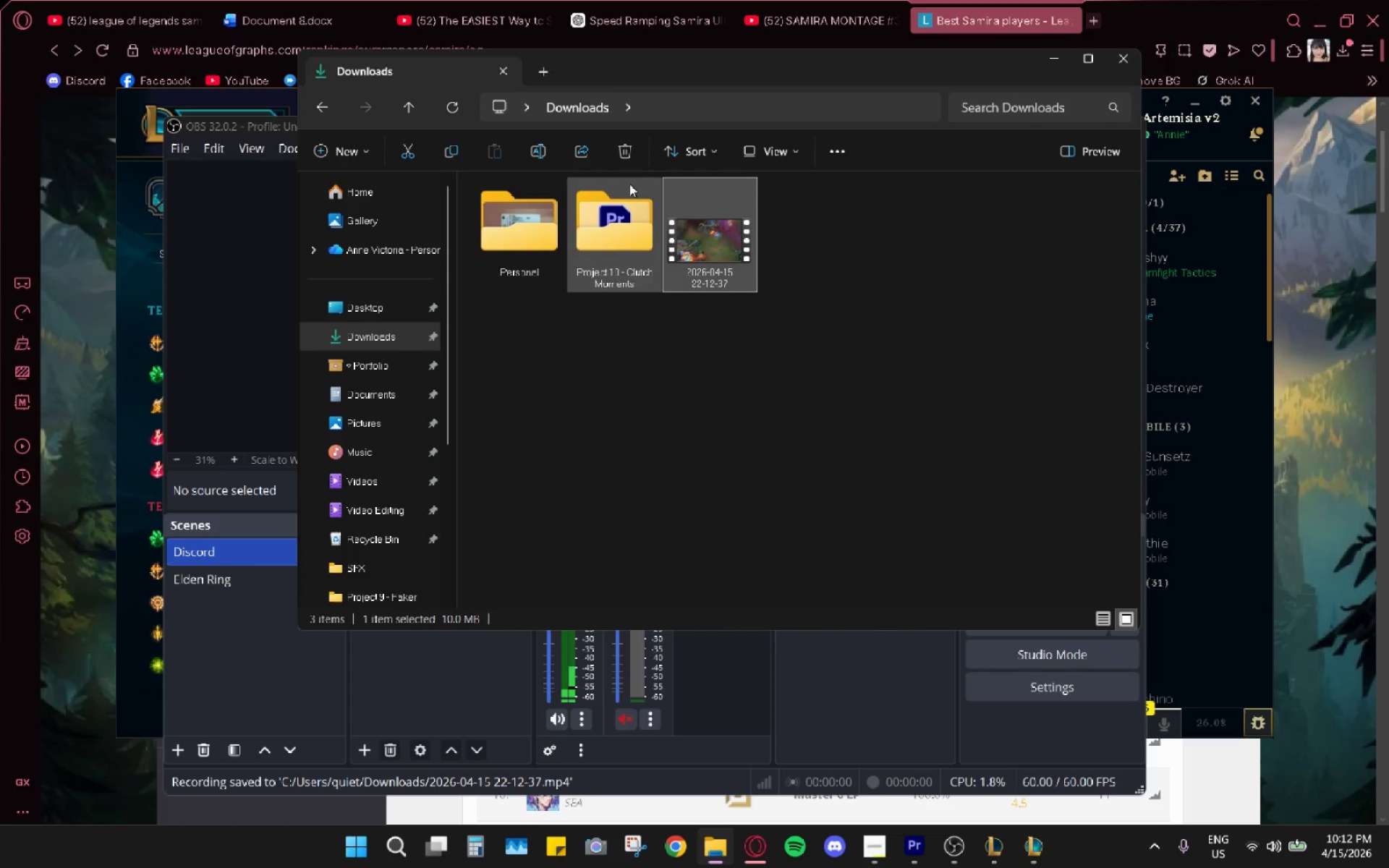 
left_click([628, 161])
 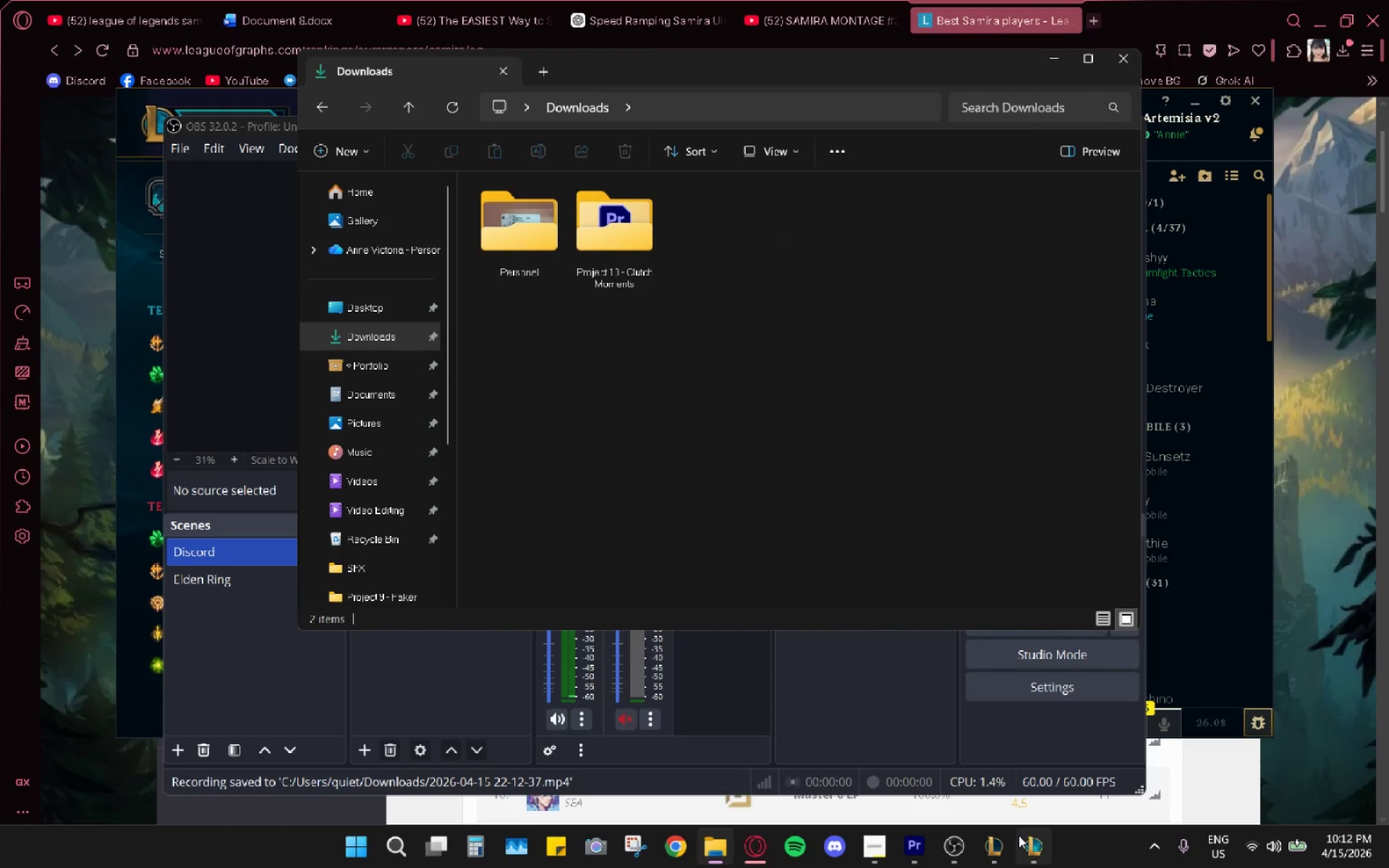 
left_click([1033, 846])
 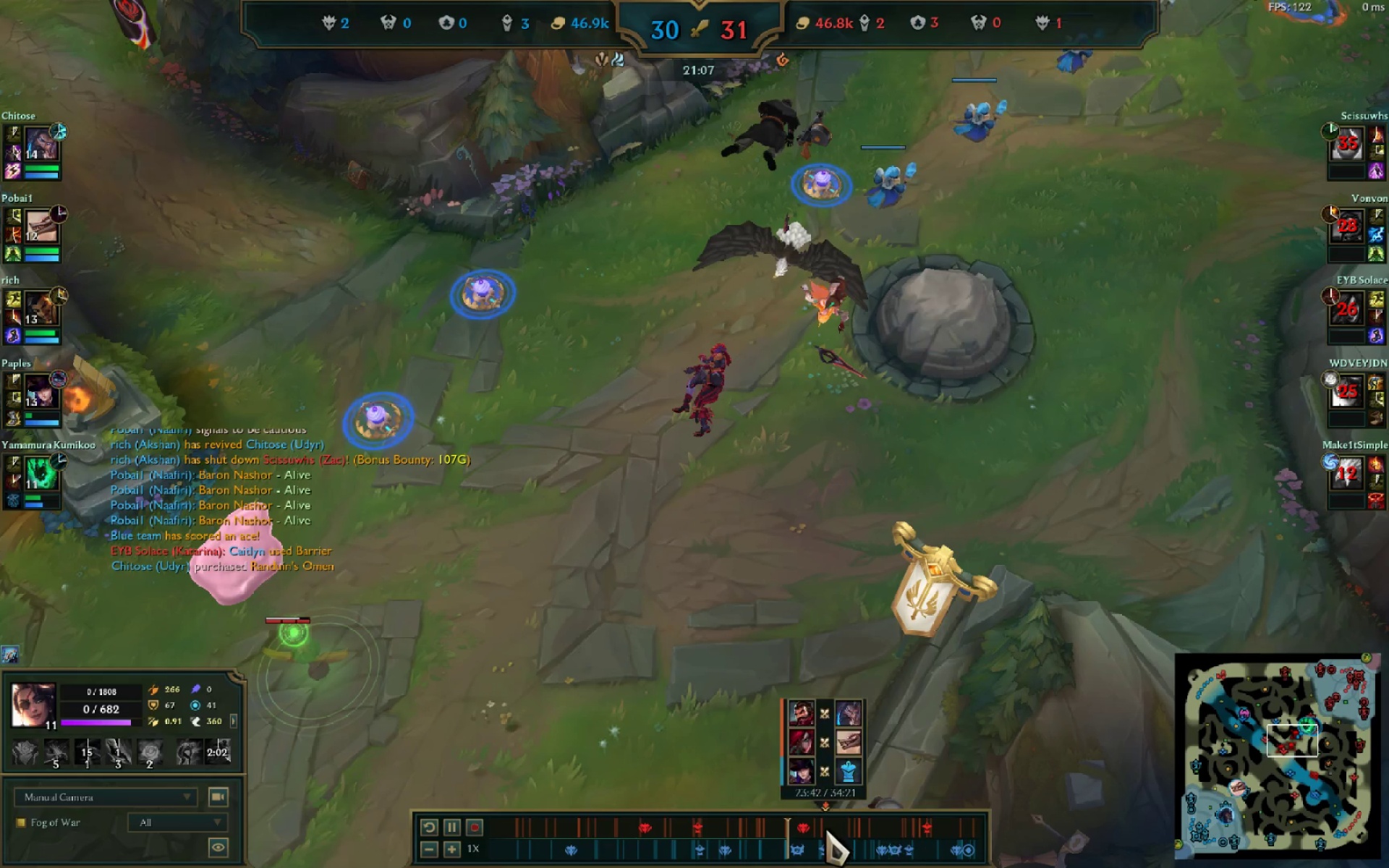 
key(Escape)
 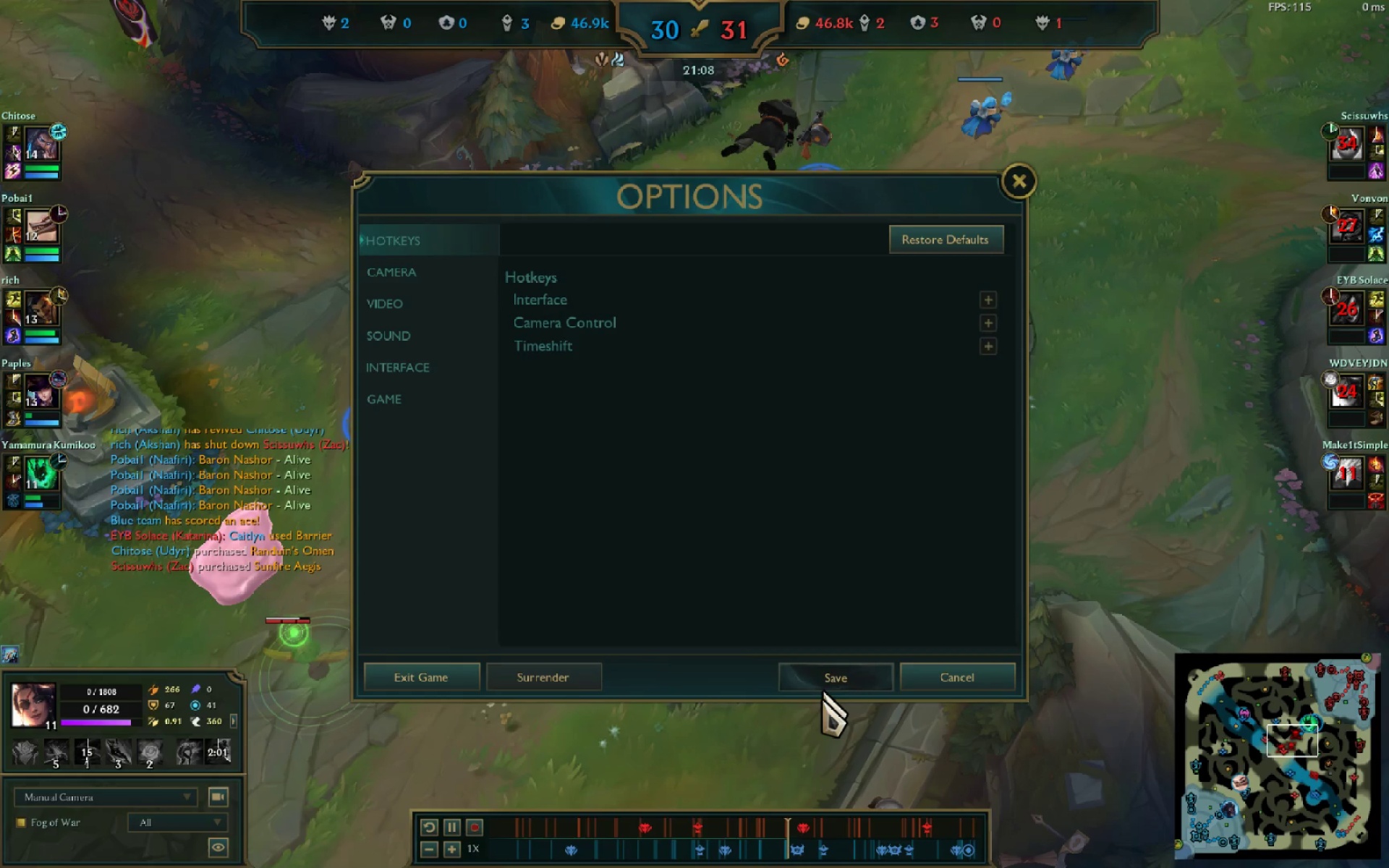 
key(Escape)
 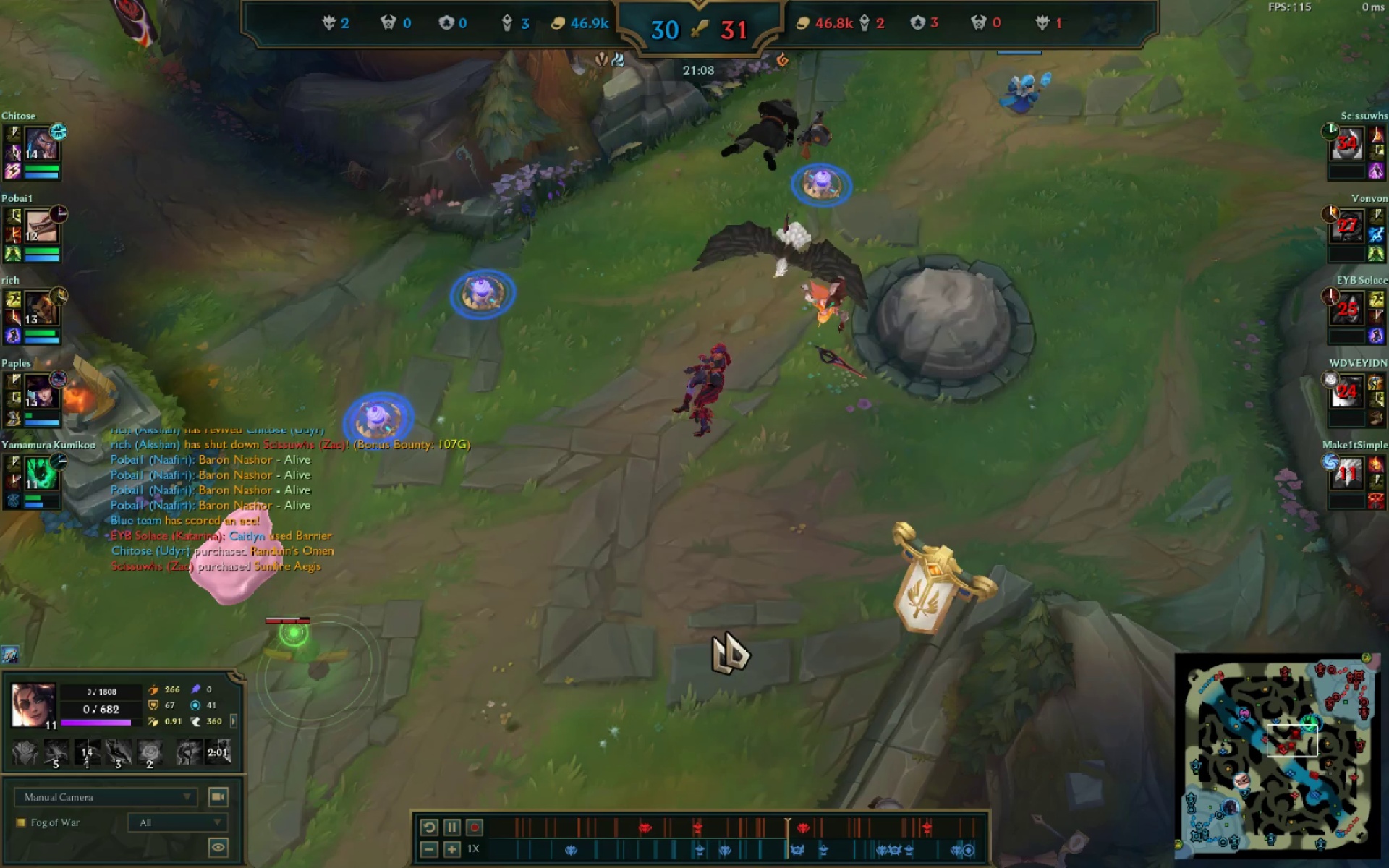 
key(Escape)
 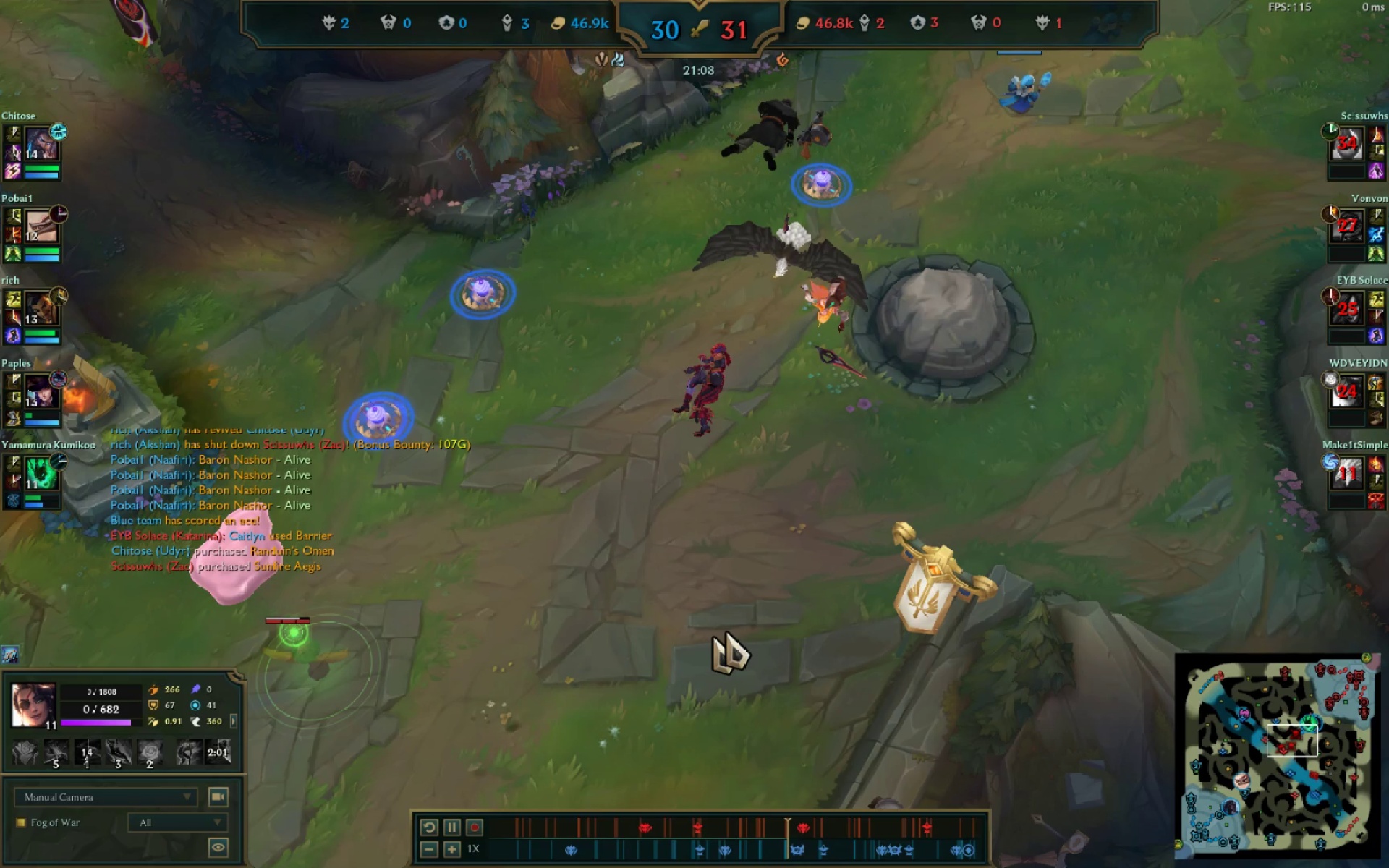 
key(Escape)
 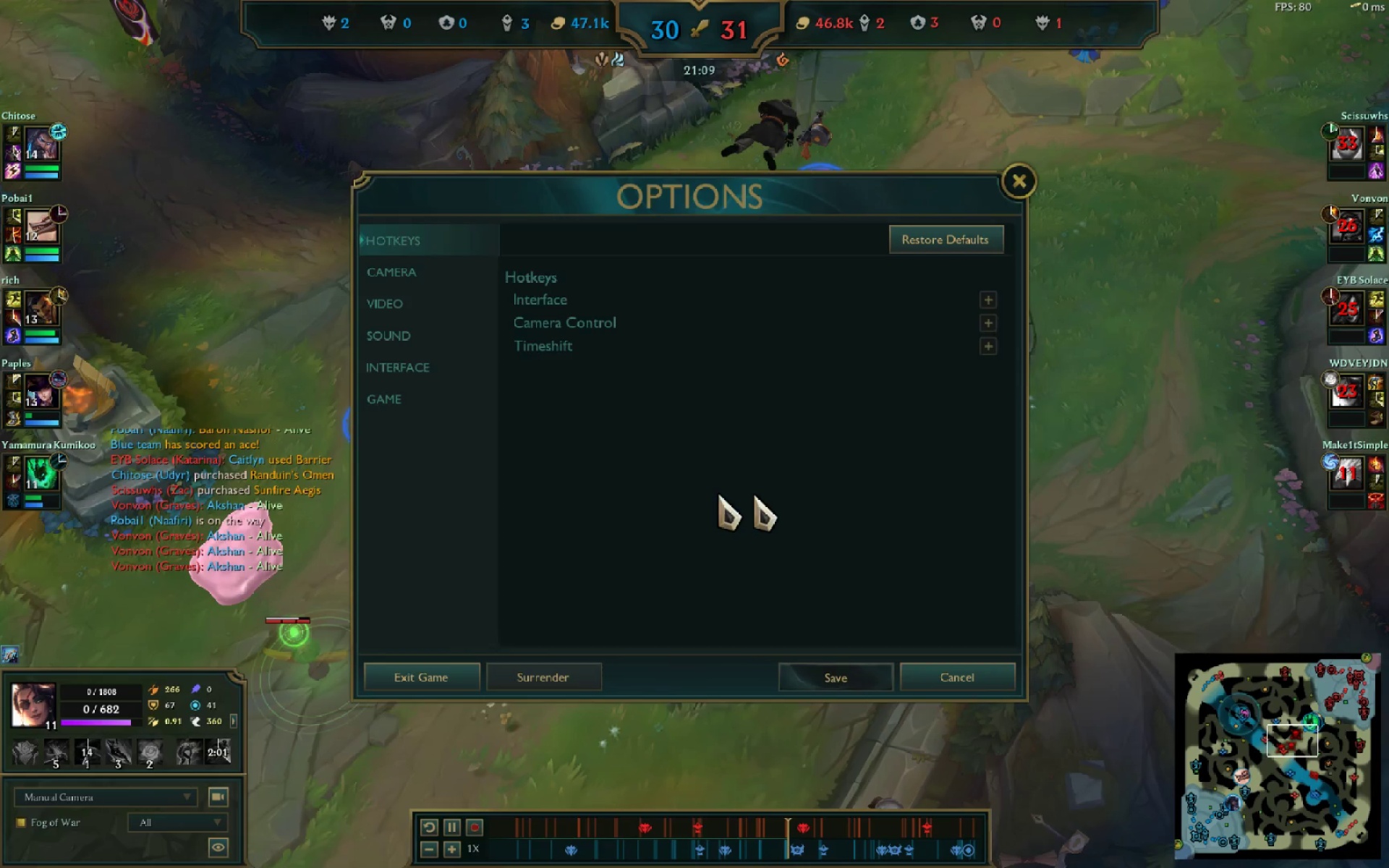 
double_click([1318, 715])
 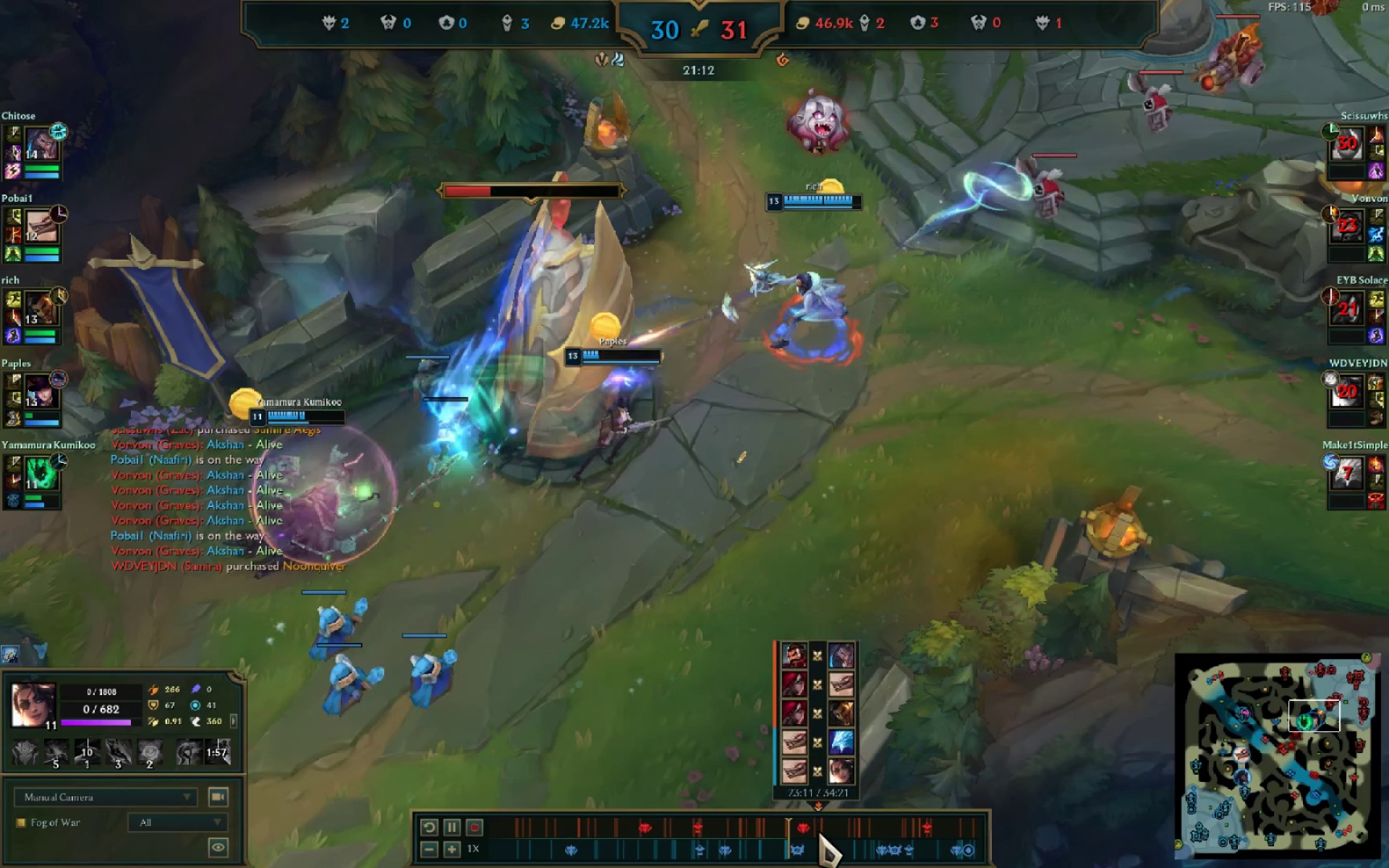 
mouse_move([860, 836])
 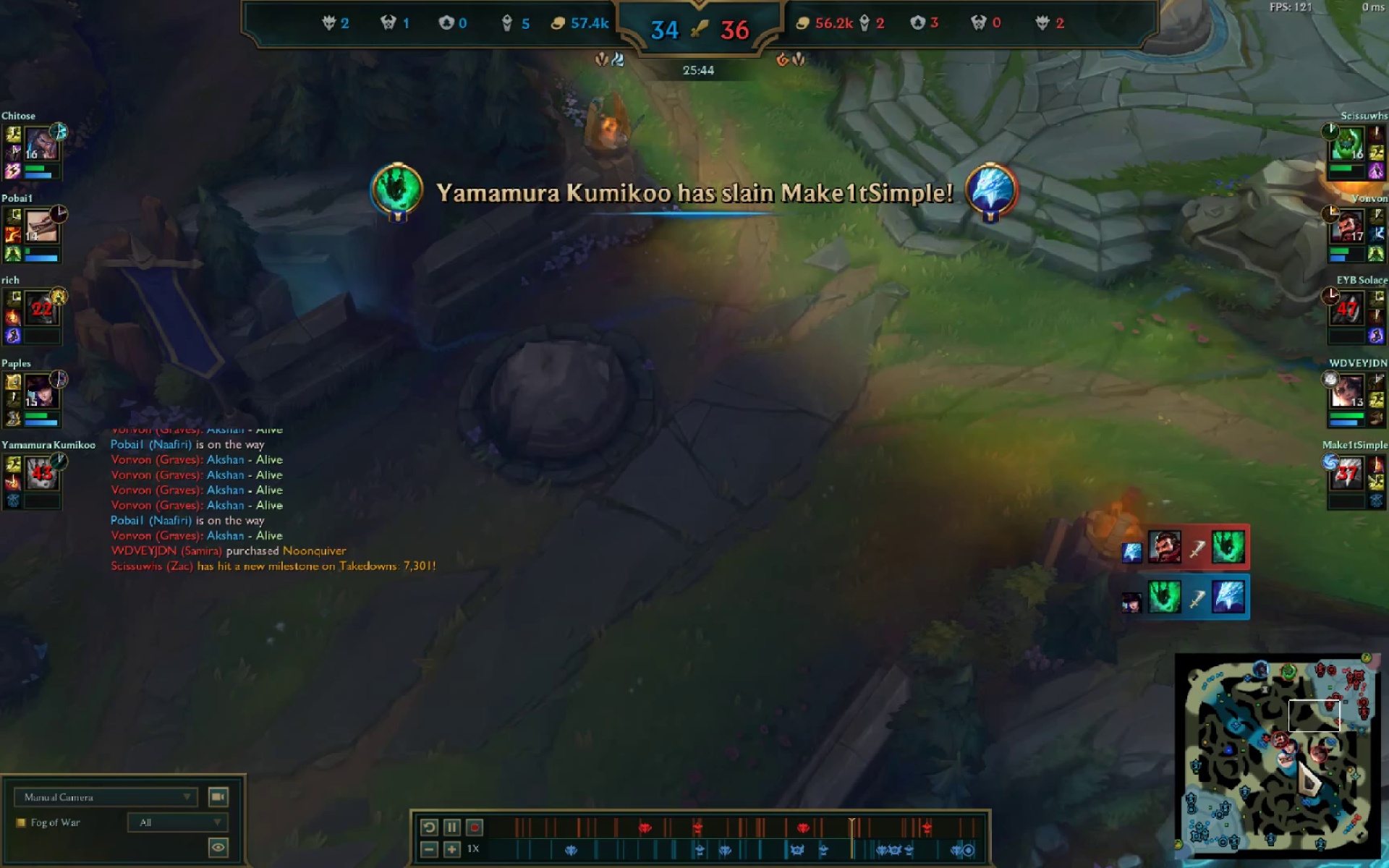 
double_click([1312, 753])
 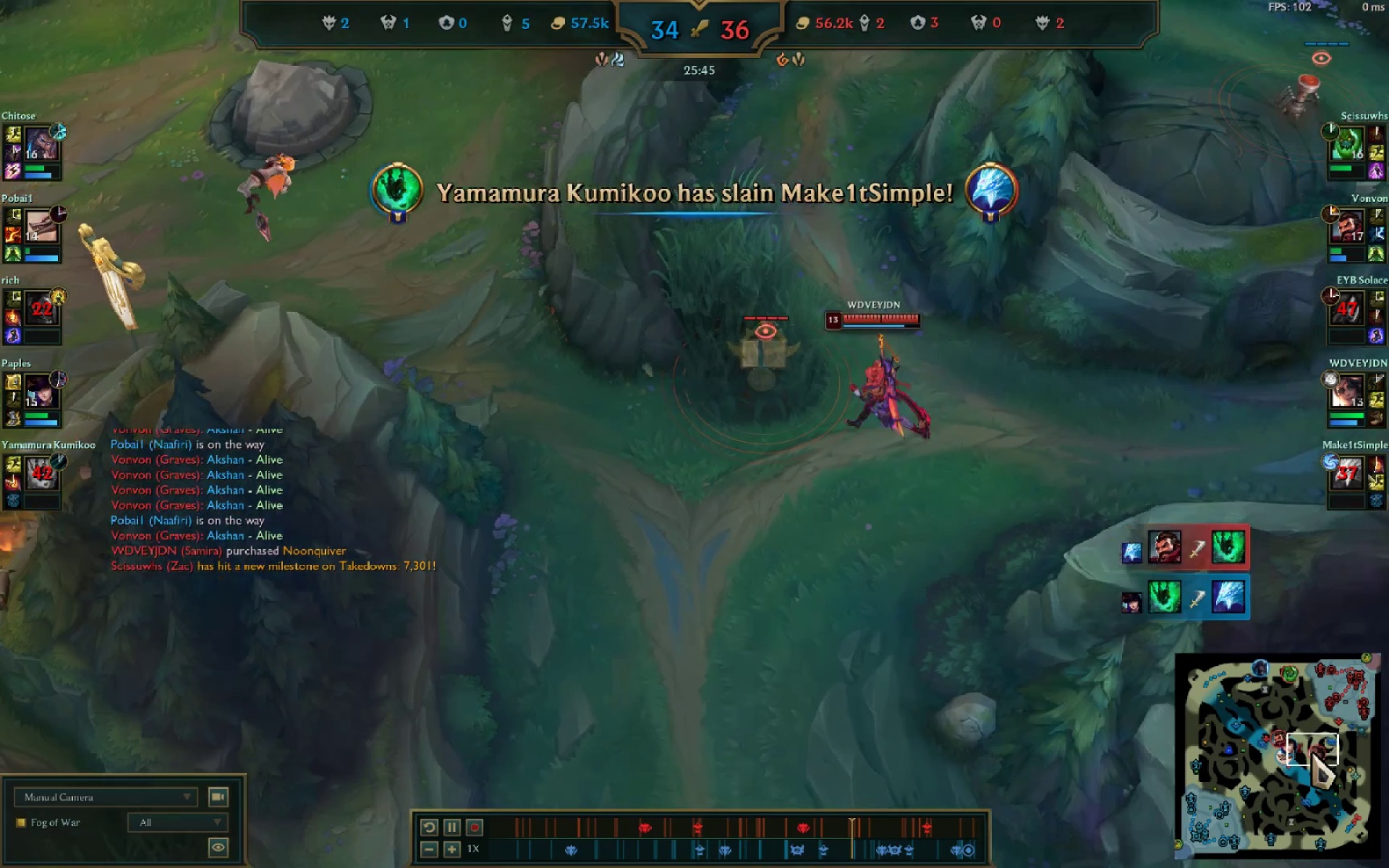 
triple_click([1312, 753])
 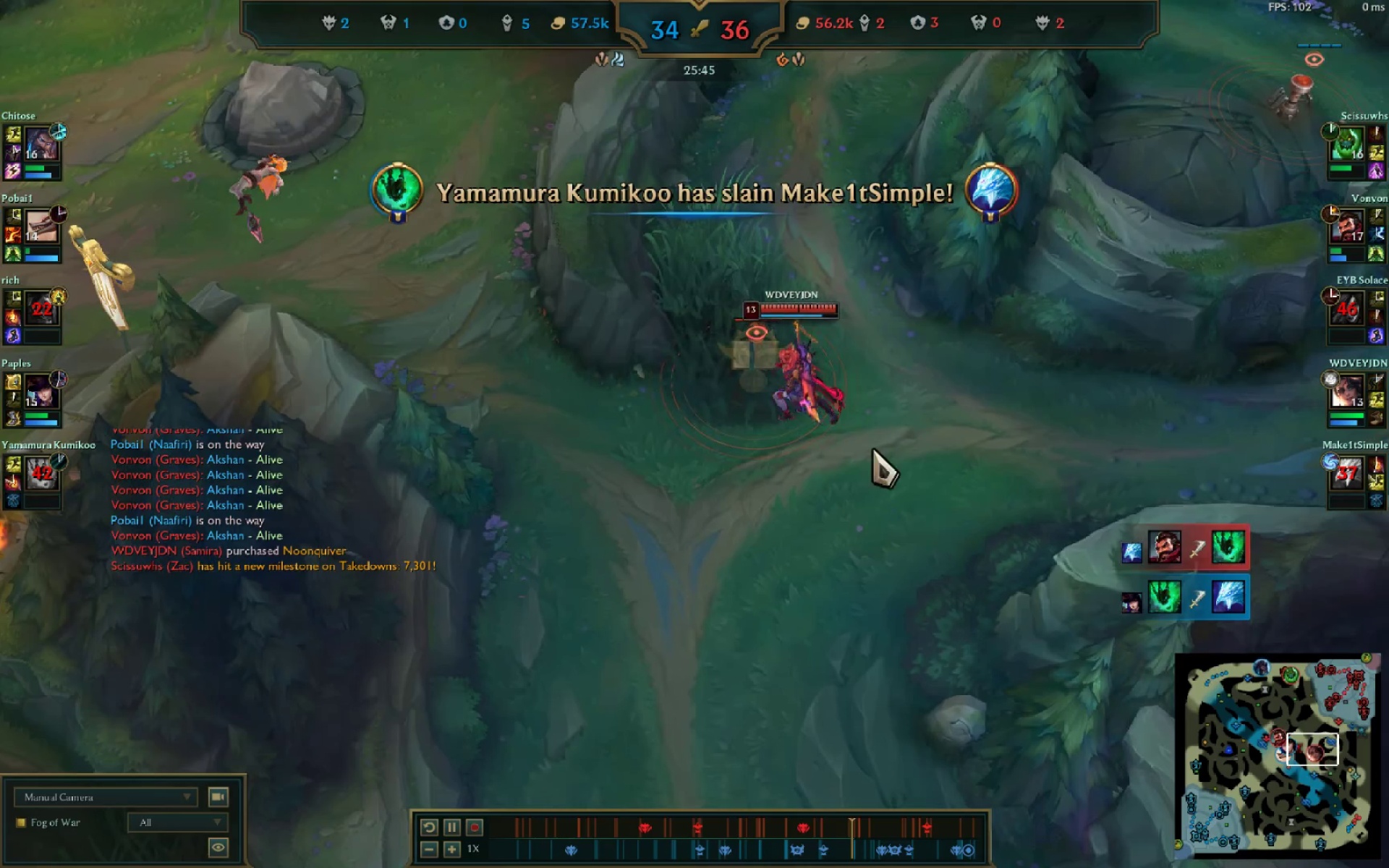 
left_click_drag(start_coordinate=[838, 417], to_coordinate=[815, 394])
 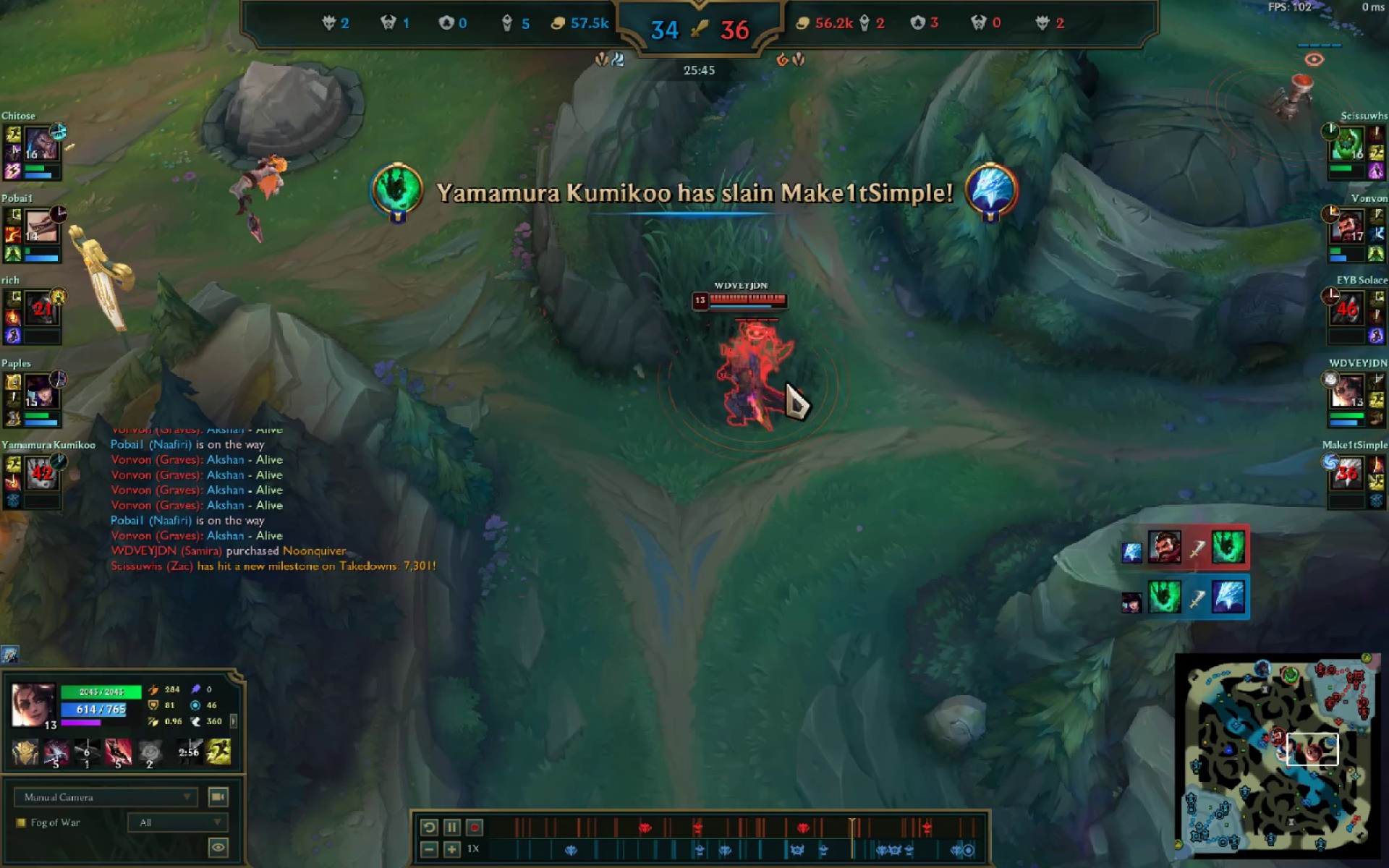 
left_click_drag(start_coordinate=[789, 383], to_coordinate=[783, 382])
 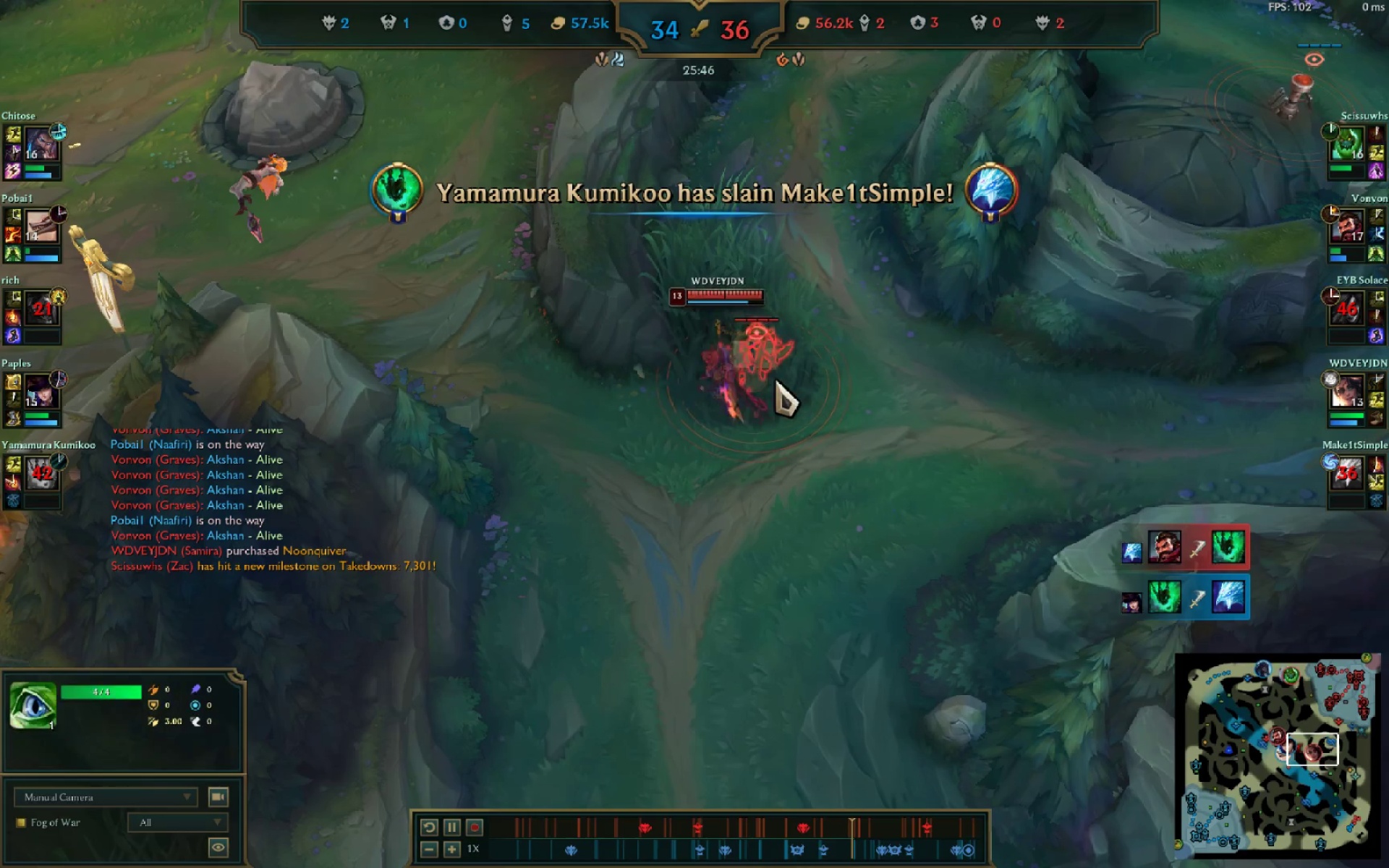 
left_click_drag(start_coordinate=[777, 380], to_coordinate=[771, 379])
 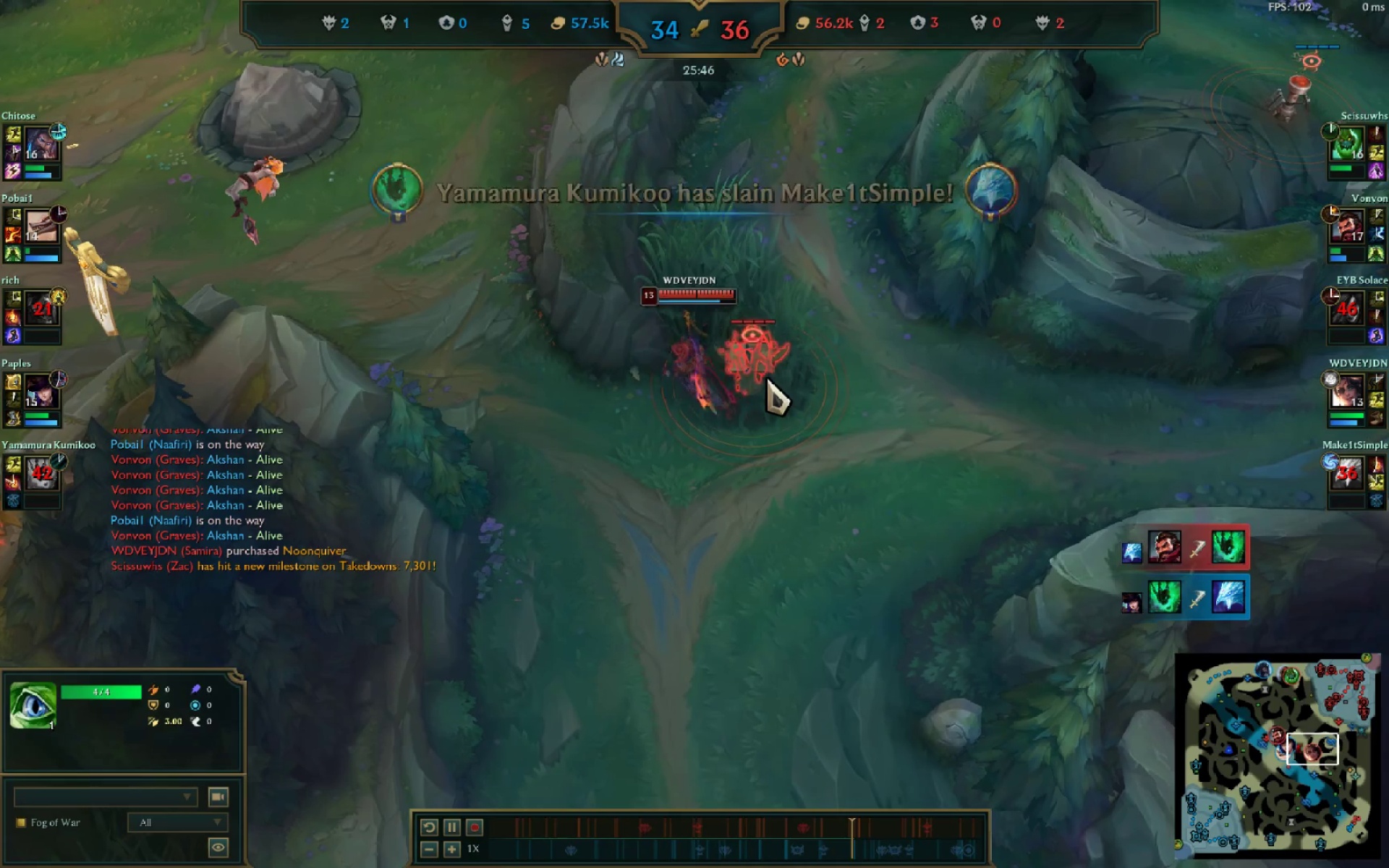 
left_click_drag(start_coordinate=[769, 379], to_coordinate=[763, 378])
 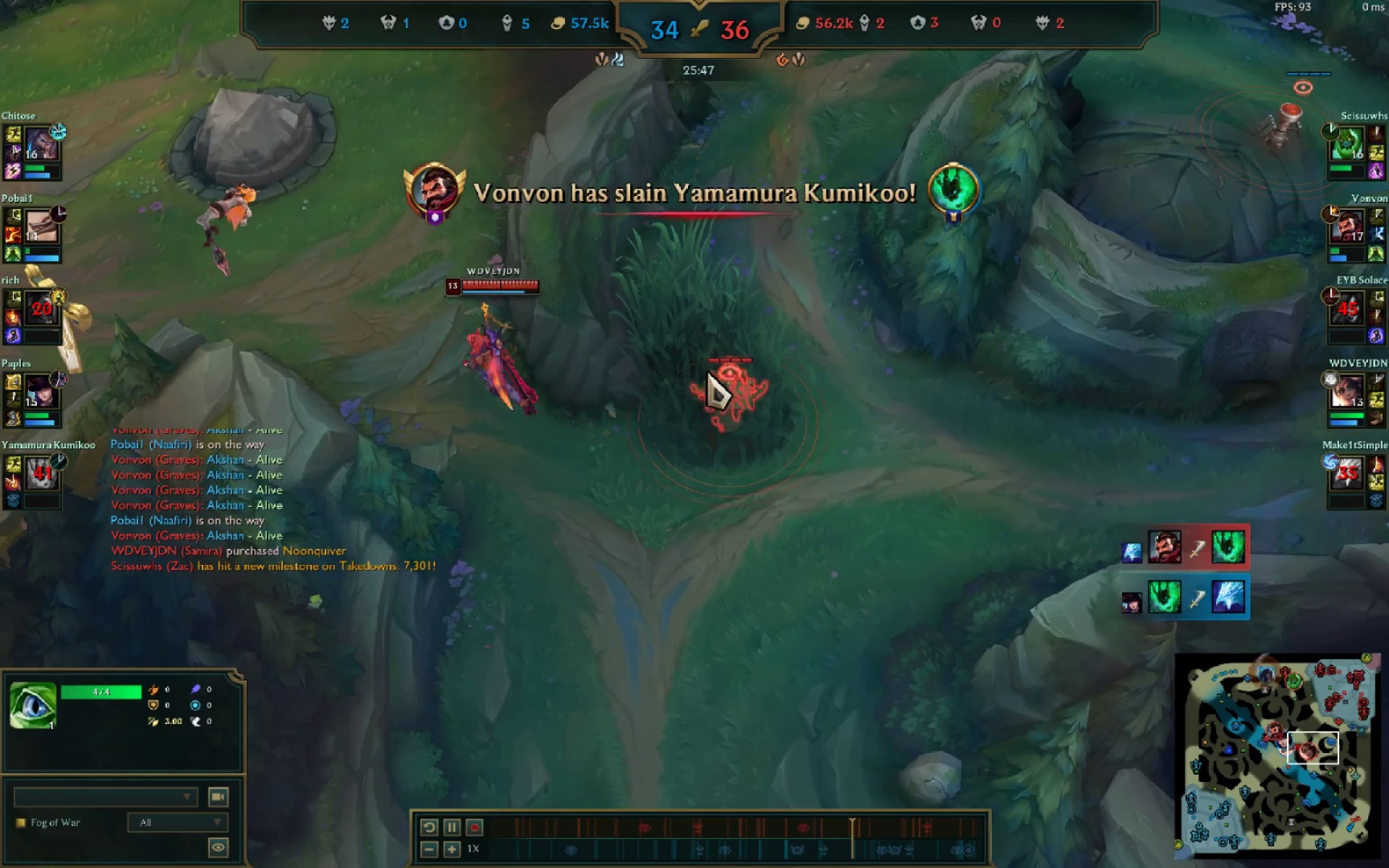 
left_click_drag(start_coordinate=[544, 359], to_coordinate=[518, 357])
 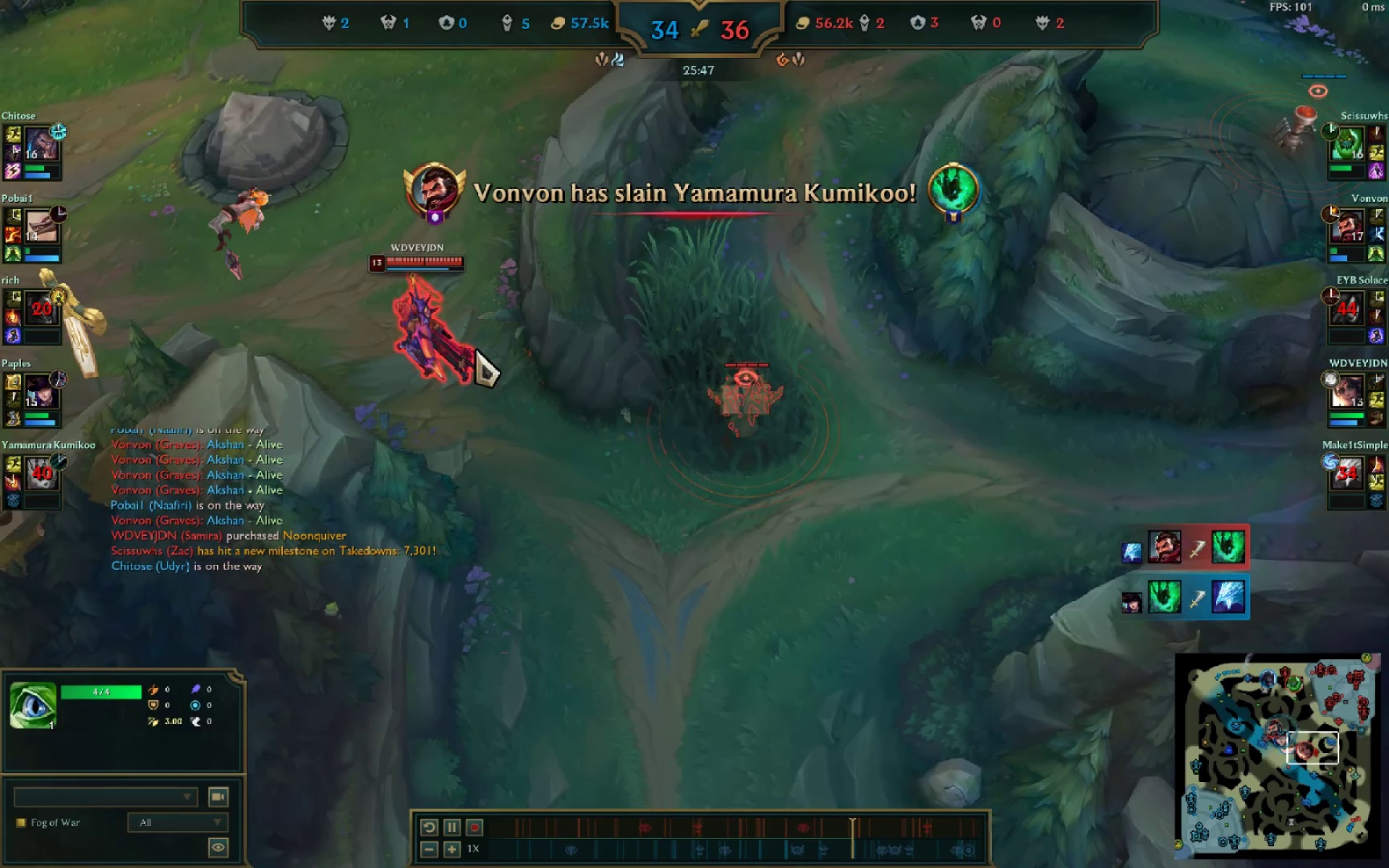 
key(Escape)
 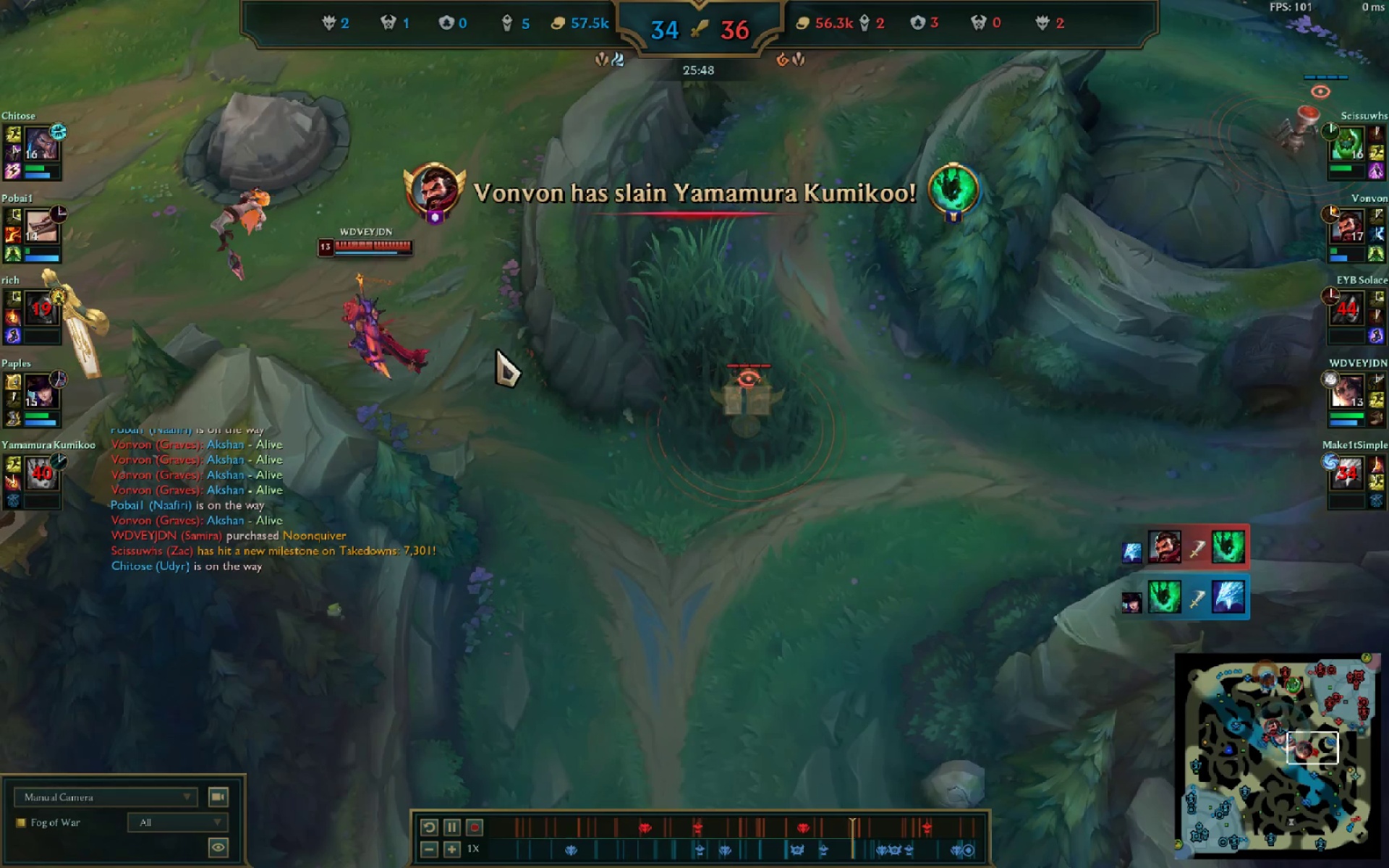 
key(Escape)
 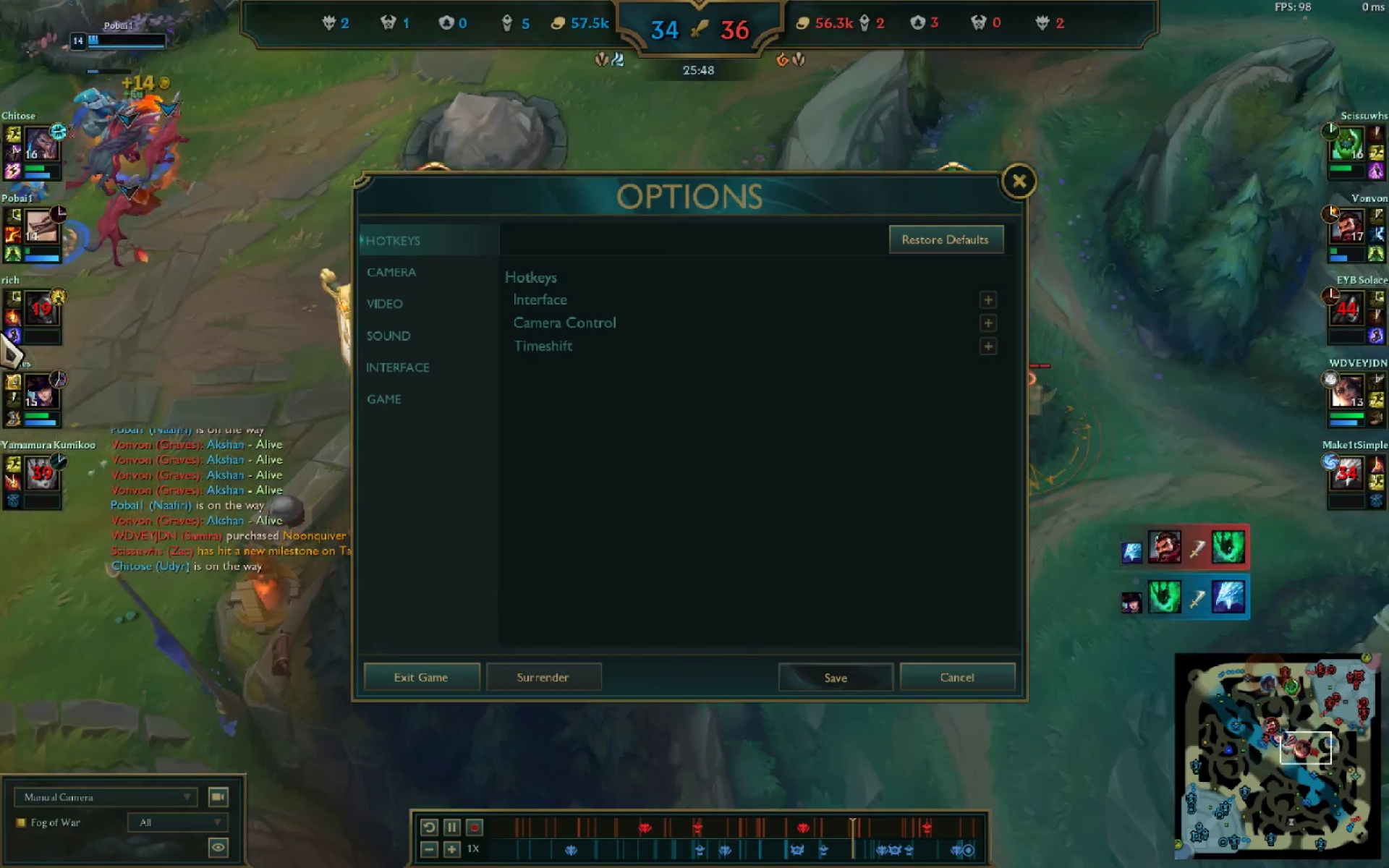 
key(Escape)
 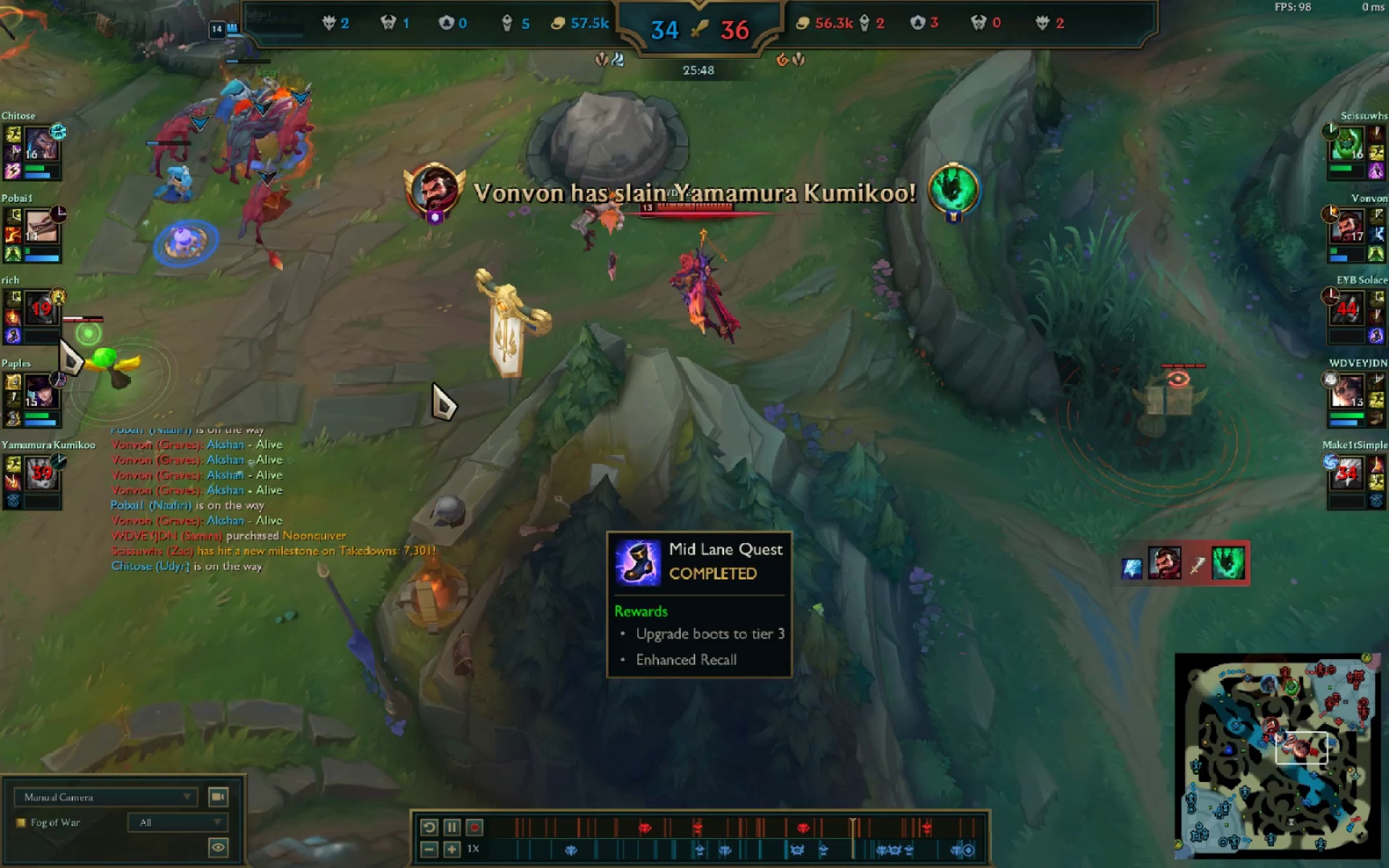 
key(Escape)
 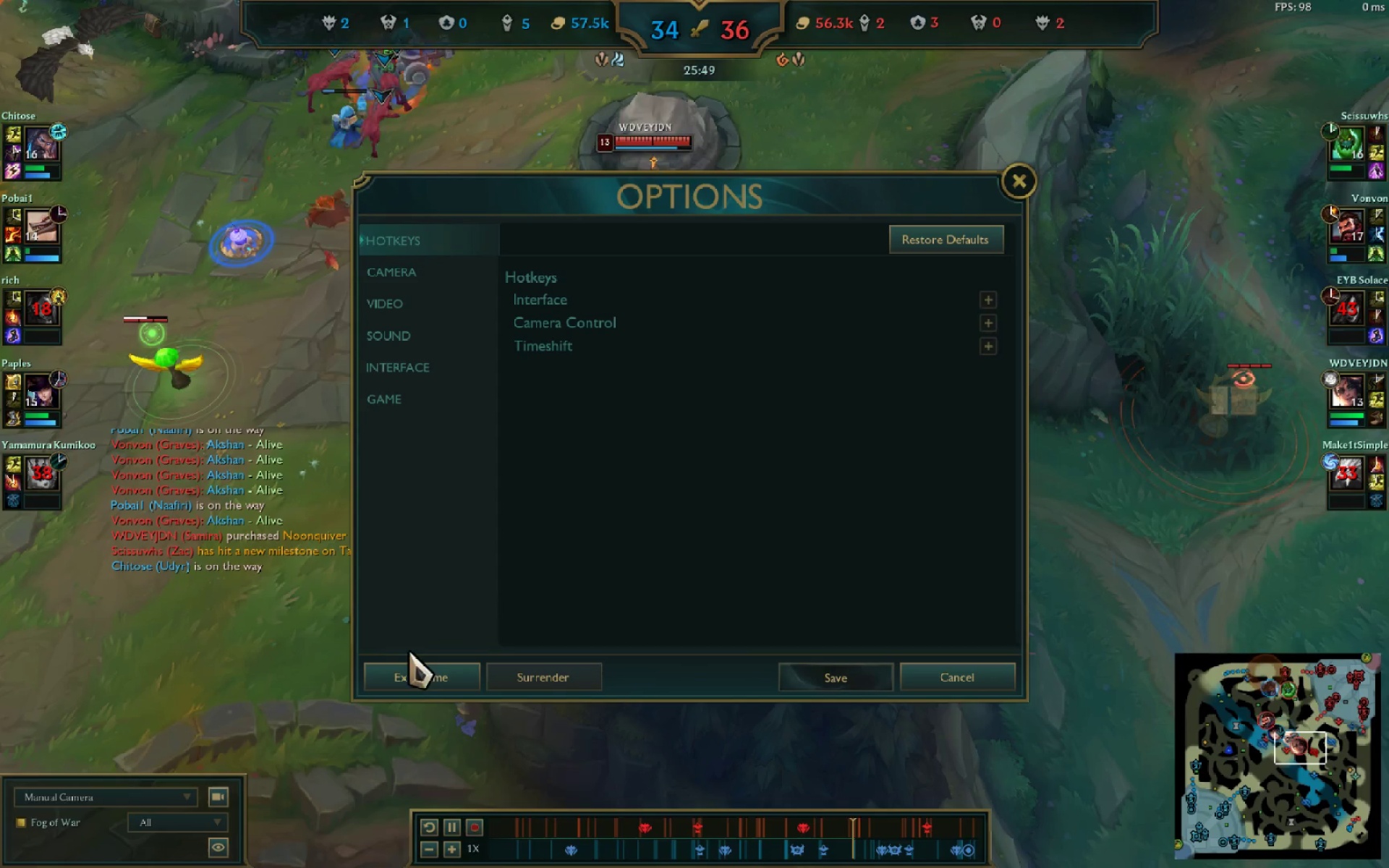 
left_click_drag(start_coordinate=[409, 655], to_coordinate=[419, 668])
 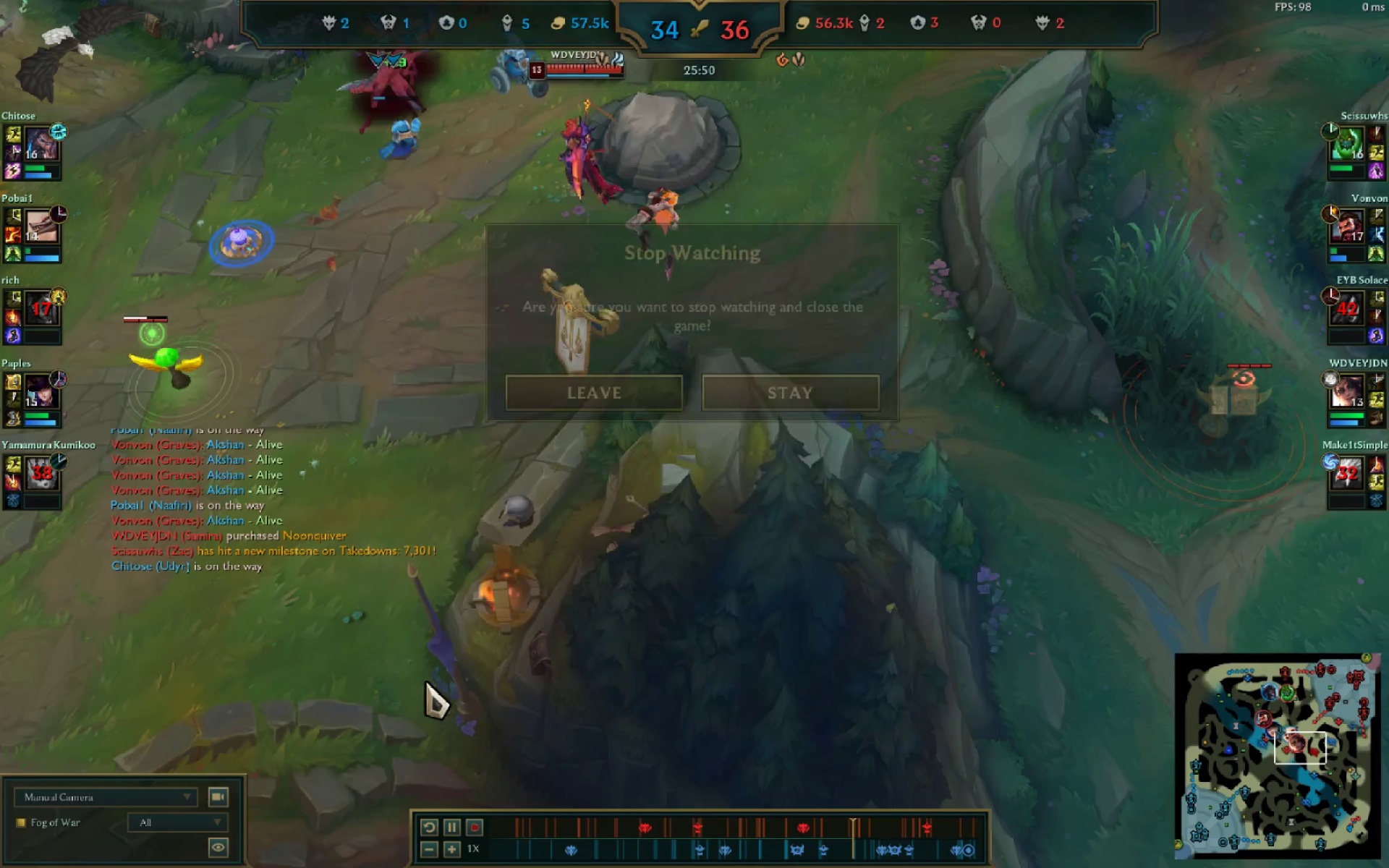 
triple_click([426, 682])
 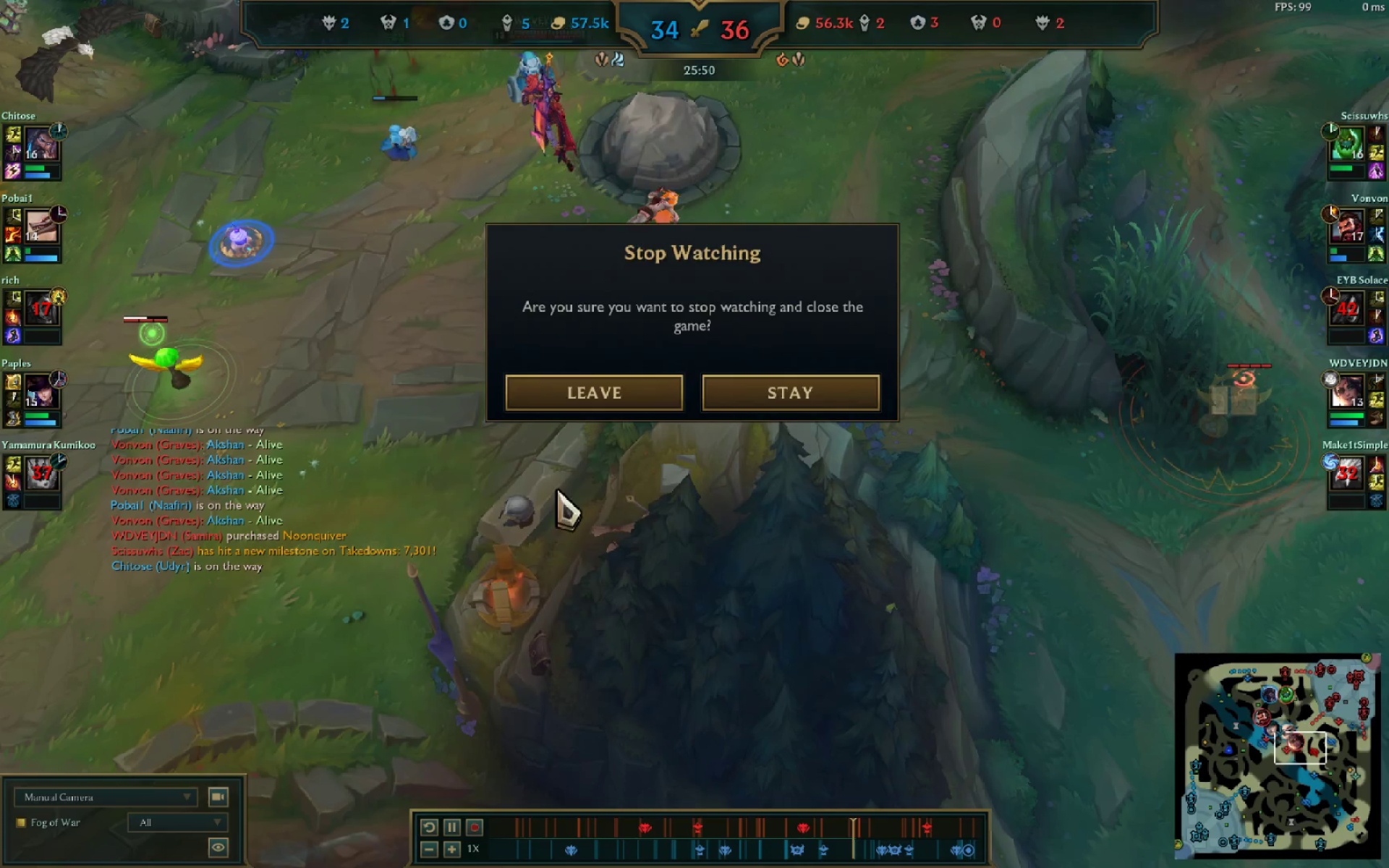 
triple_click([558, 451])
 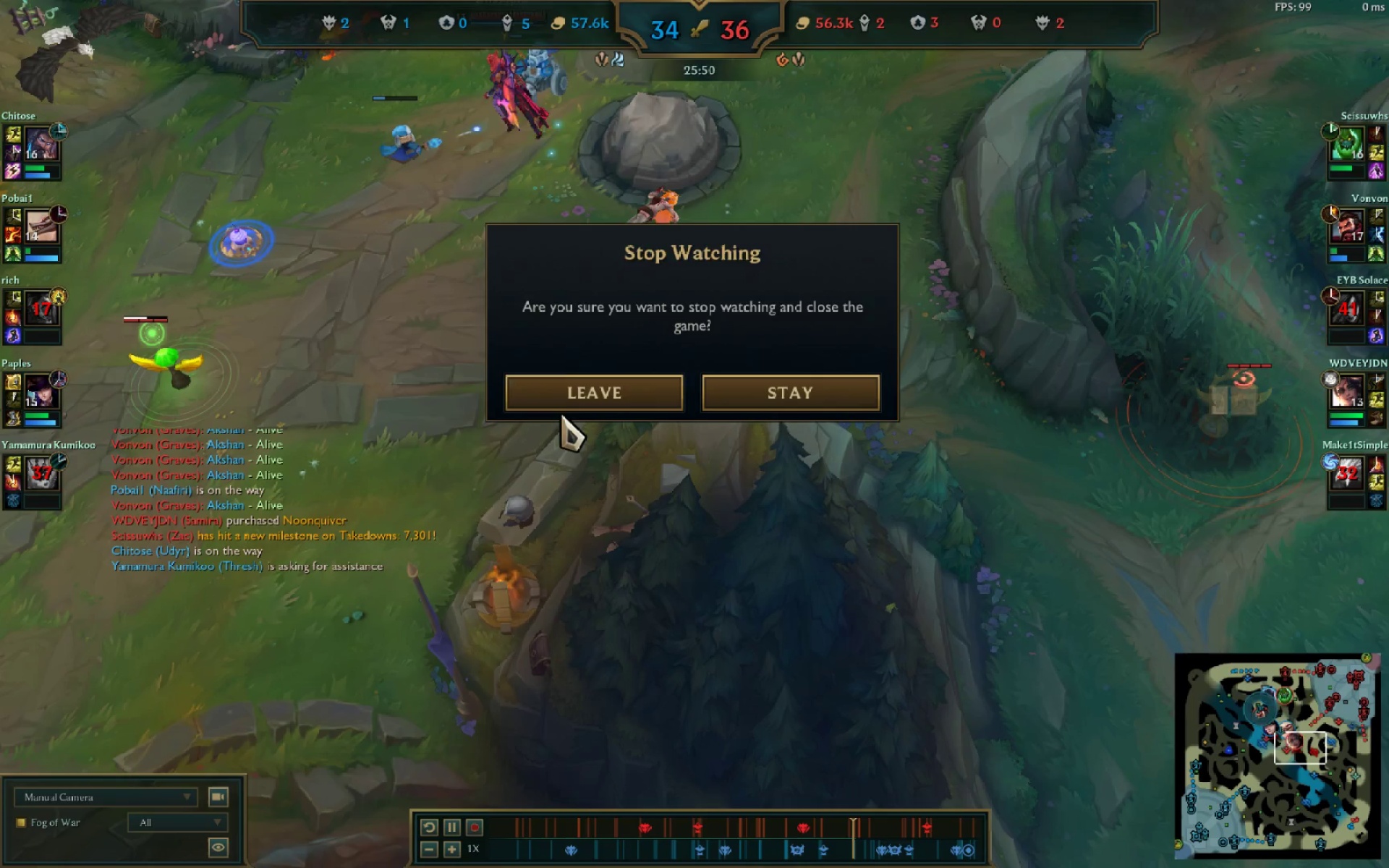 
triple_click([564, 409])
 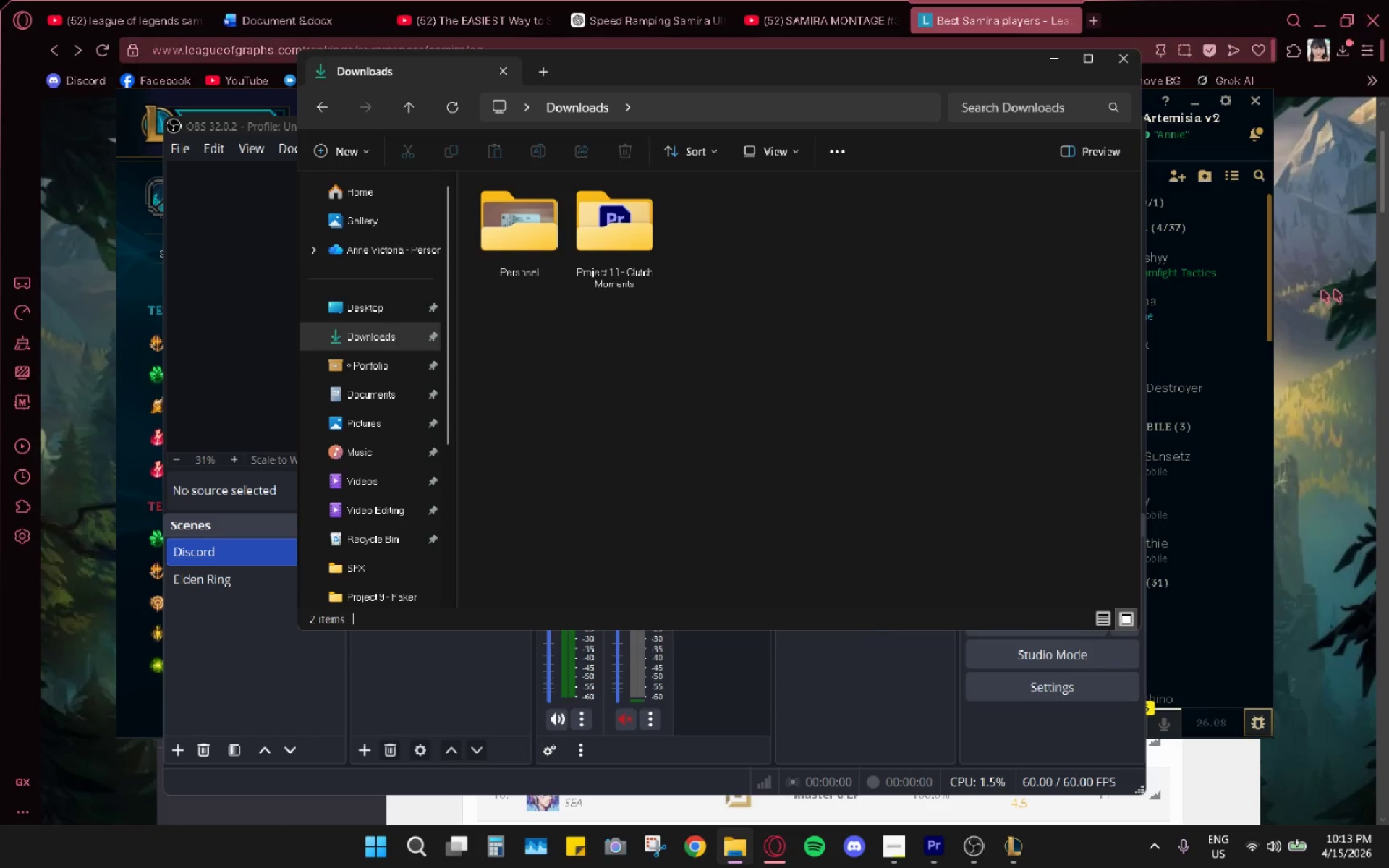 
left_click([1220, 103])
 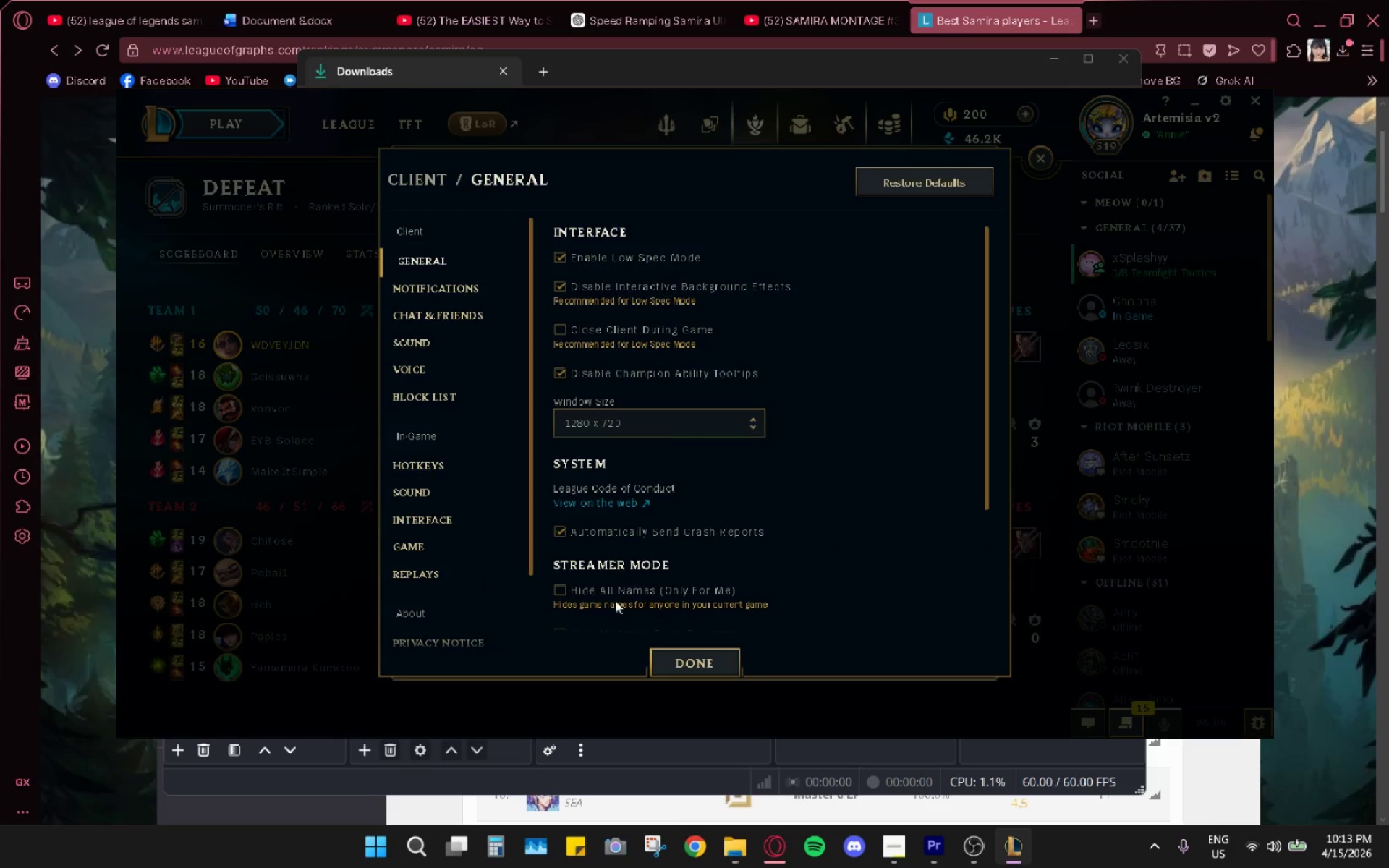 
scroll: coordinate [613, 576], scroll_direction: down, amount: 4.0
 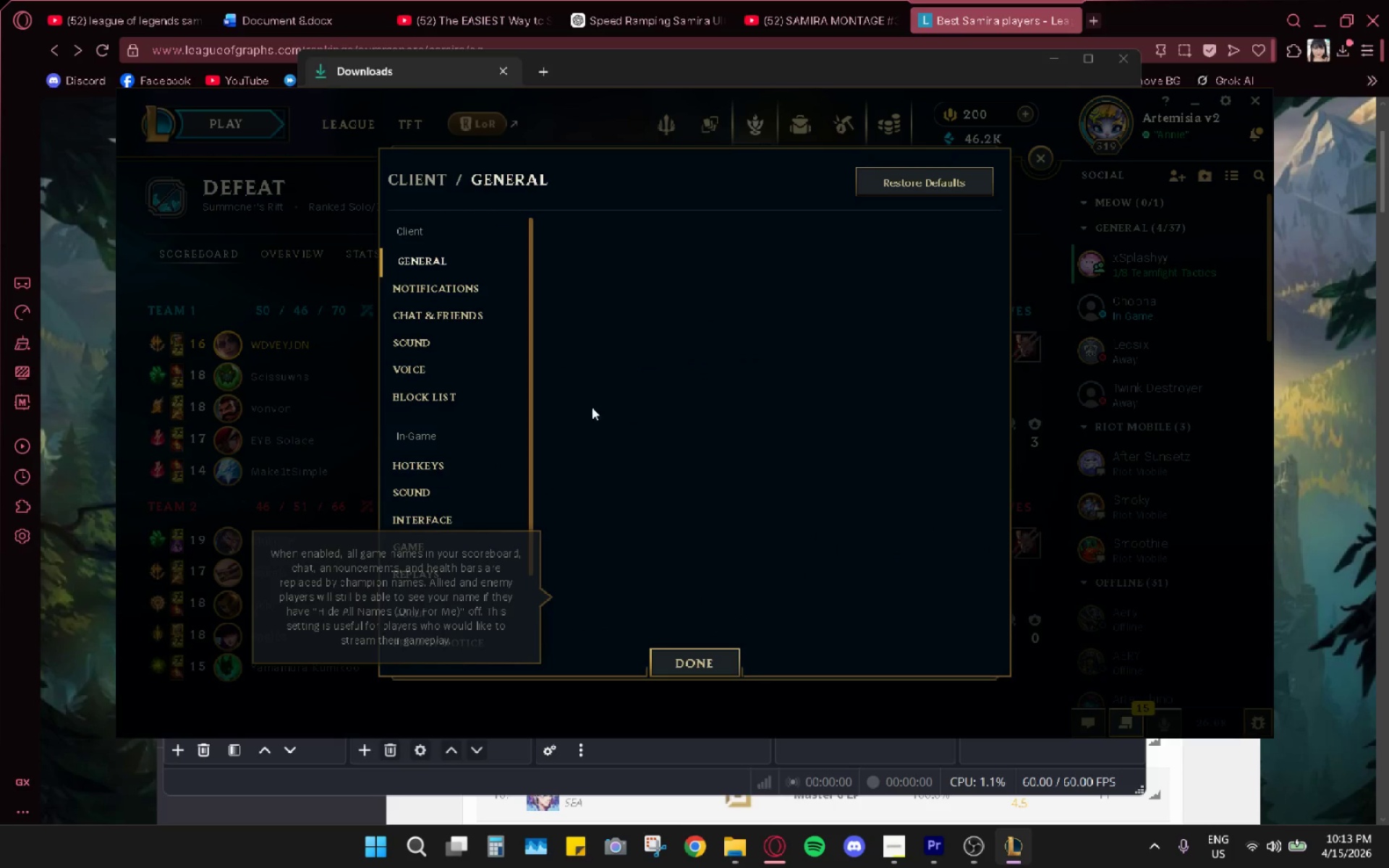 
scroll: coordinate [592, 407], scroll_direction: up, amount: 2.0
 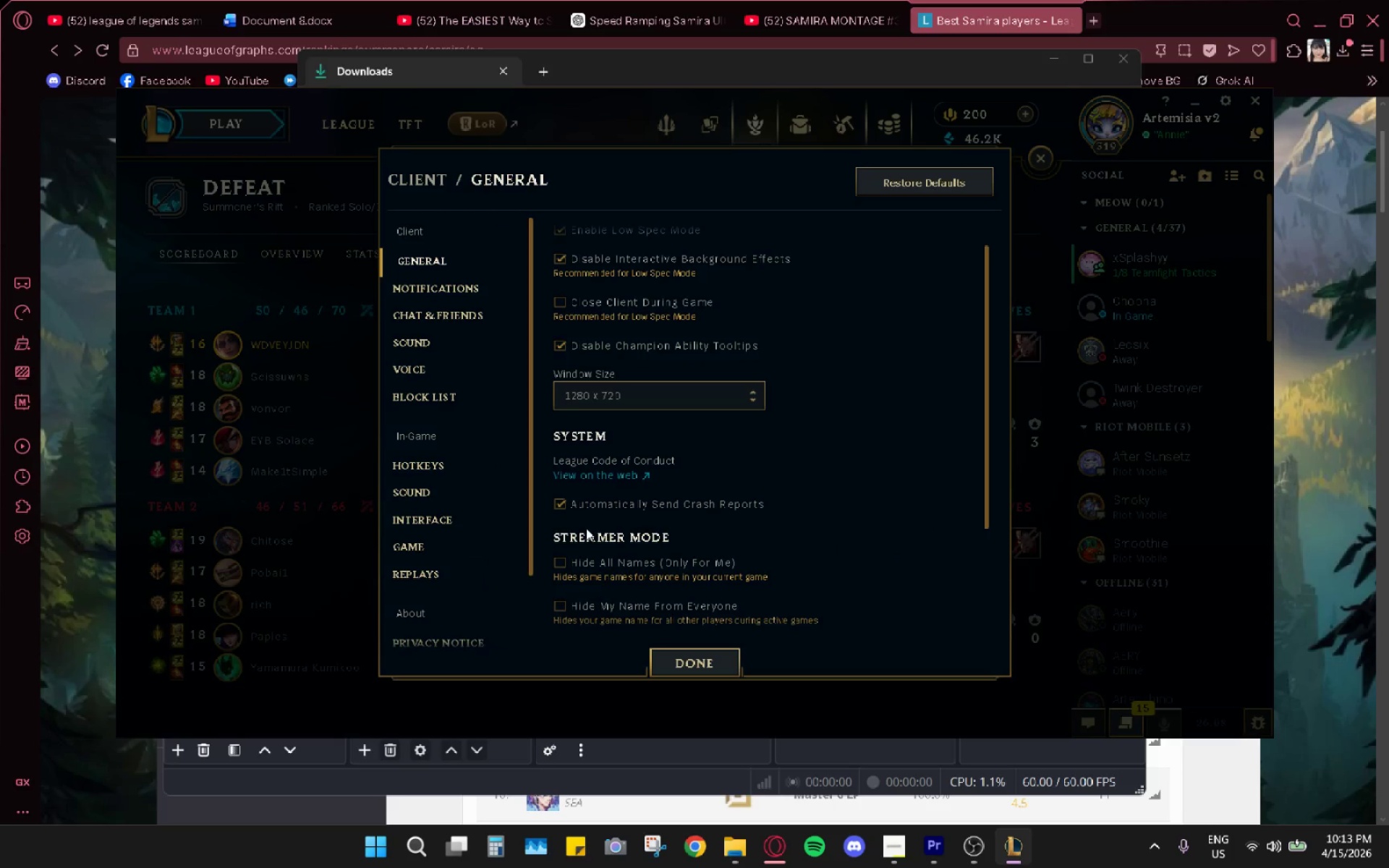 
left_click([590, 556])
 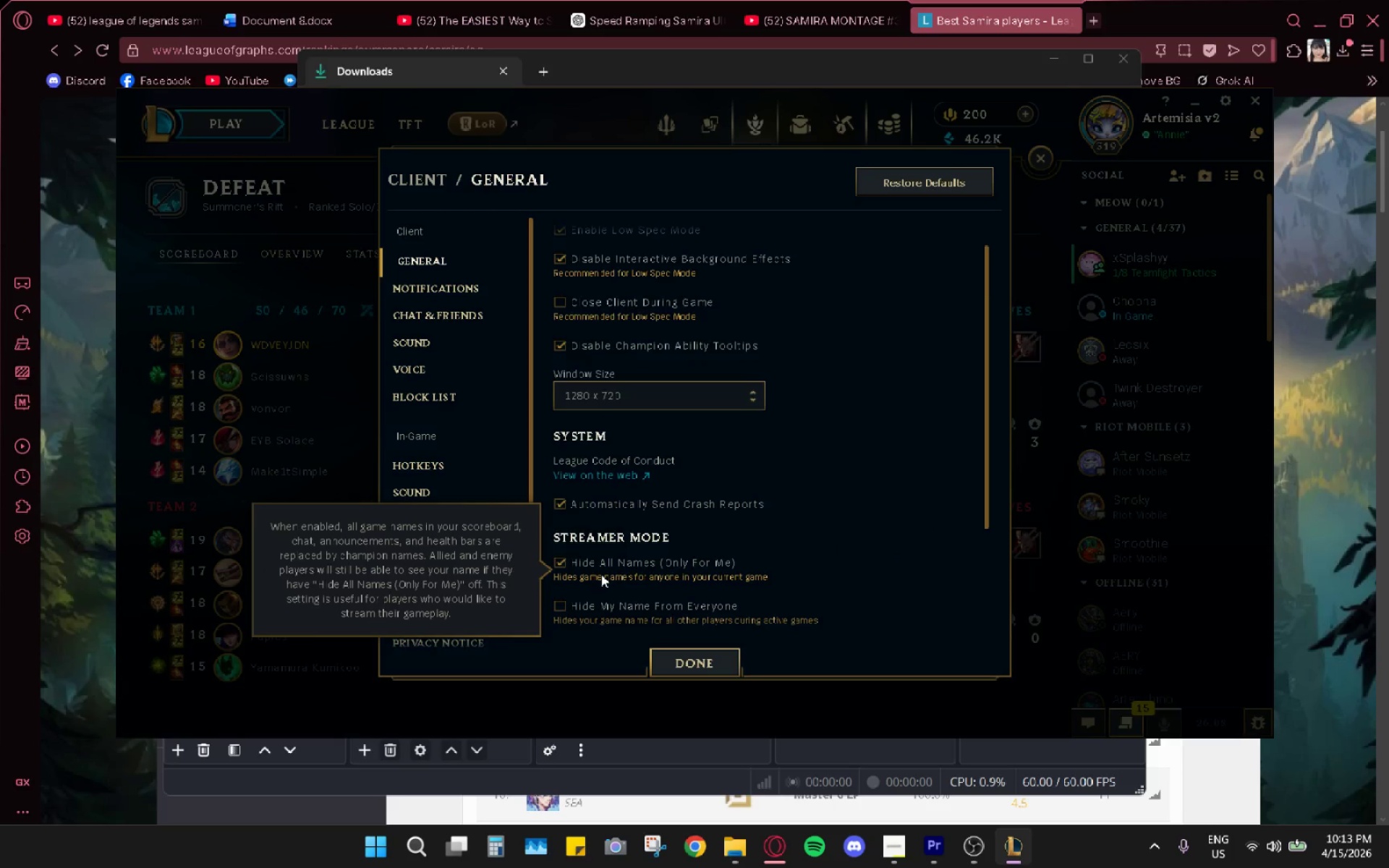 
scroll: coordinate [601, 574], scroll_direction: down, amount: 1.0
 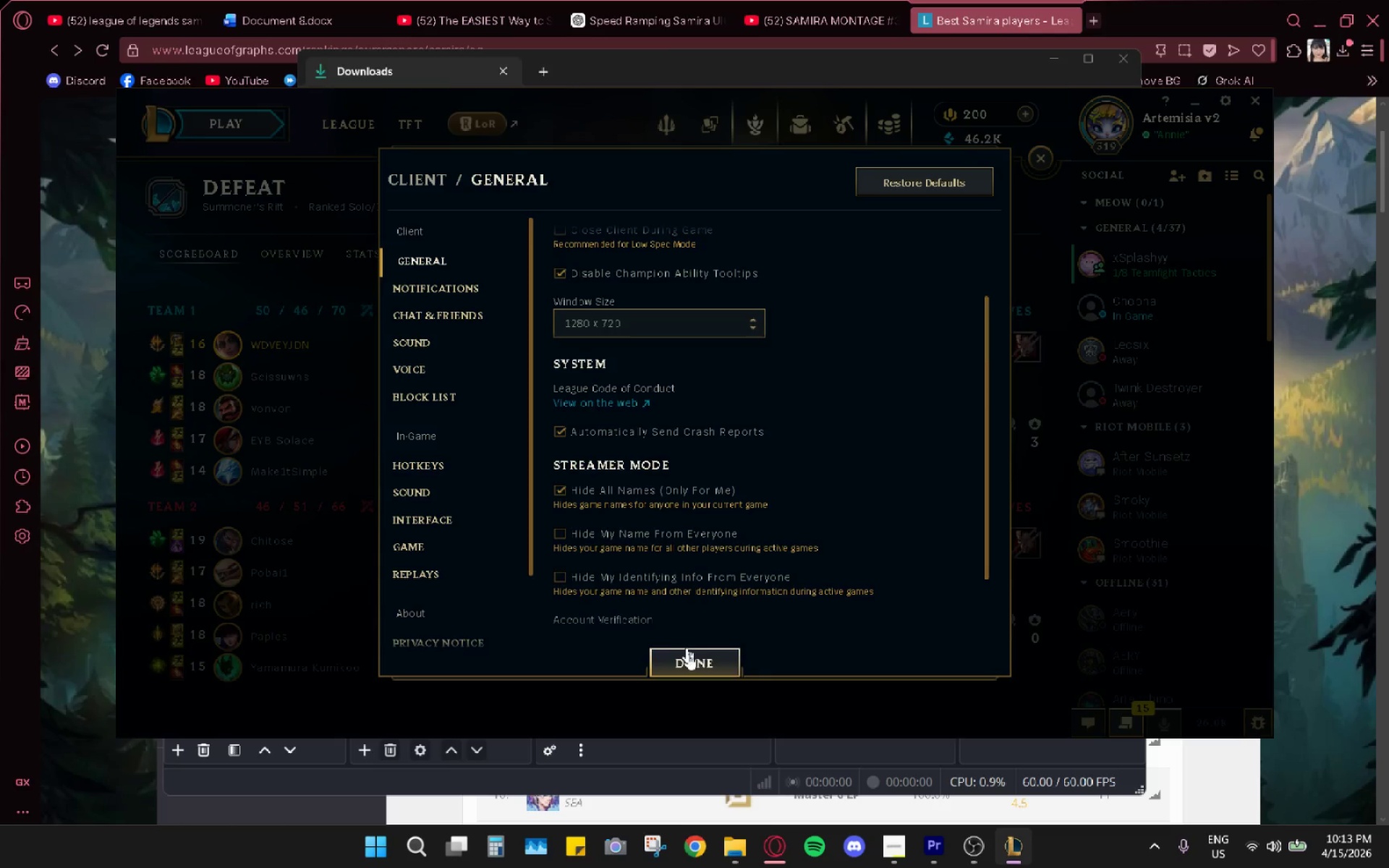 
left_click([699, 663])
 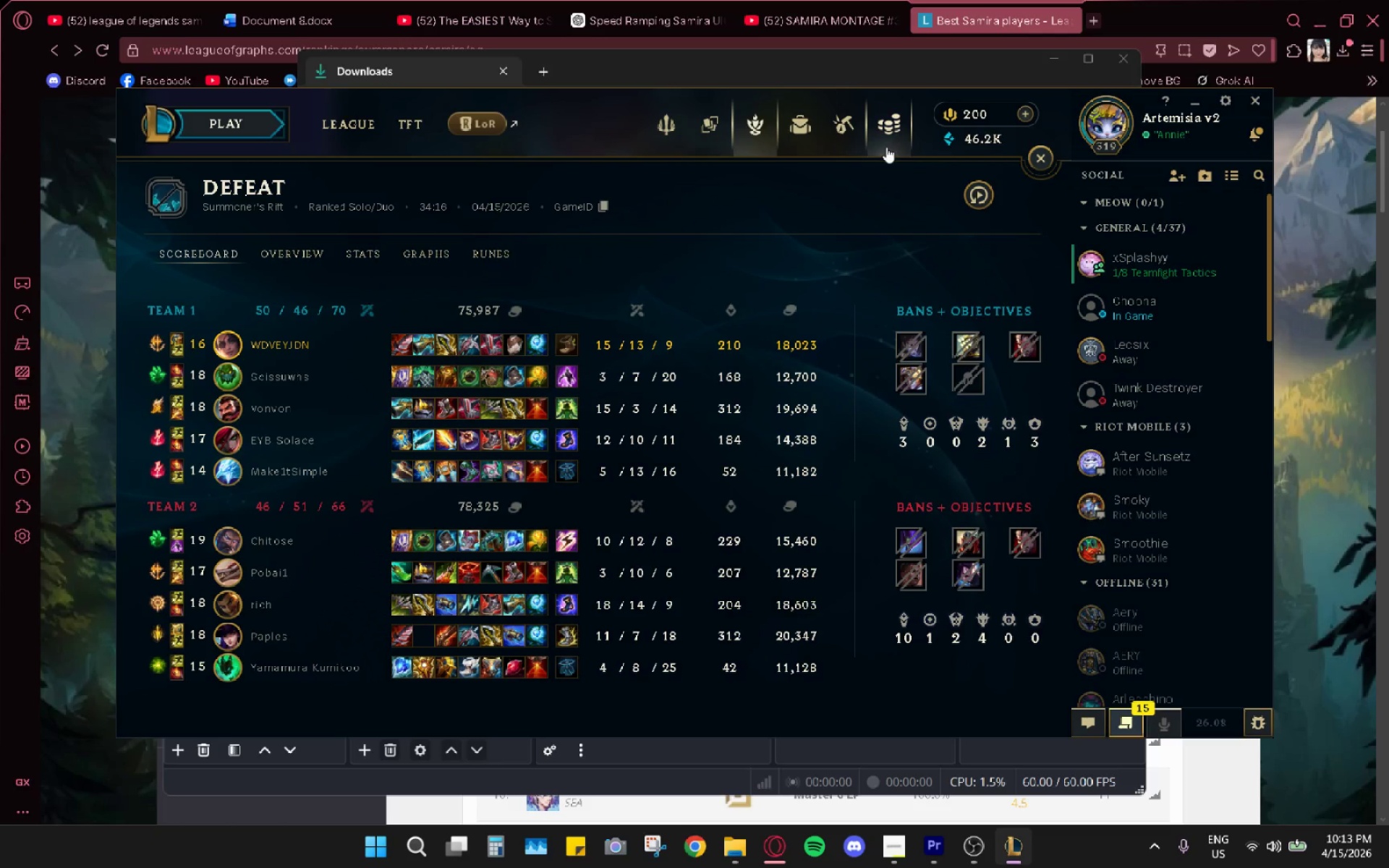 
left_click([985, 197])
 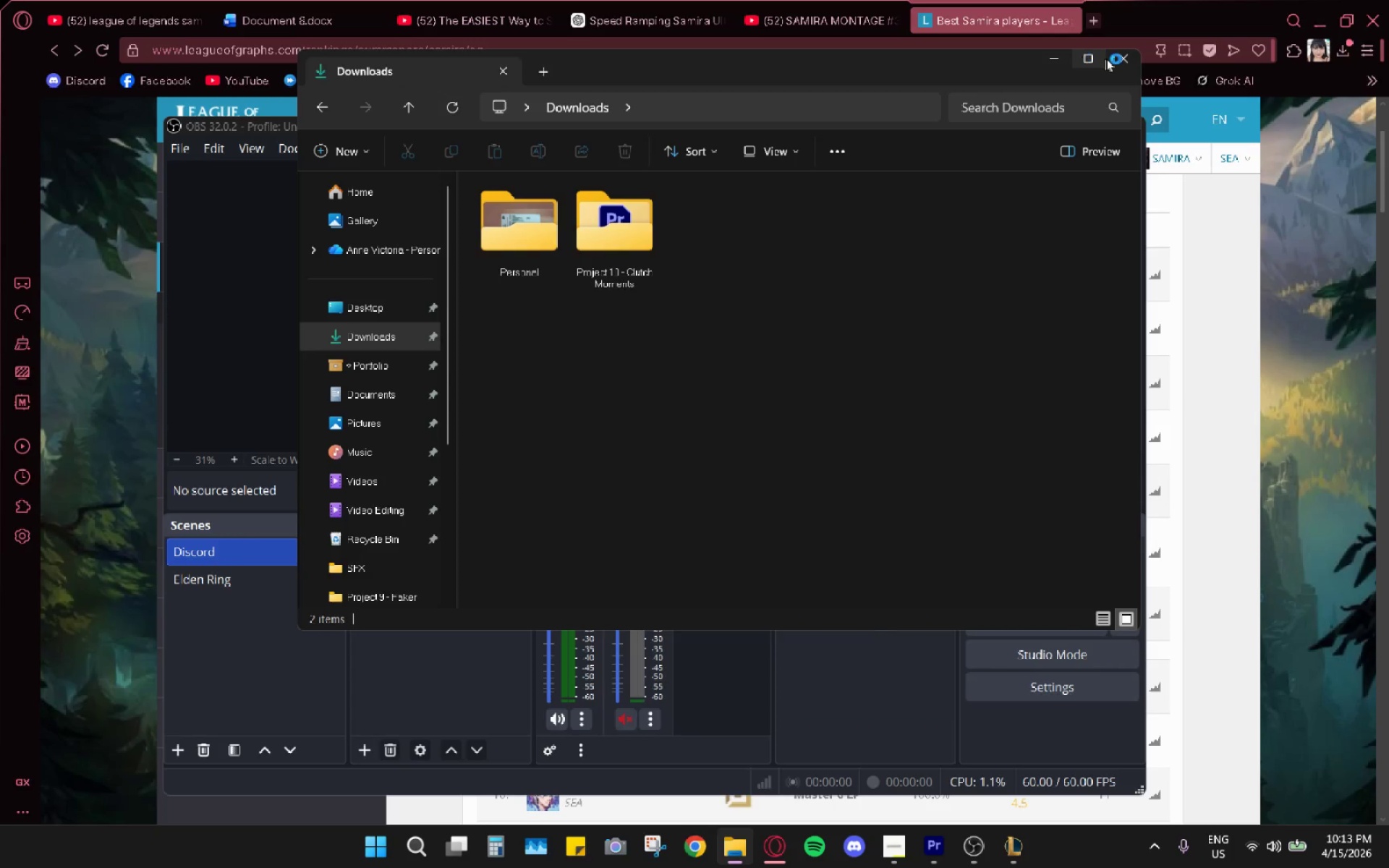 
left_click([1118, 57])
 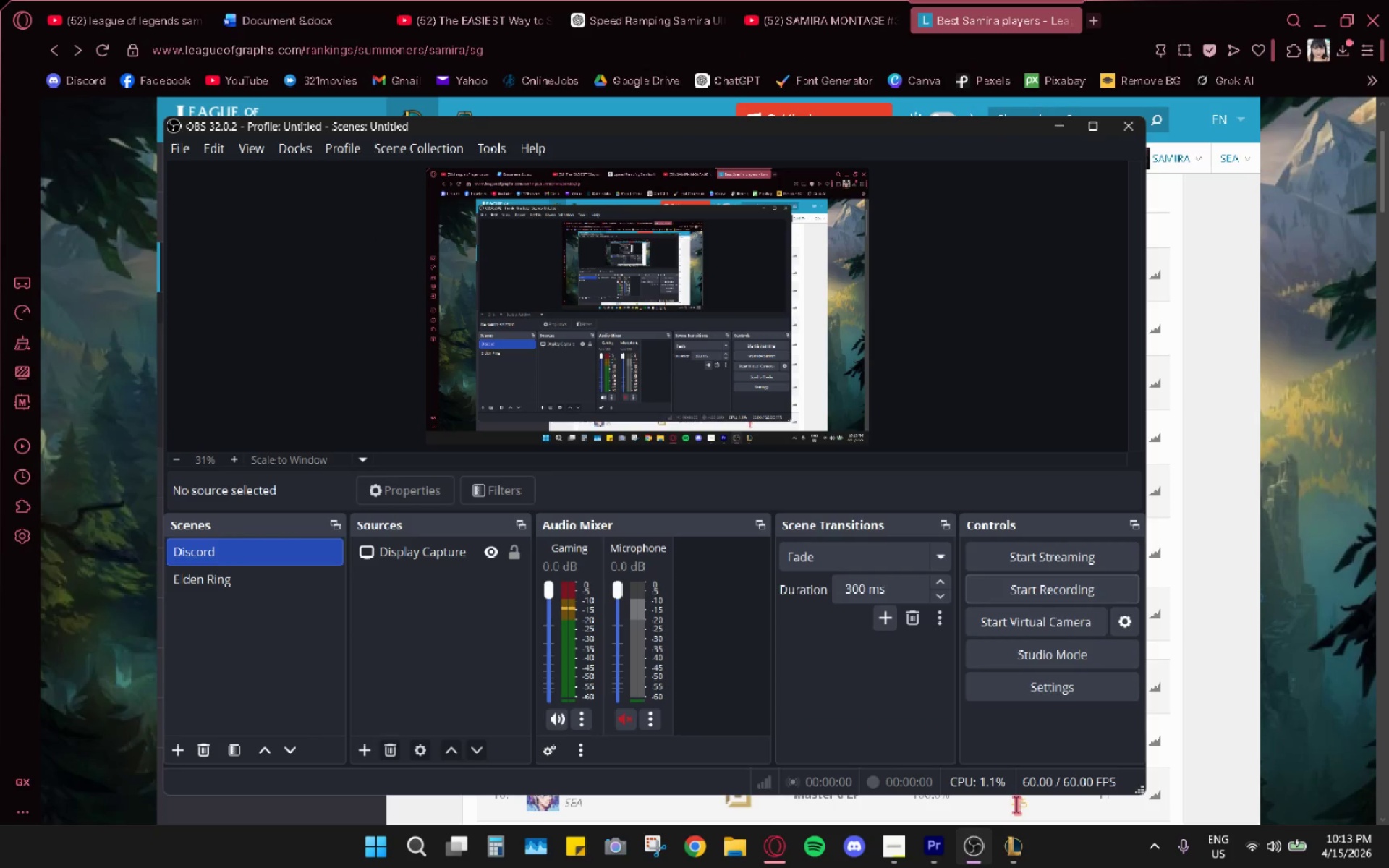 
wait(8.86)
 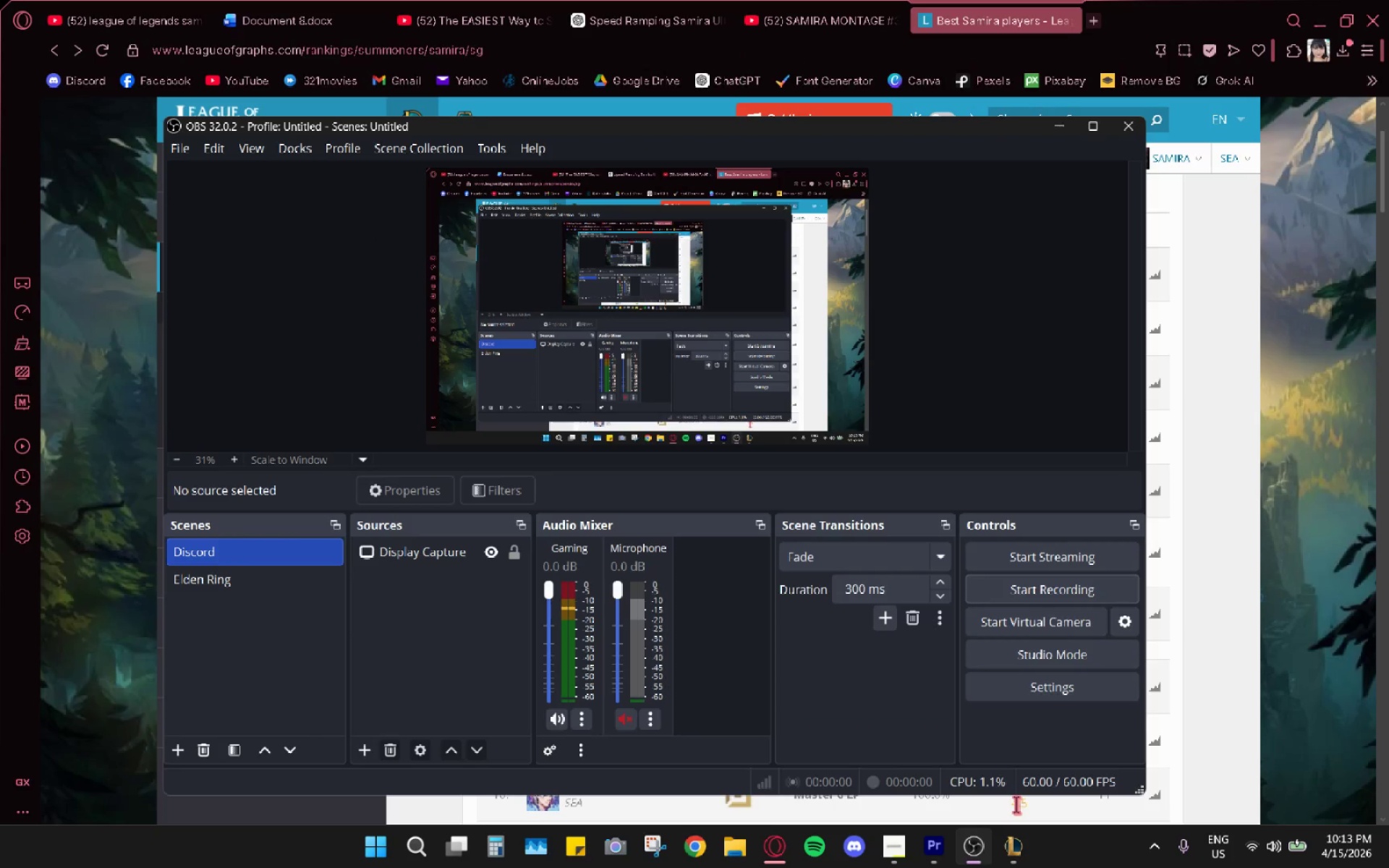 
left_click([1038, 849])
 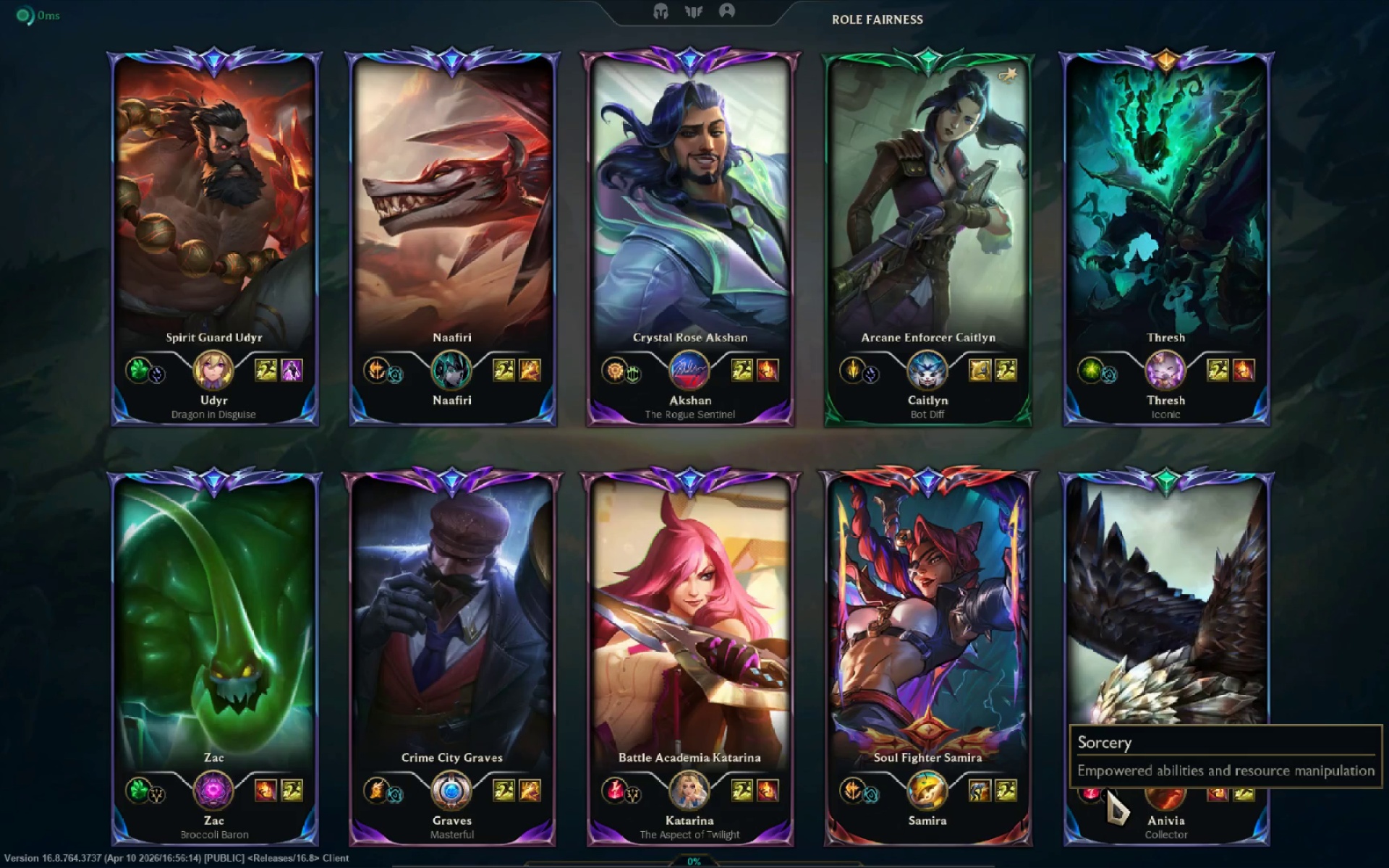 
mouse_move([1069, 529])
 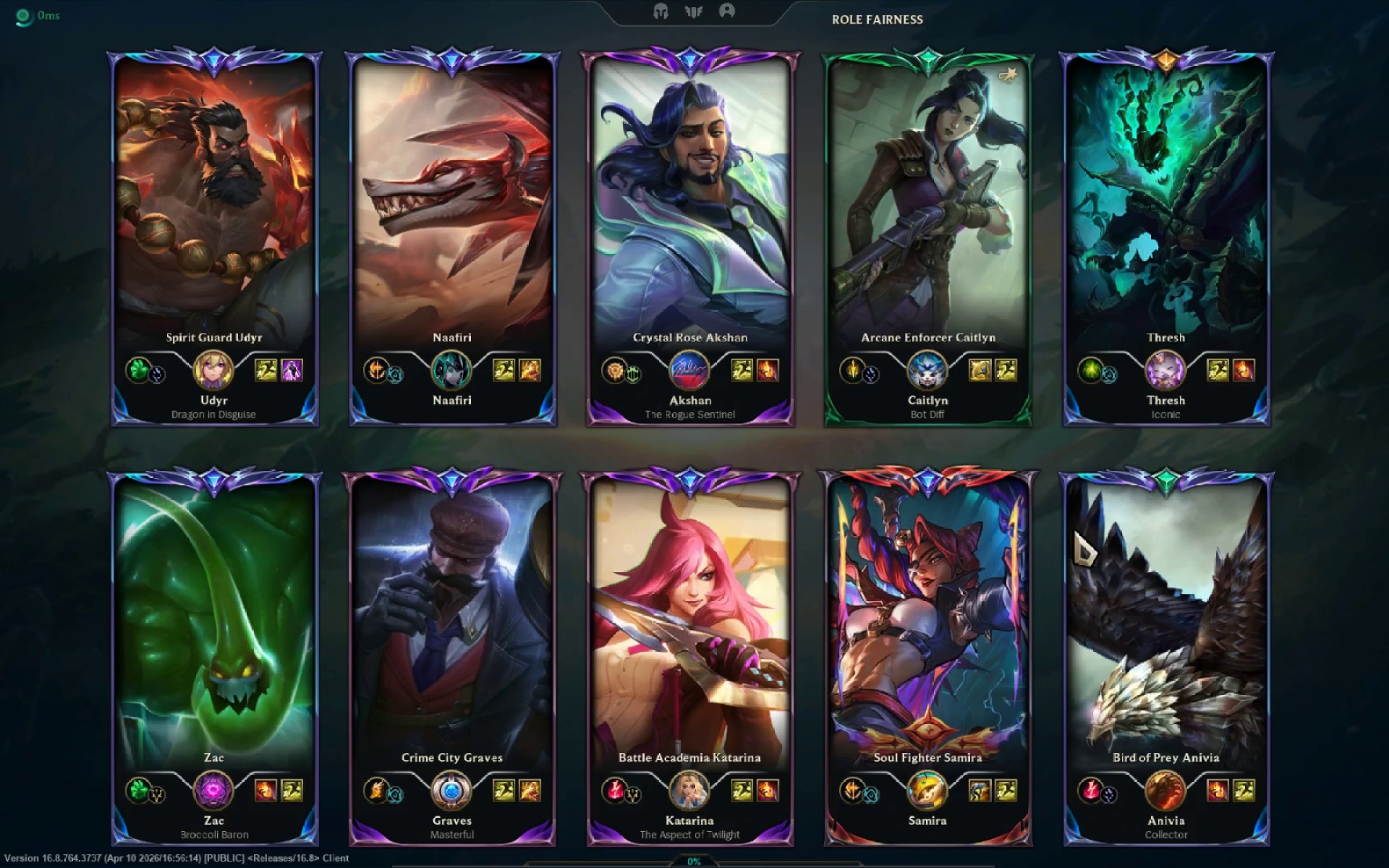 
key(Alt+AltLeft)
 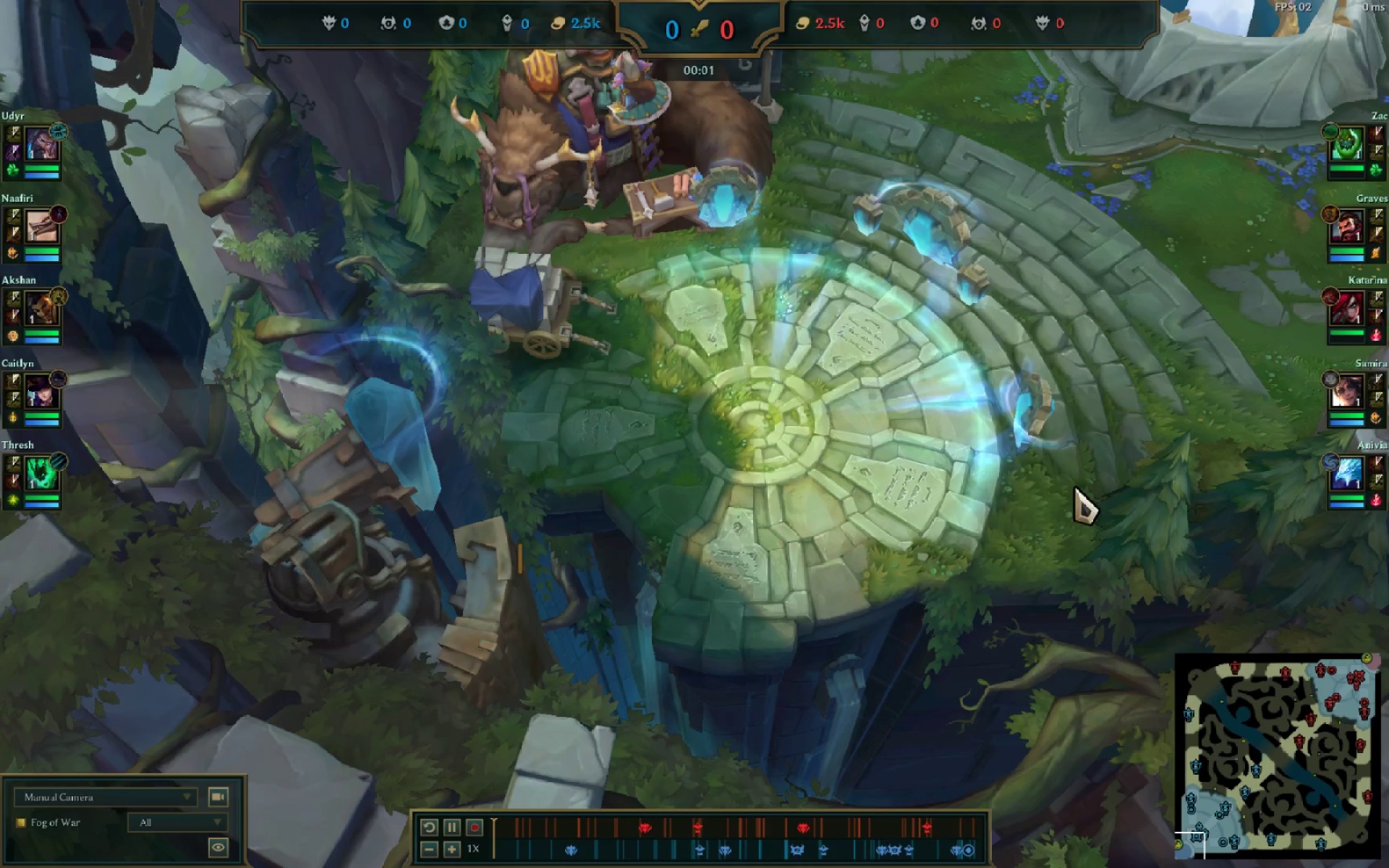 
key(Alt+Tab)
 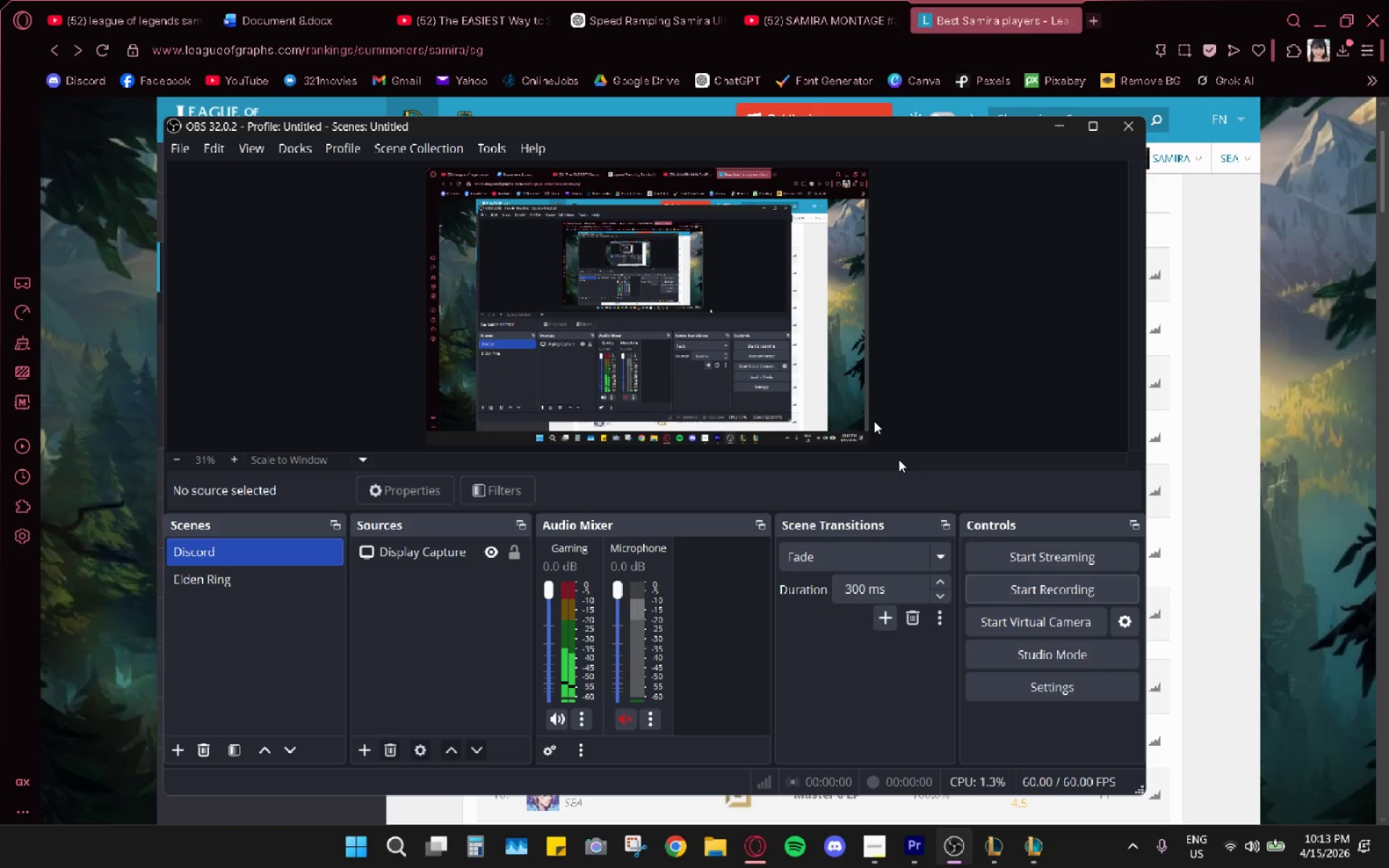 
left_click([1040, 590])
 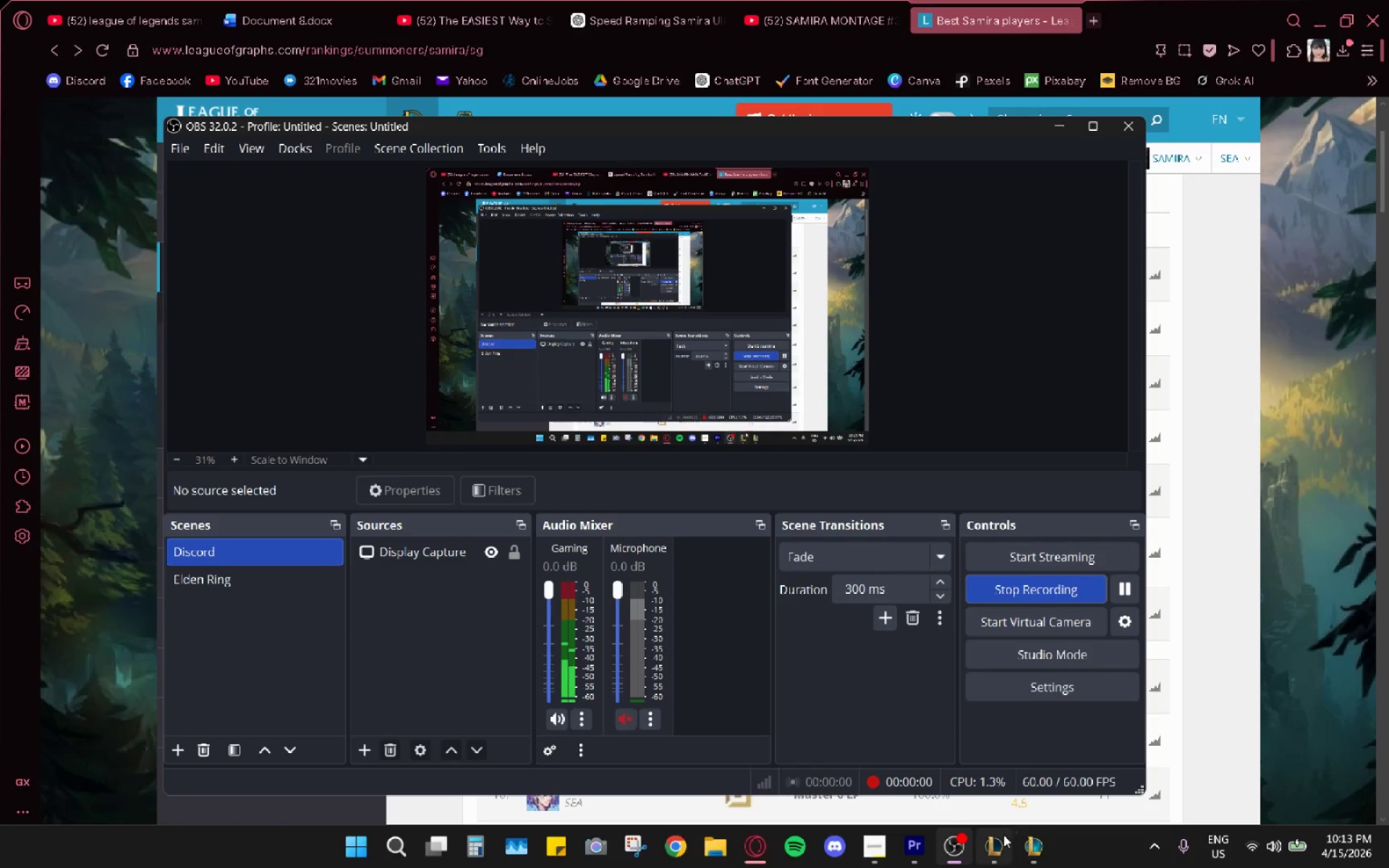 
left_click([1033, 861])
 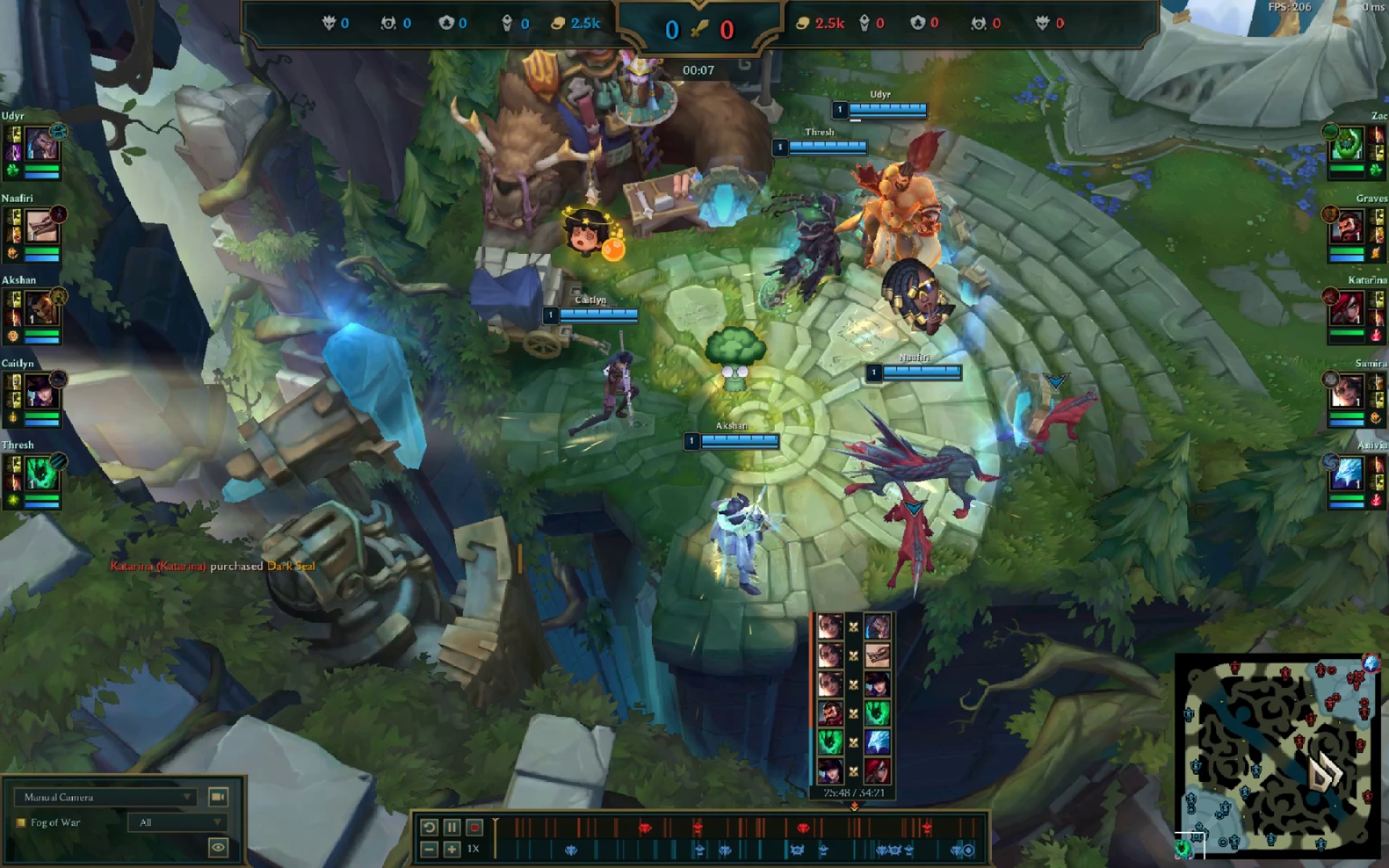 
wait(5.39)
 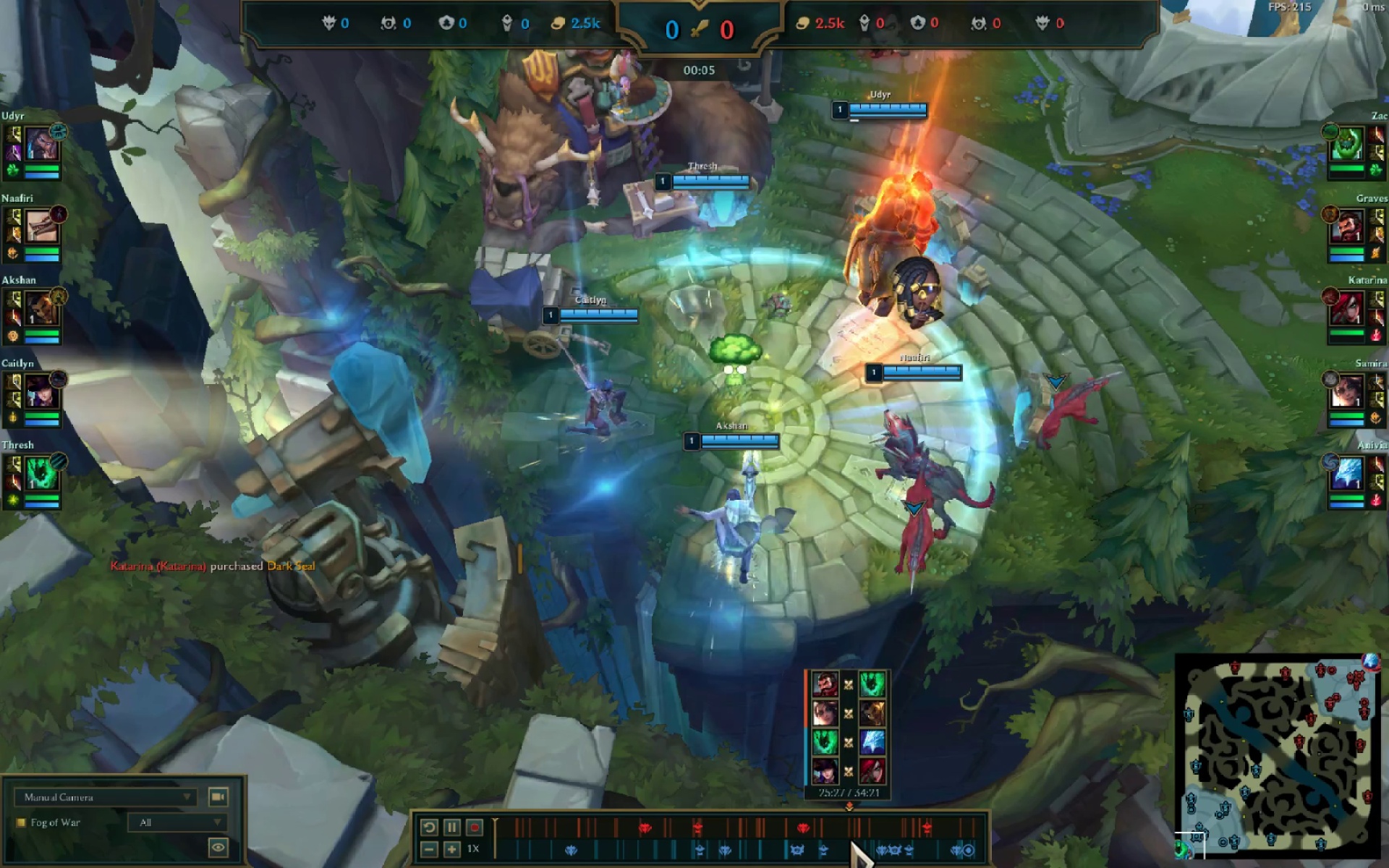 
left_click_drag(start_coordinate=[857, 821], to_coordinate=[849, 828])
 